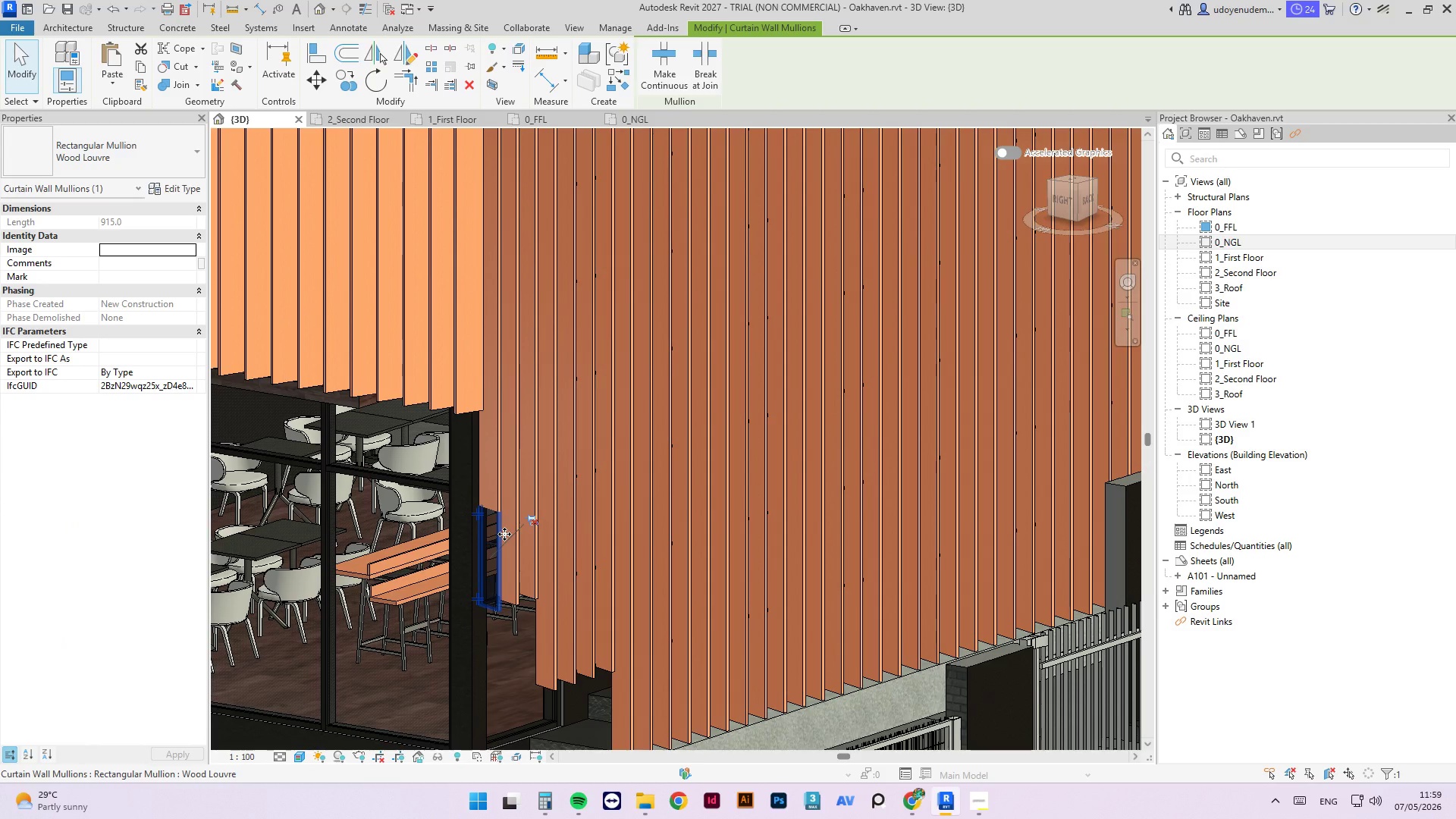 
key(Delete)
 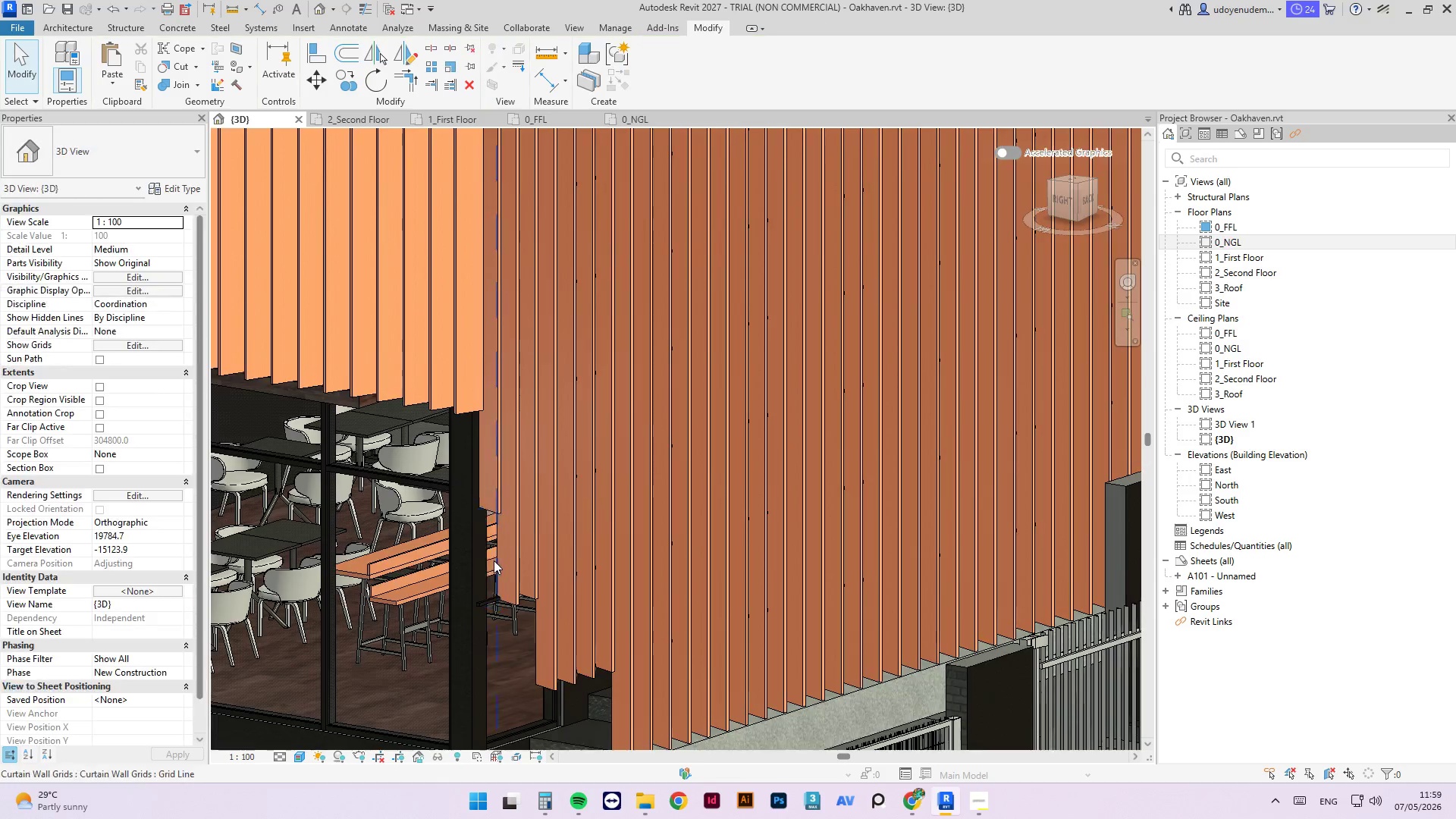 
scroll: coordinate [492, 563], scroll_direction: down, amount: 4.0
 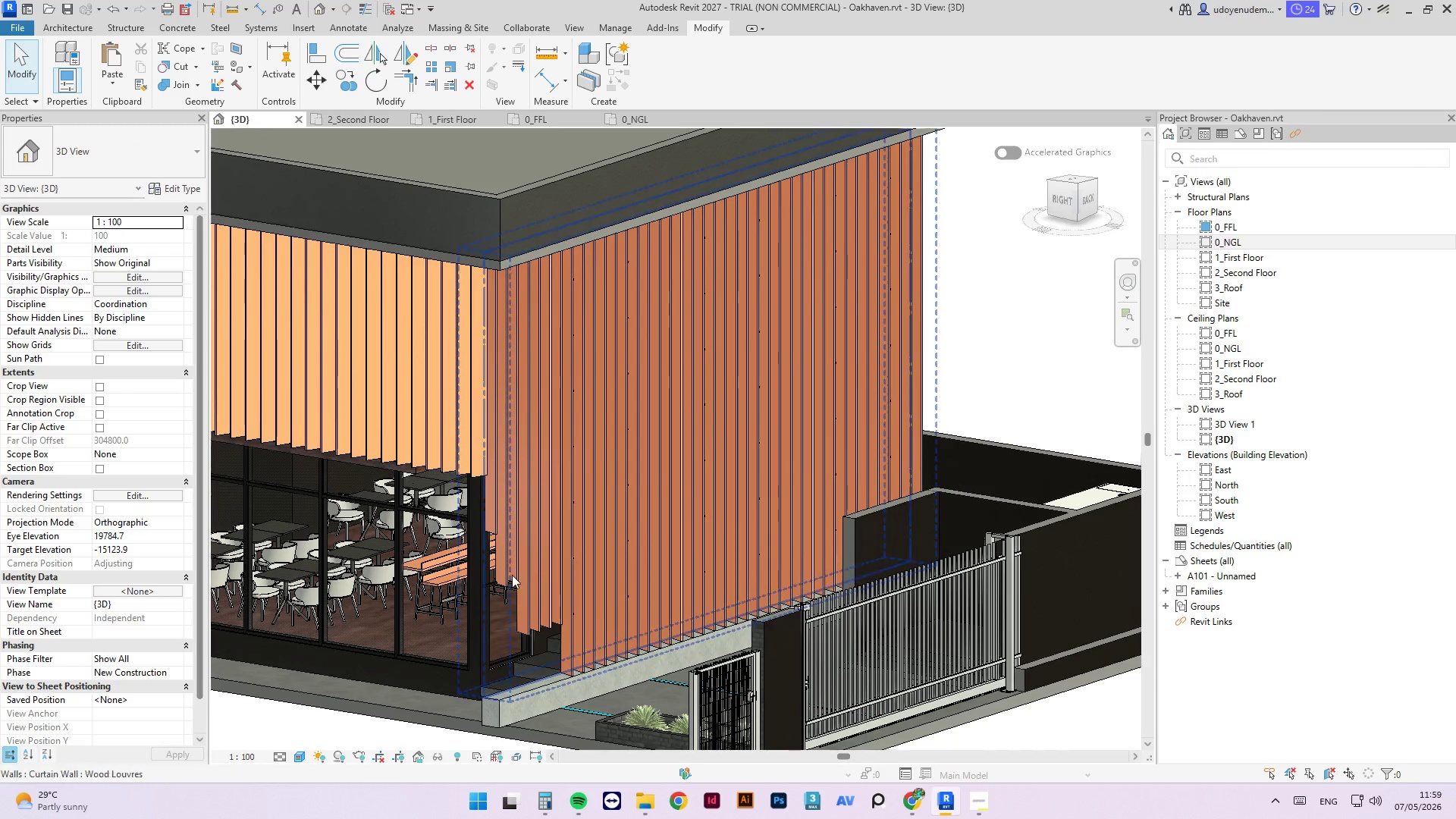 
hold_key(key=ShiftLeft, duration=1.03)
 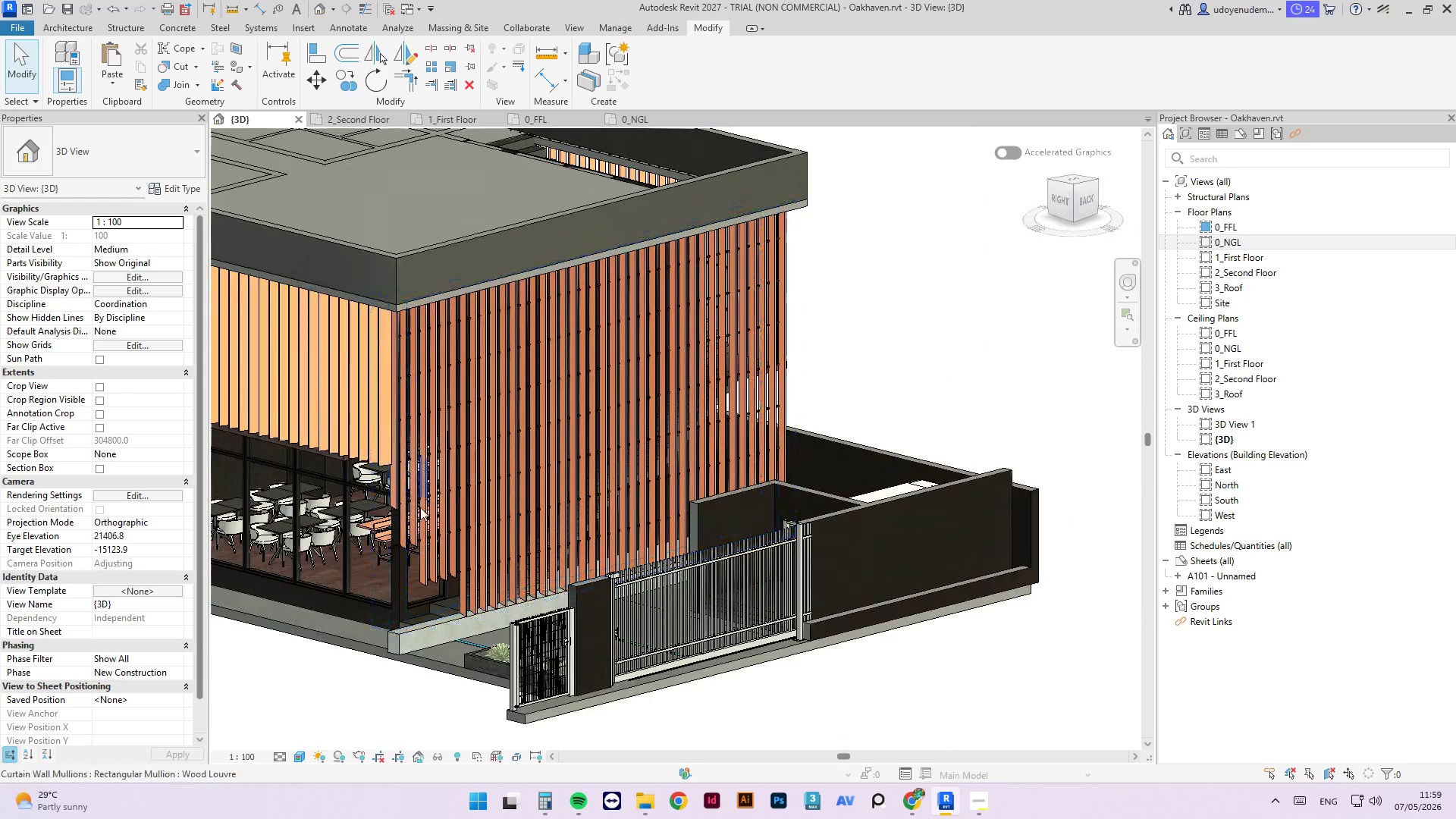 
scroll: coordinate [552, 425], scroll_direction: down, amount: 2.0
 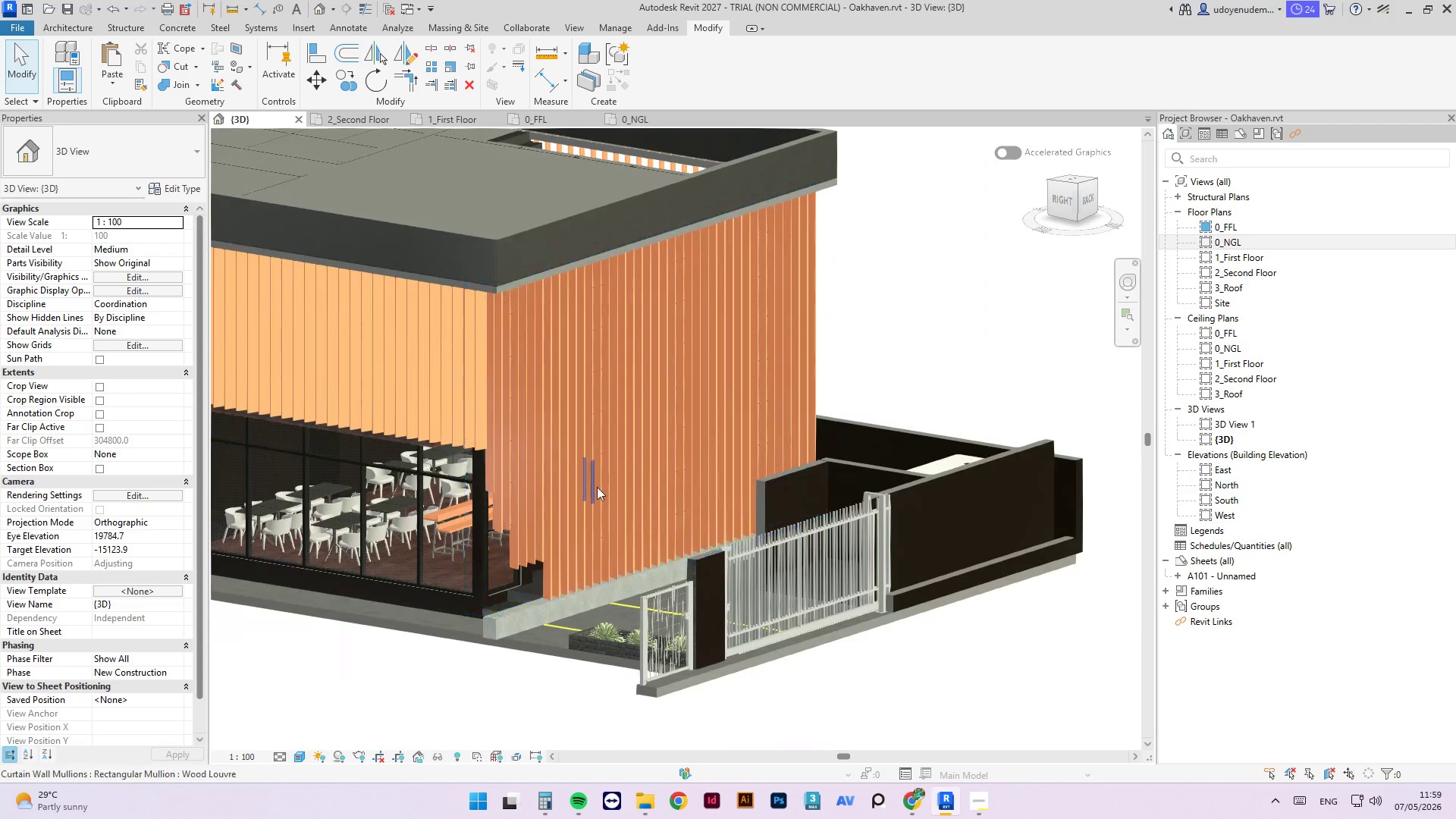 
scroll: coordinate [385, 483], scroll_direction: up, amount: 8.0
 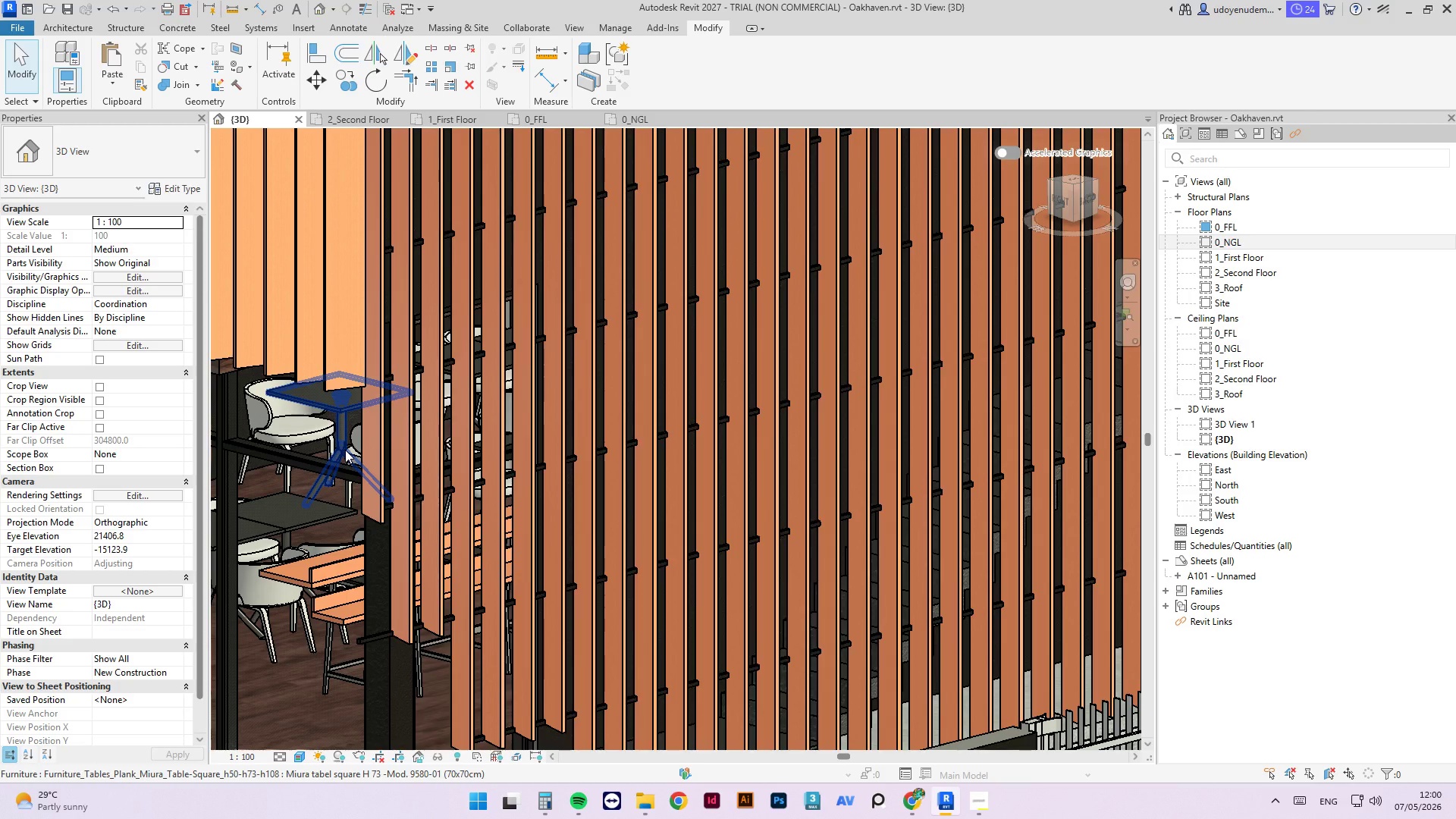 
wait(15.64)
 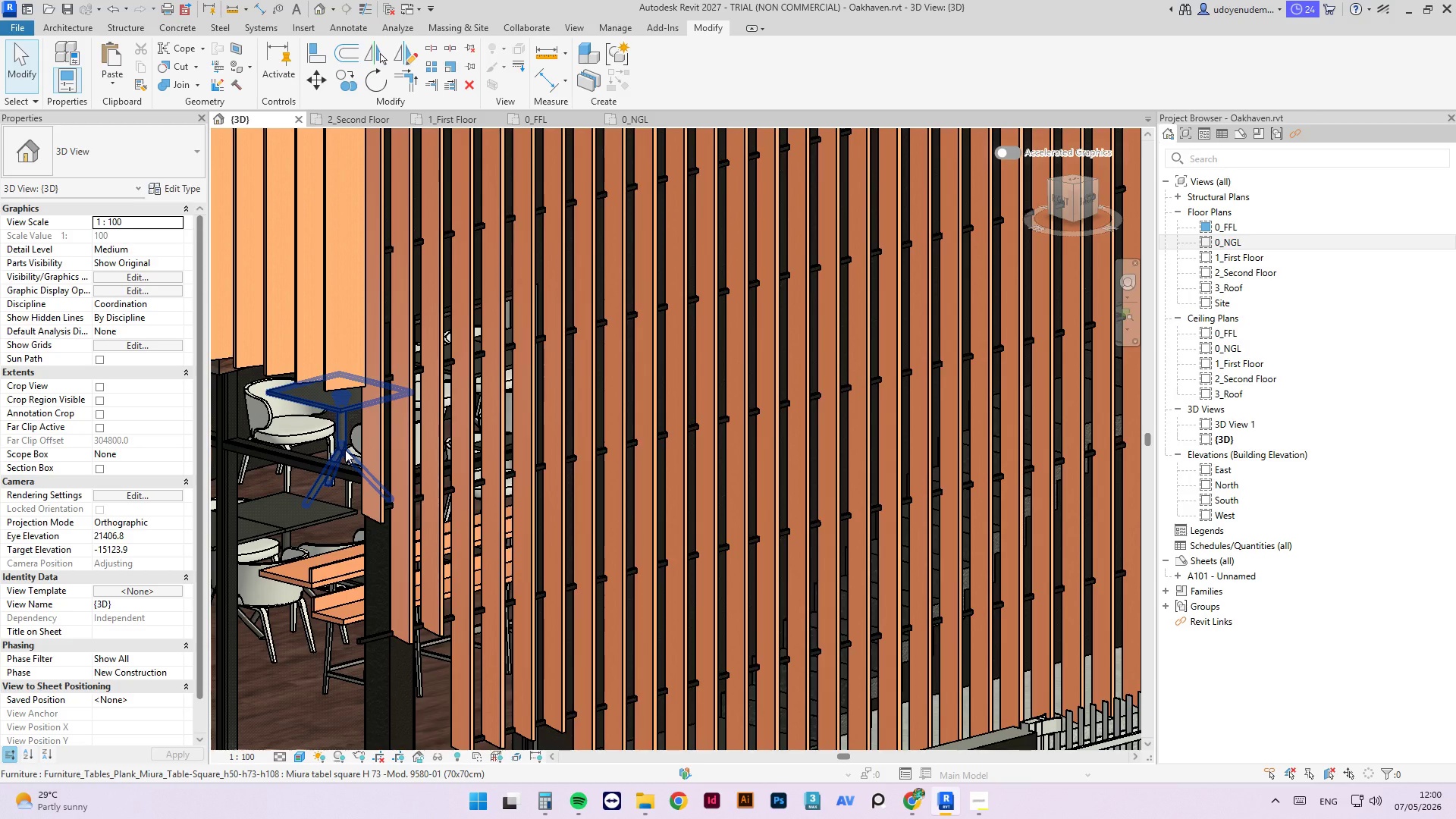 
left_click([385, 456])
 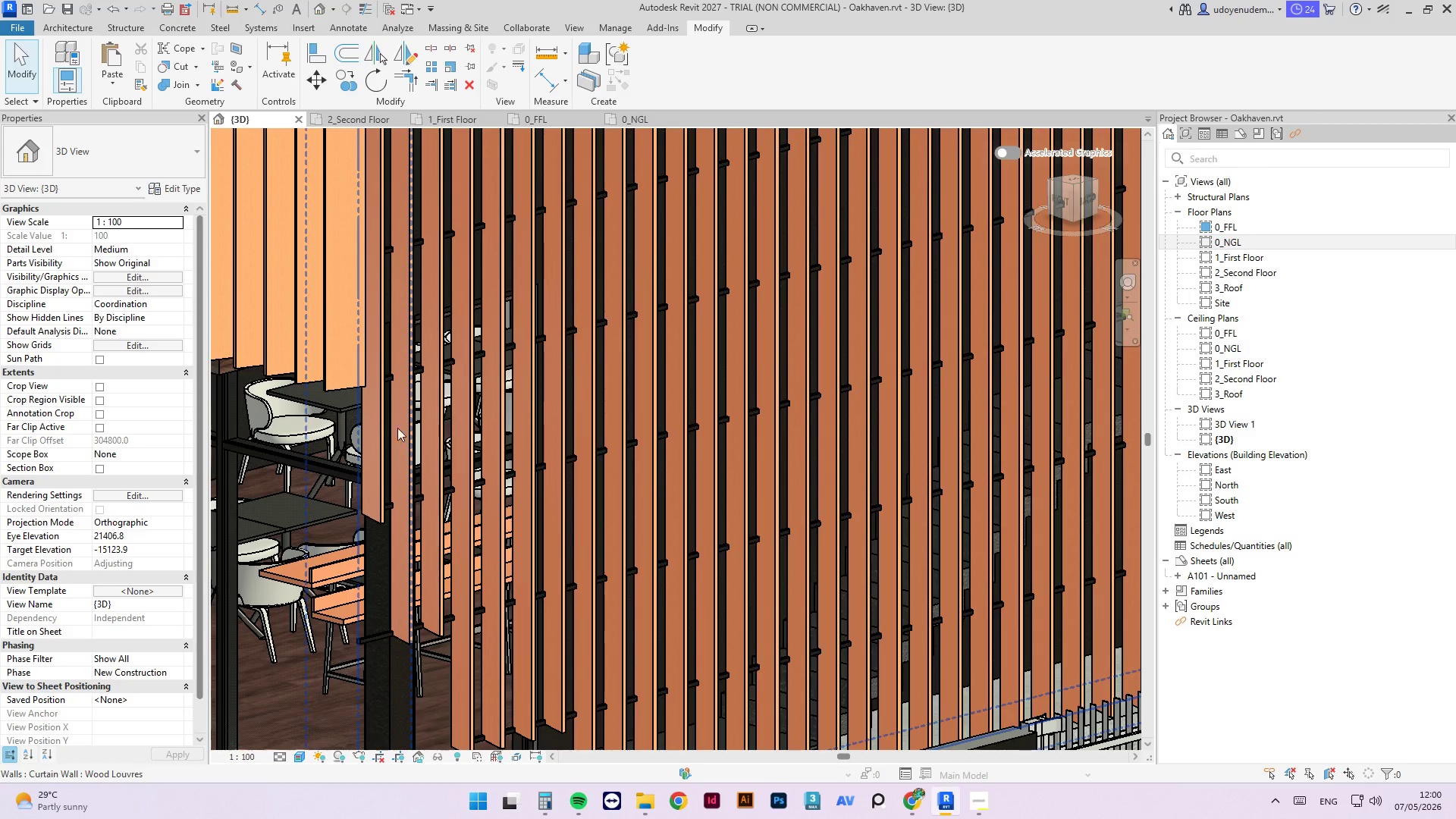 
key(Escape)
 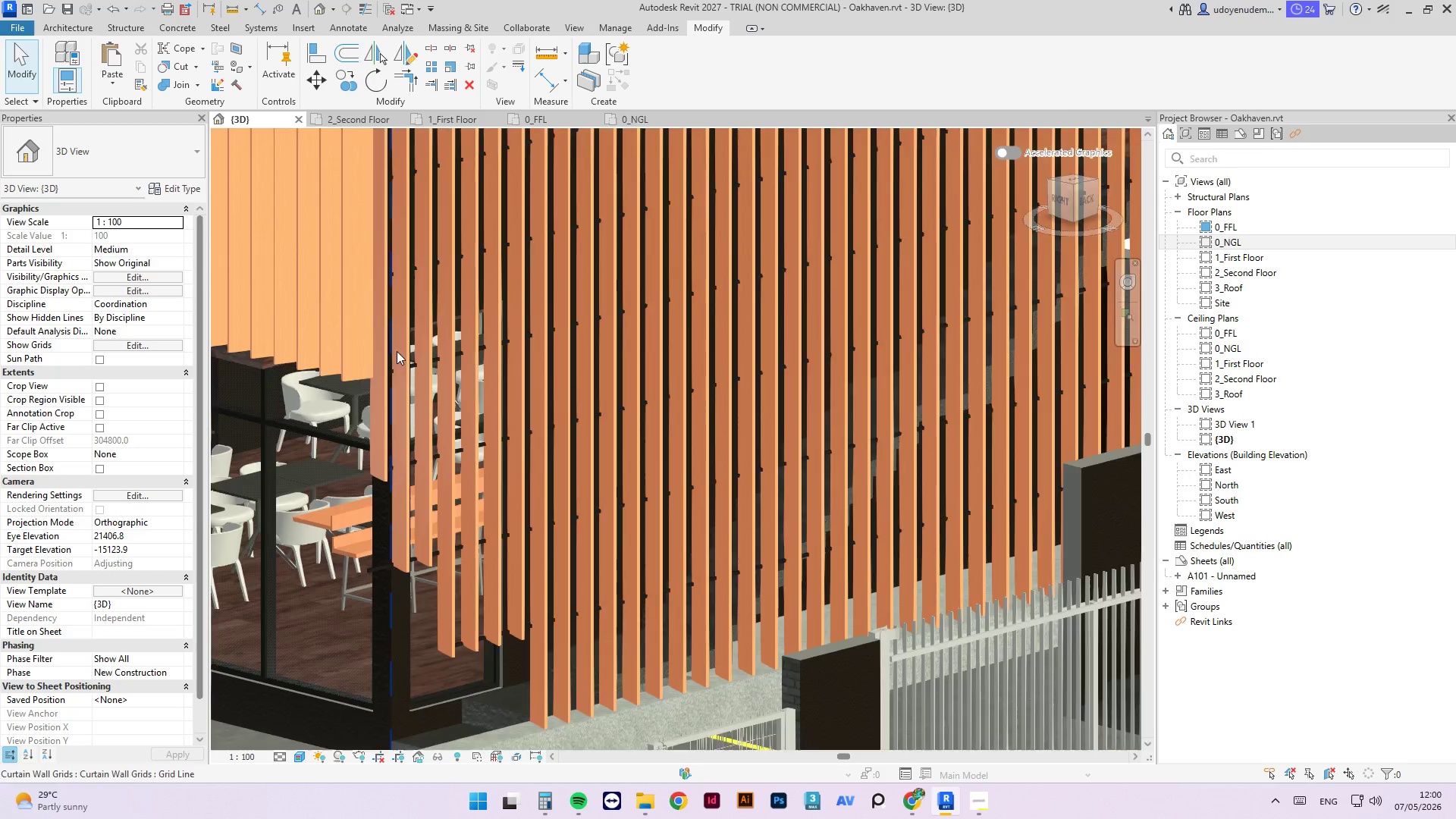 
scroll: coordinate [362, 435], scroll_direction: down, amount: 7.0
 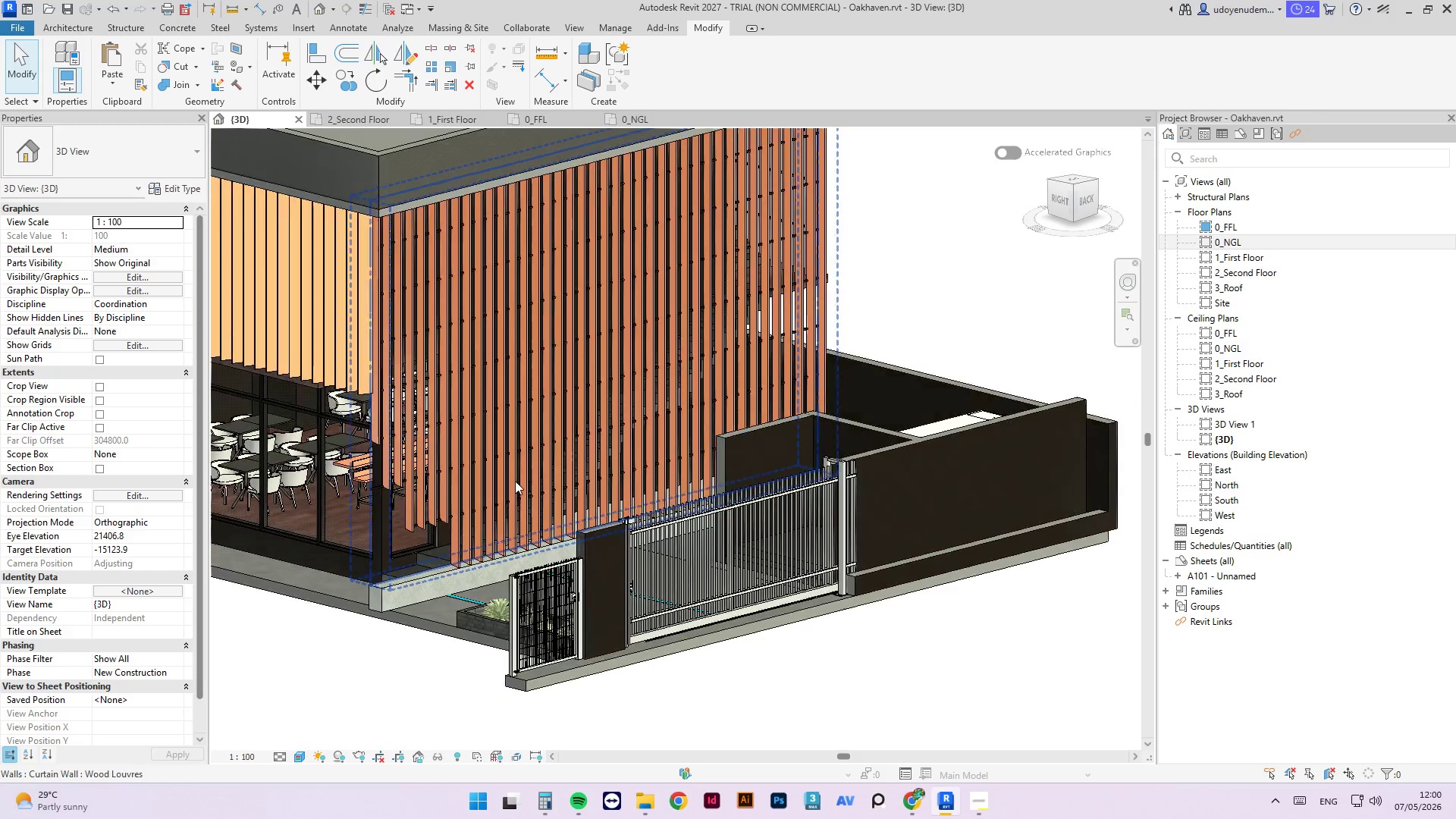 
hold_key(key=ShiftLeft, duration=5.11)
 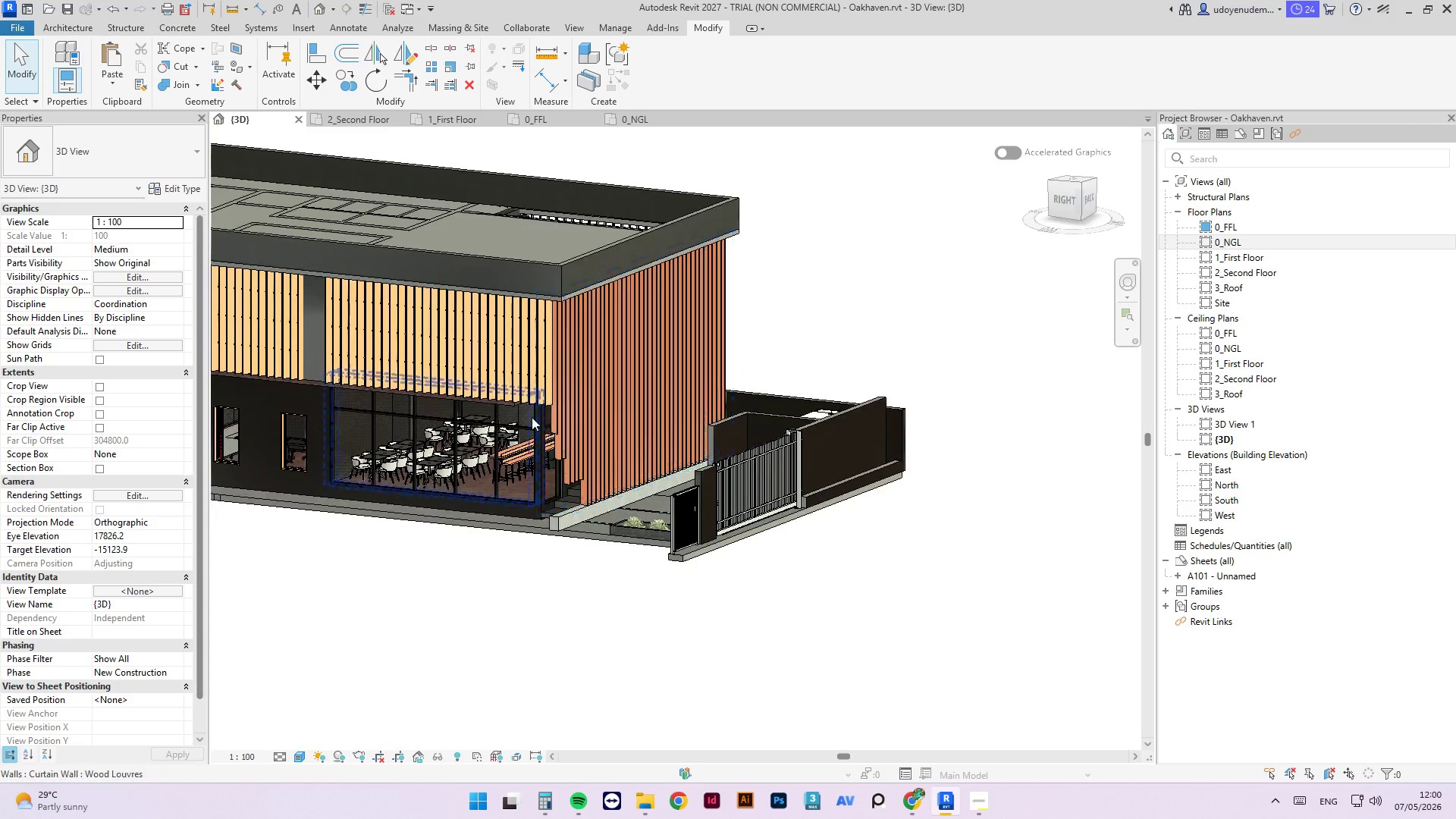 
scroll: coordinate [516, 474], scroll_direction: down, amount: 4.0
 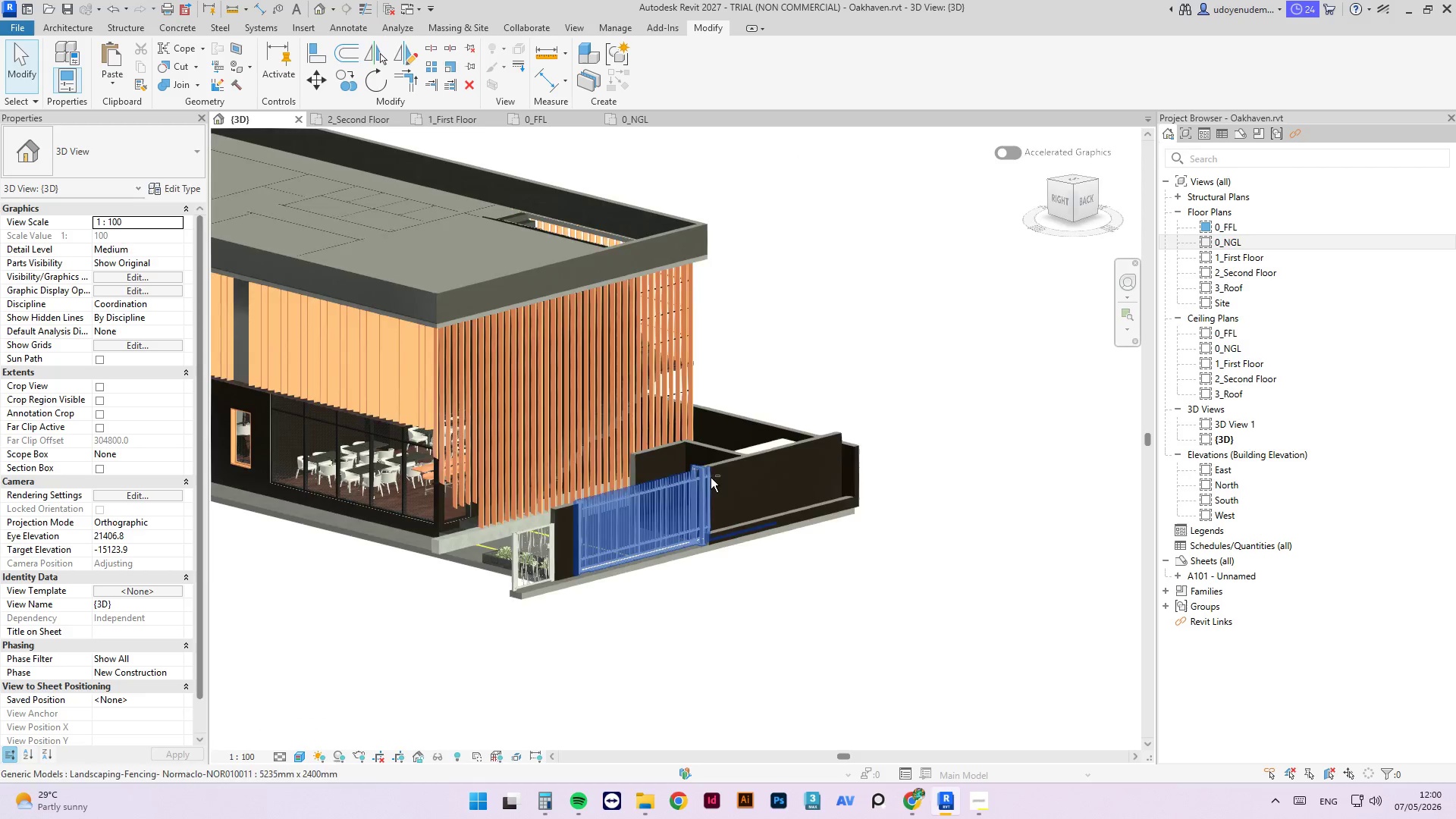 
scroll: coordinate [595, 526], scroll_direction: up, amount: 10.0
 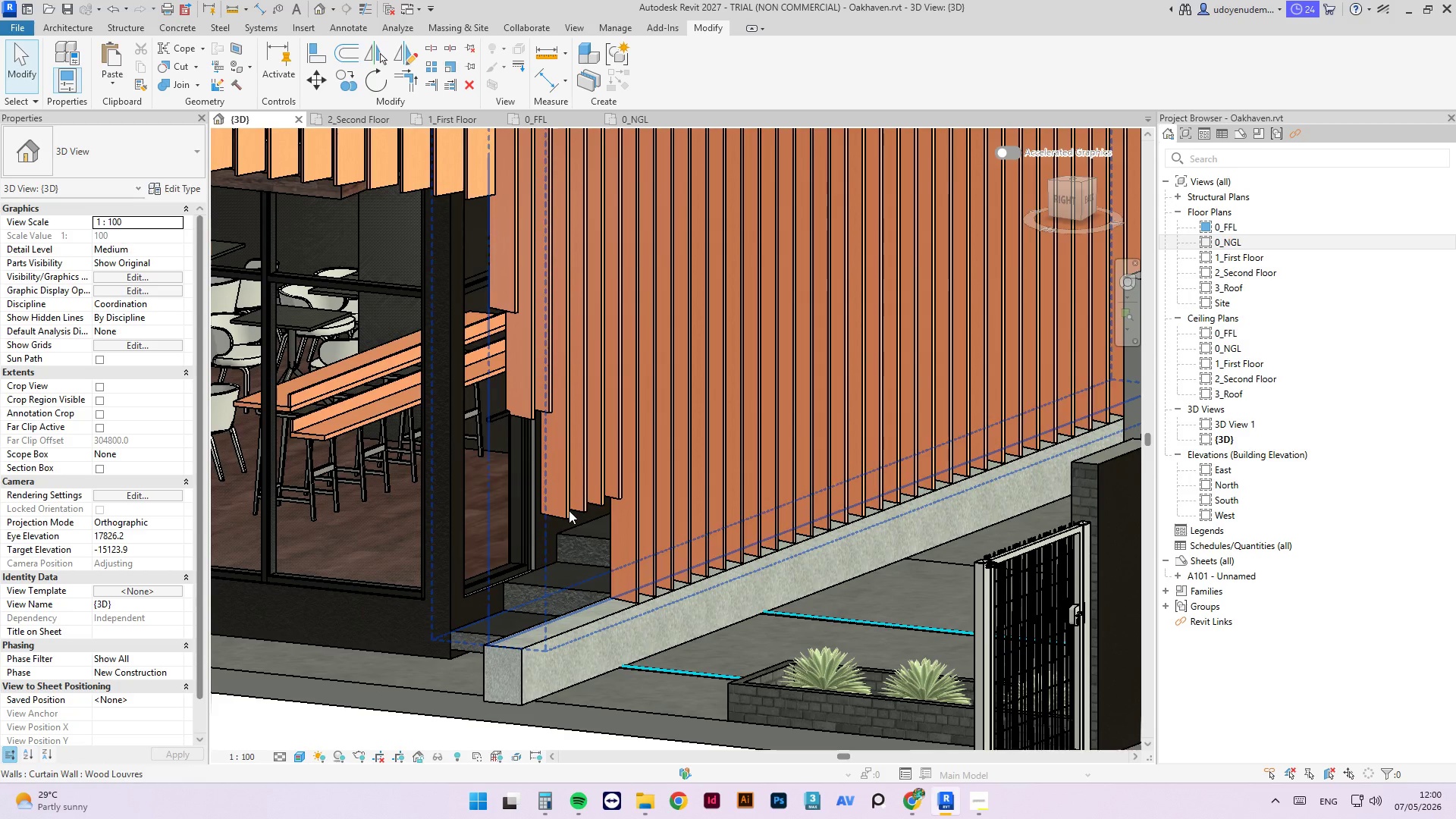 
left_click([567, 510])
 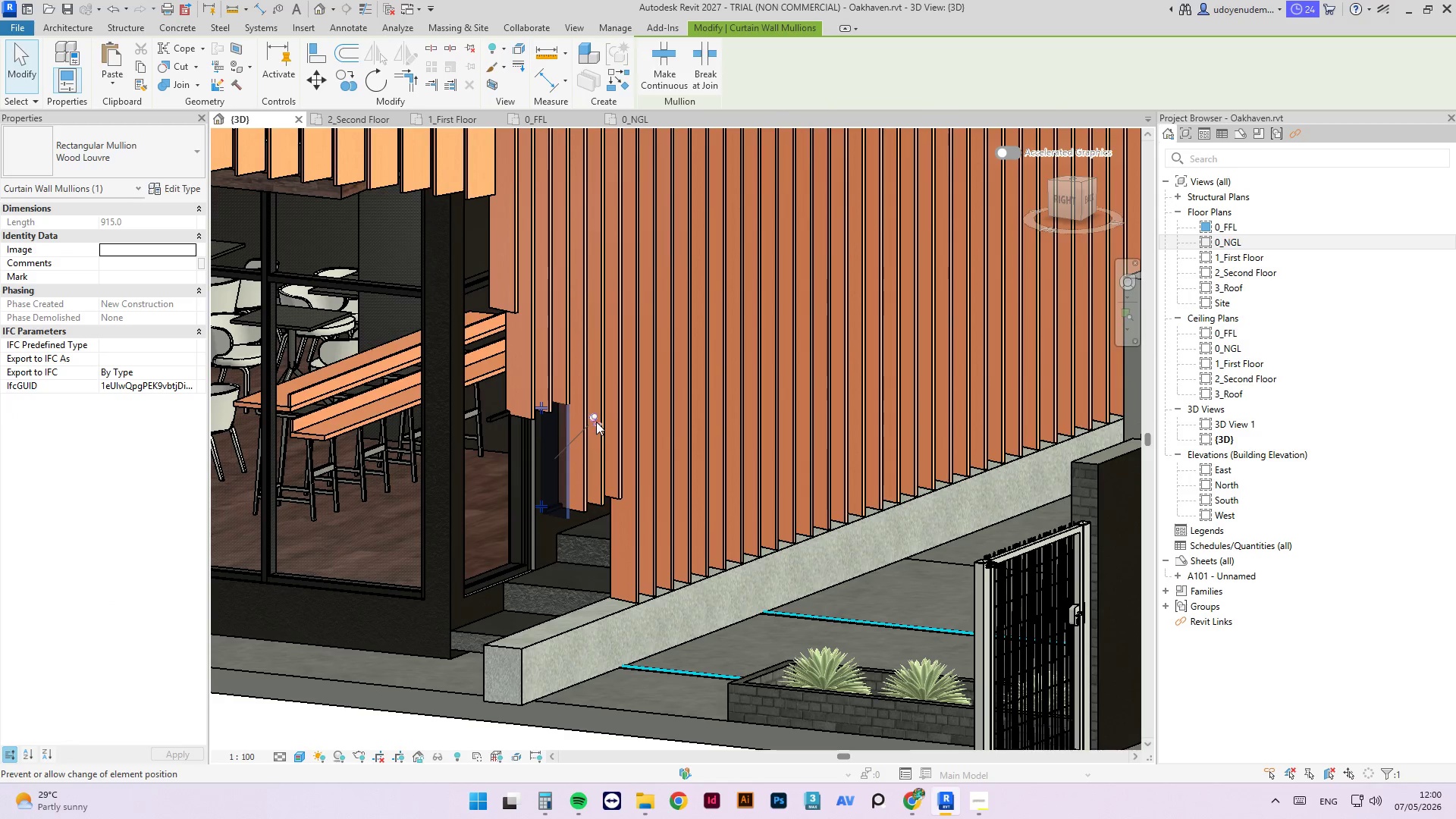 
left_click([596, 421])
 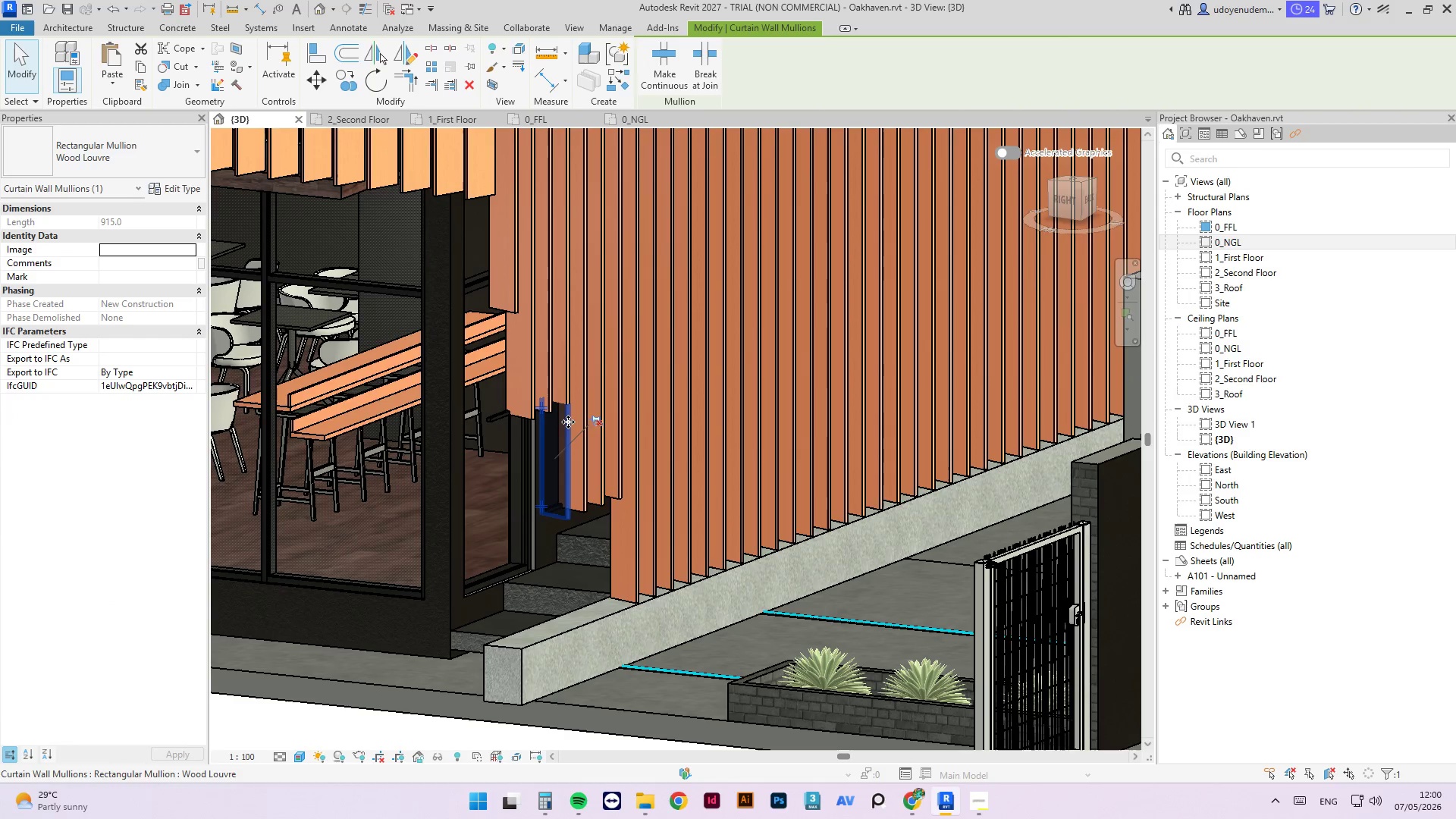 
key(Delete)
 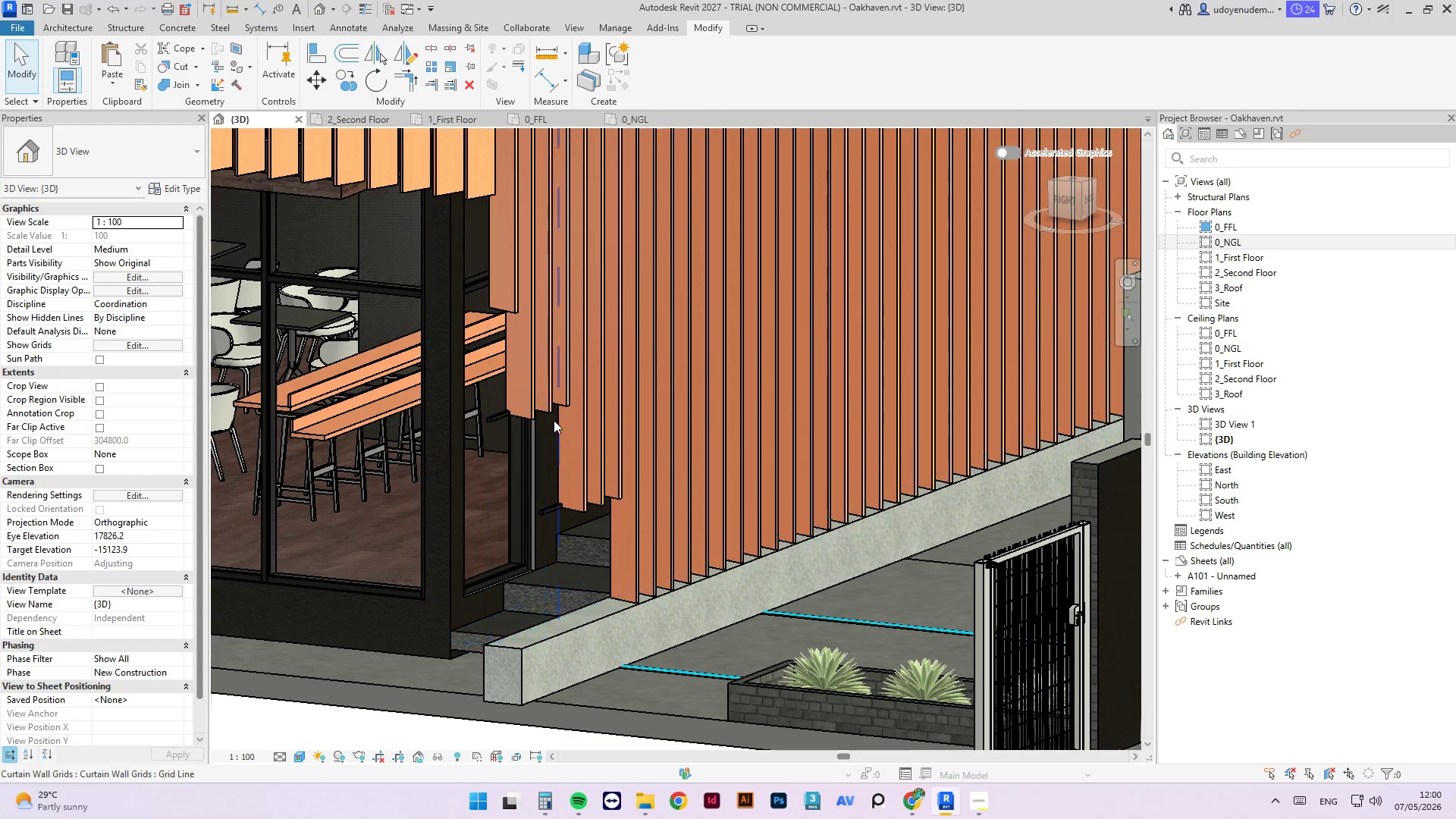 
scroll: coordinate [675, 462], scroll_direction: down, amount: 9.0
 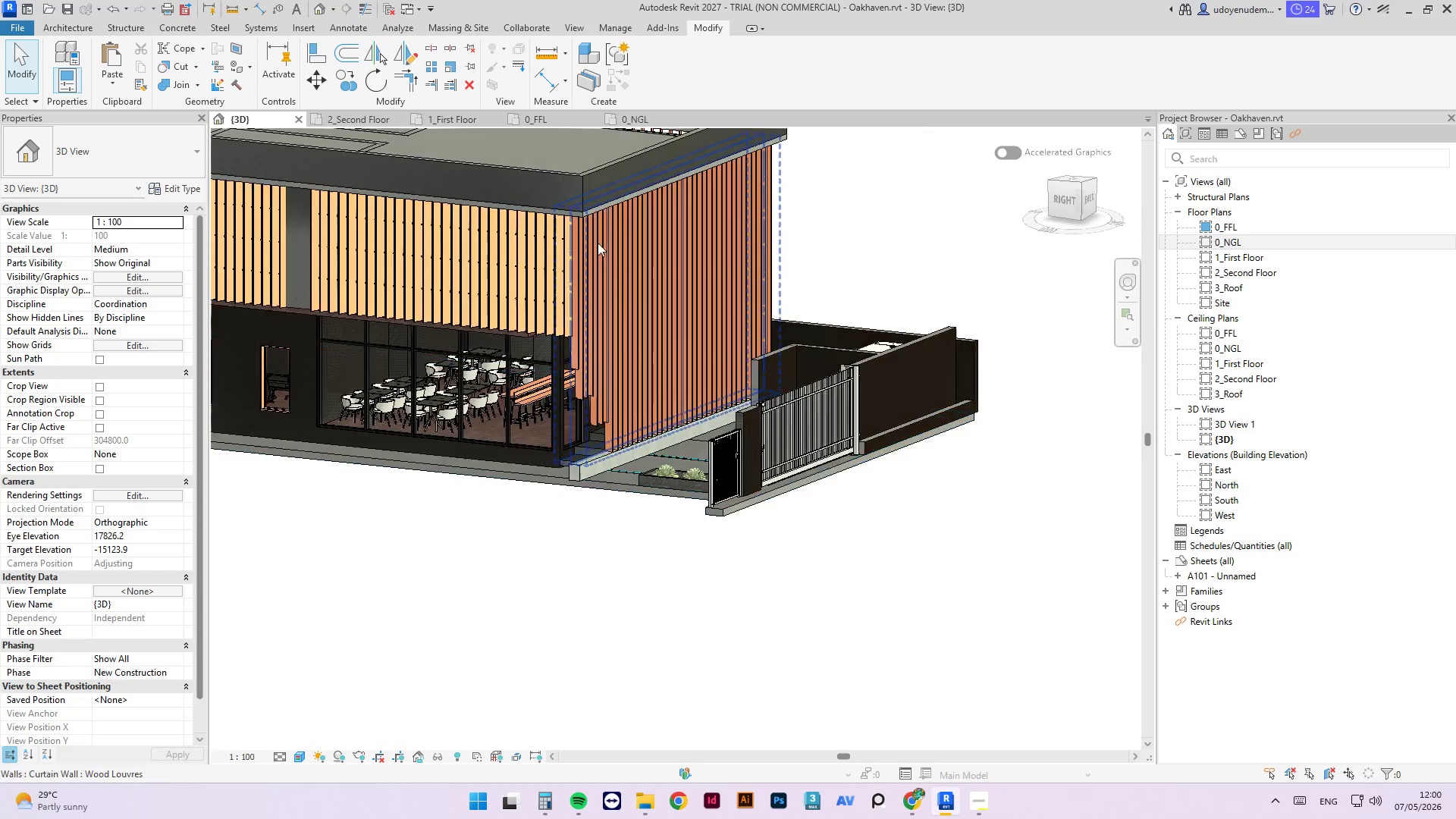 
hold_key(key=ShiftLeft, duration=0.92)
 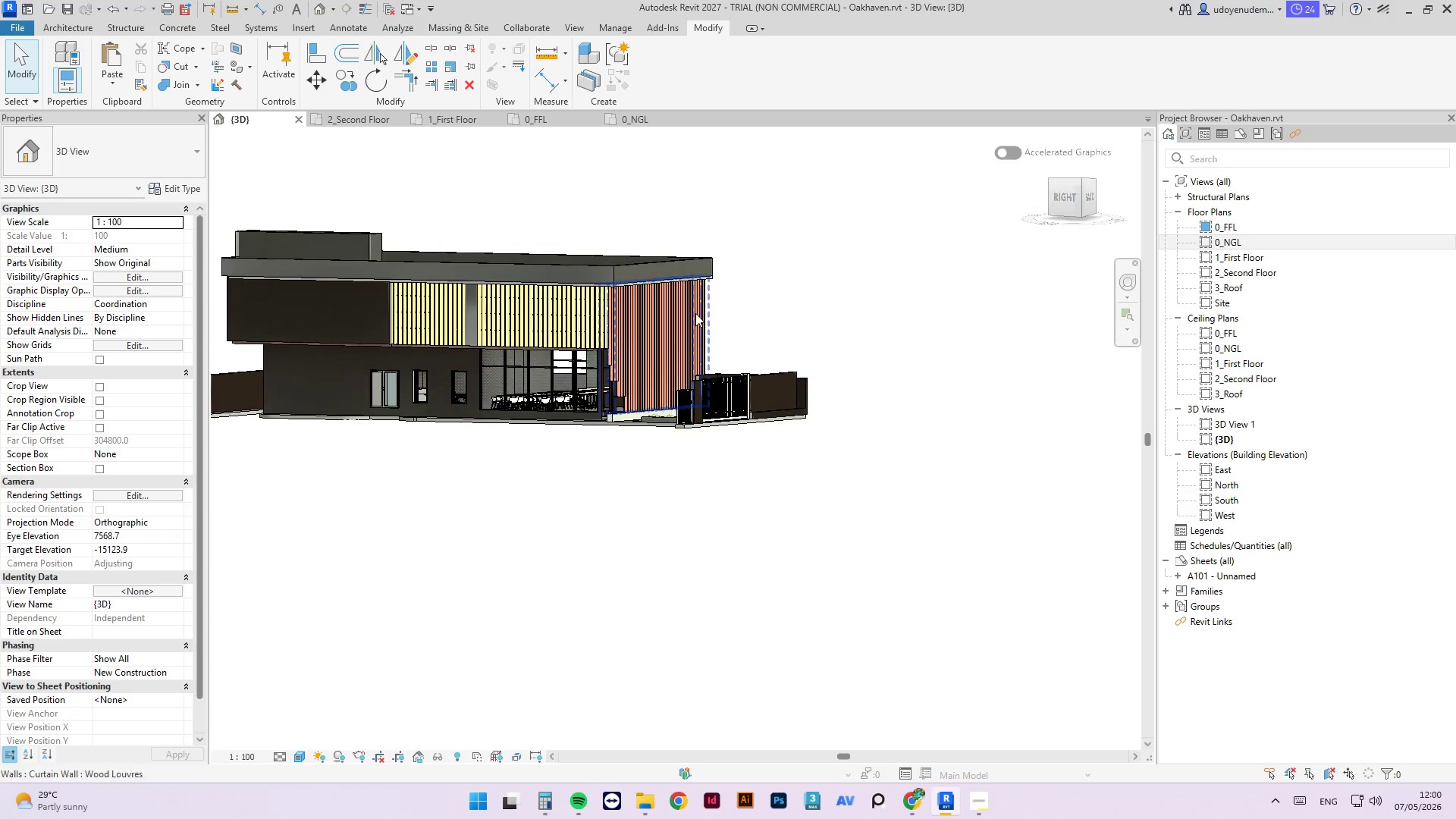 
scroll: coordinate [706, 427], scroll_direction: down, amount: 5.0
 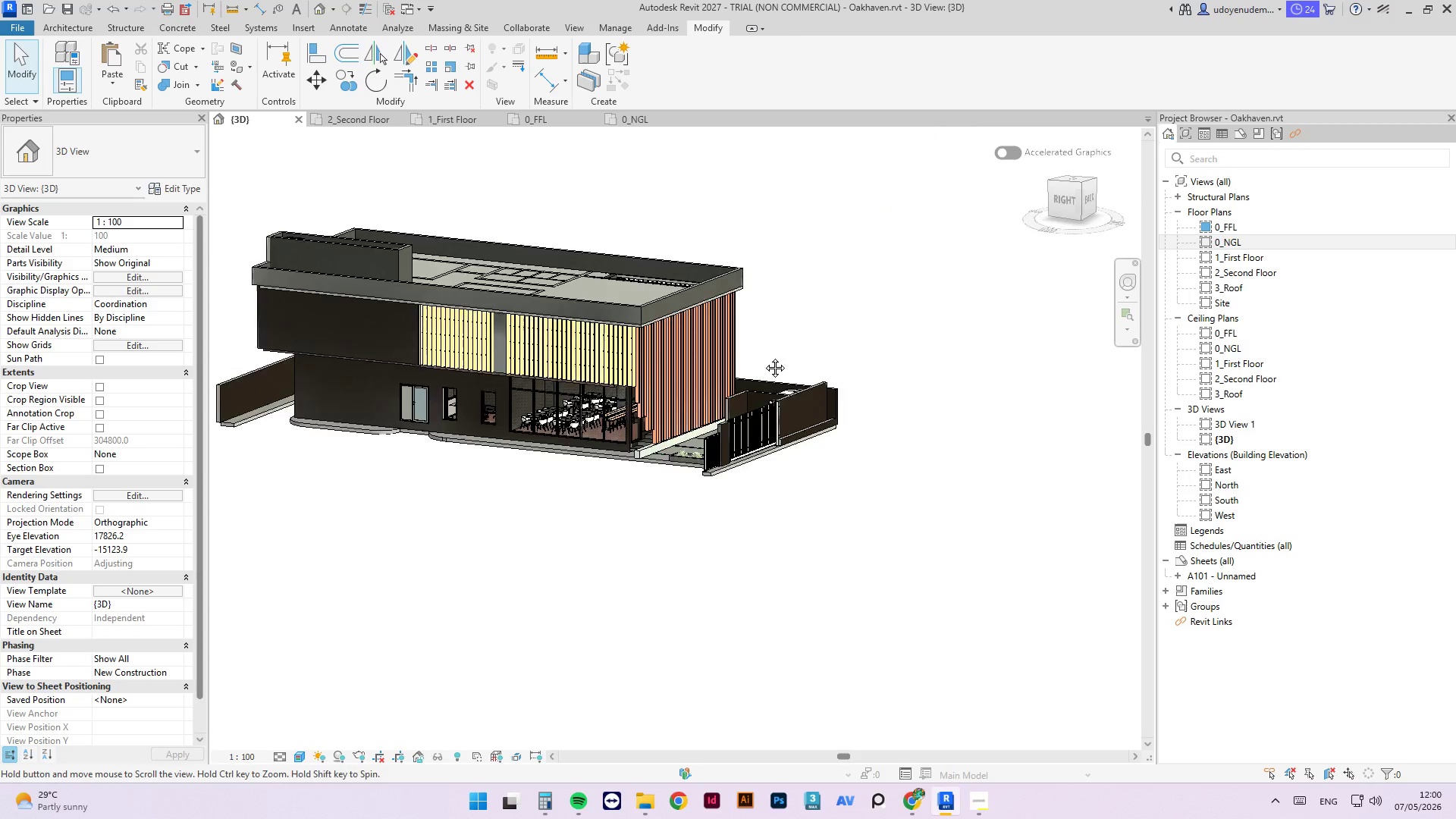 
scroll: coordinate [527, 367], scroll_direction: up, amount: 10.0
 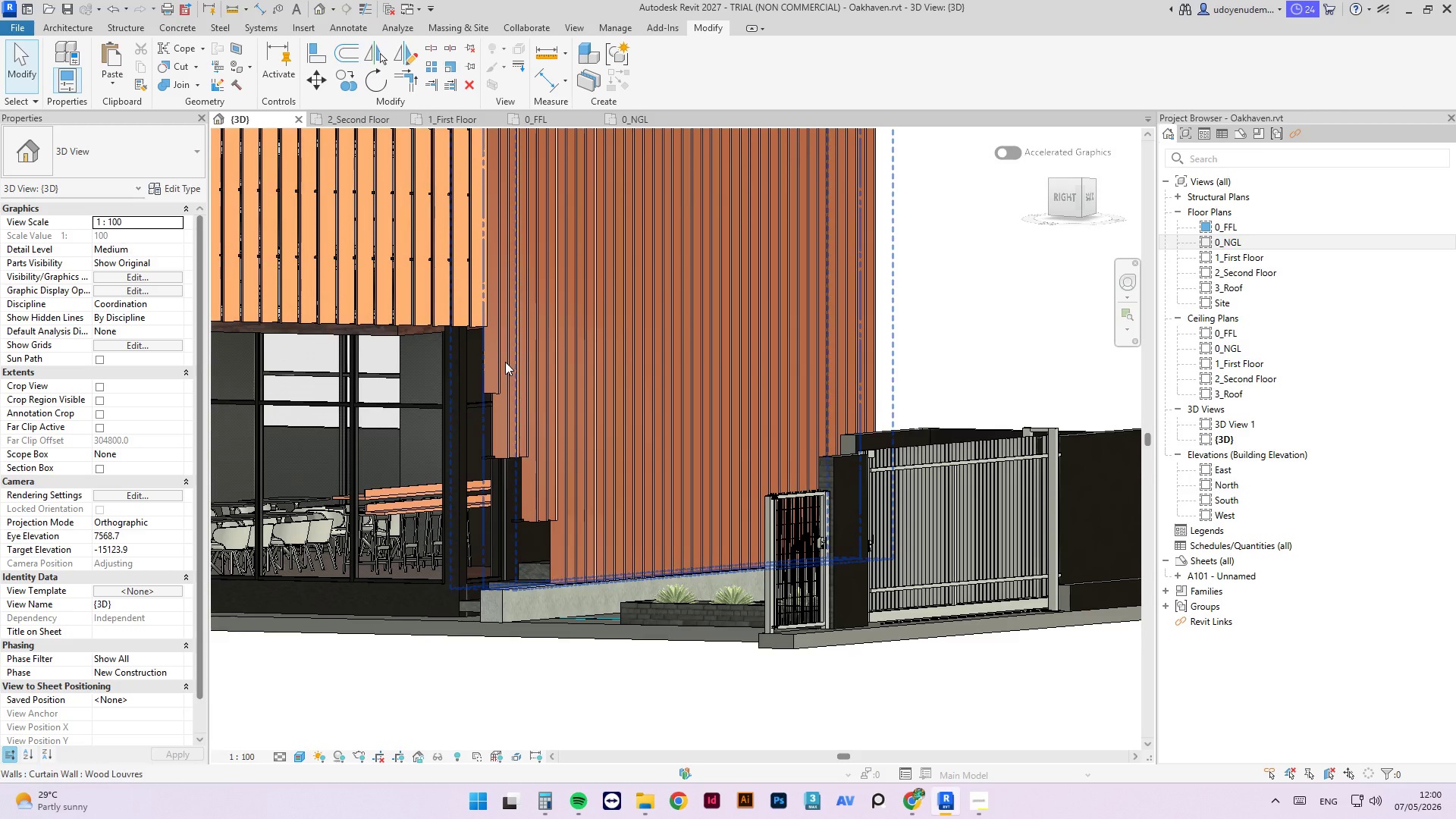 
scroll: coordinate [609, 529], scroll_direction: down, amount: 6.0
 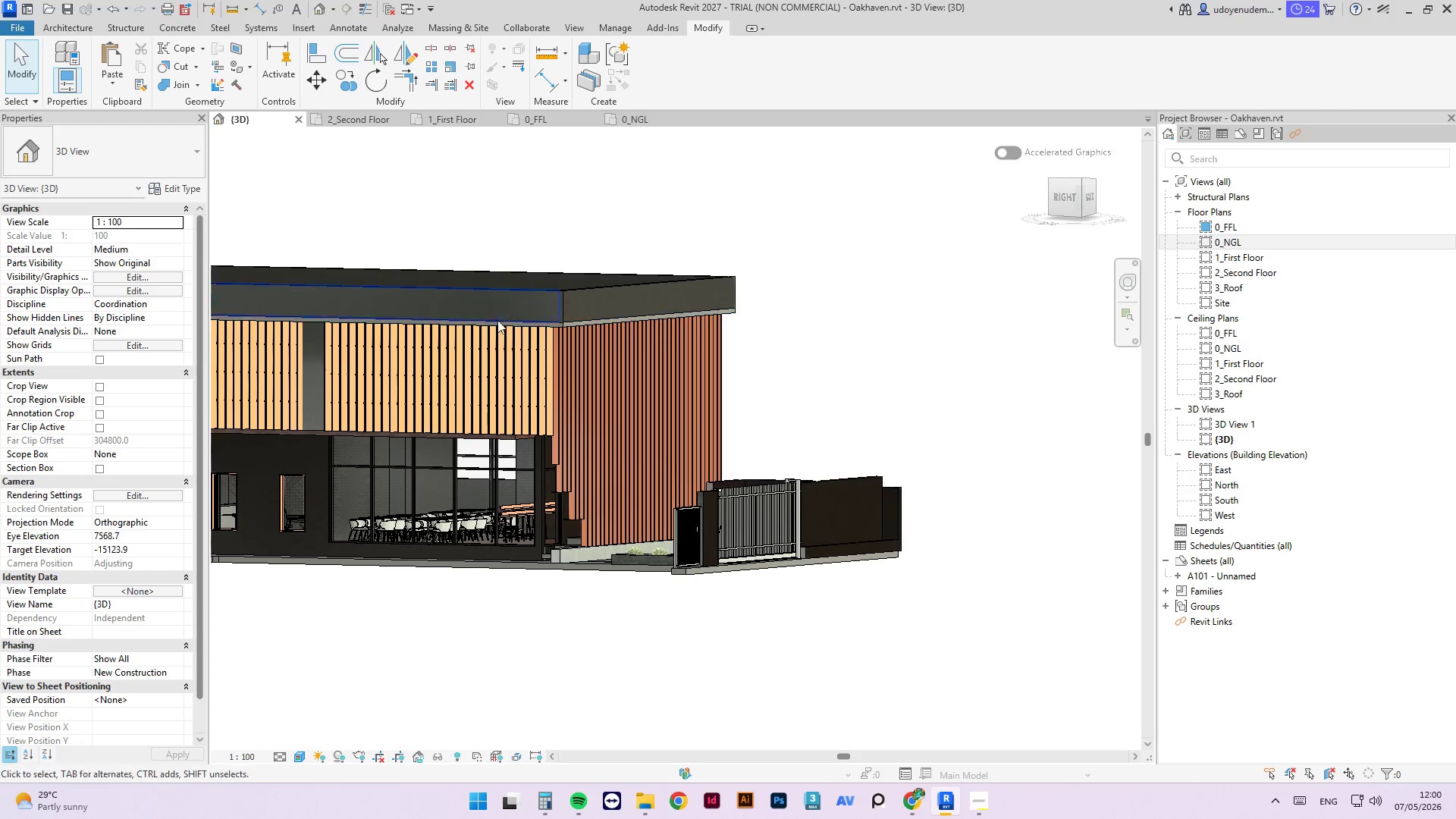 
hold_key(key=ShiftLeft, duration=2.16)
 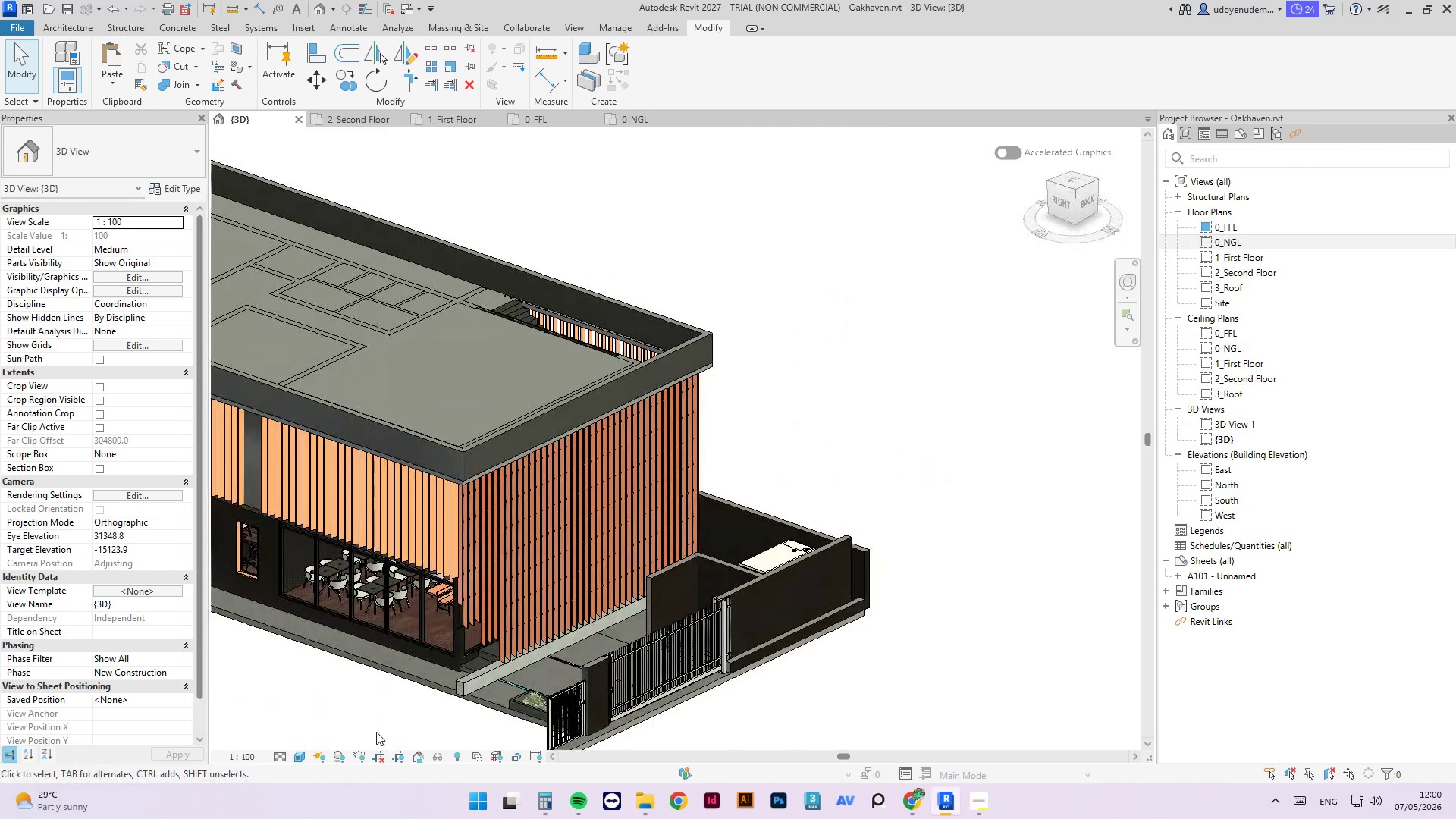 
hold_key(key=ShiftLeft, duration=0.34)
 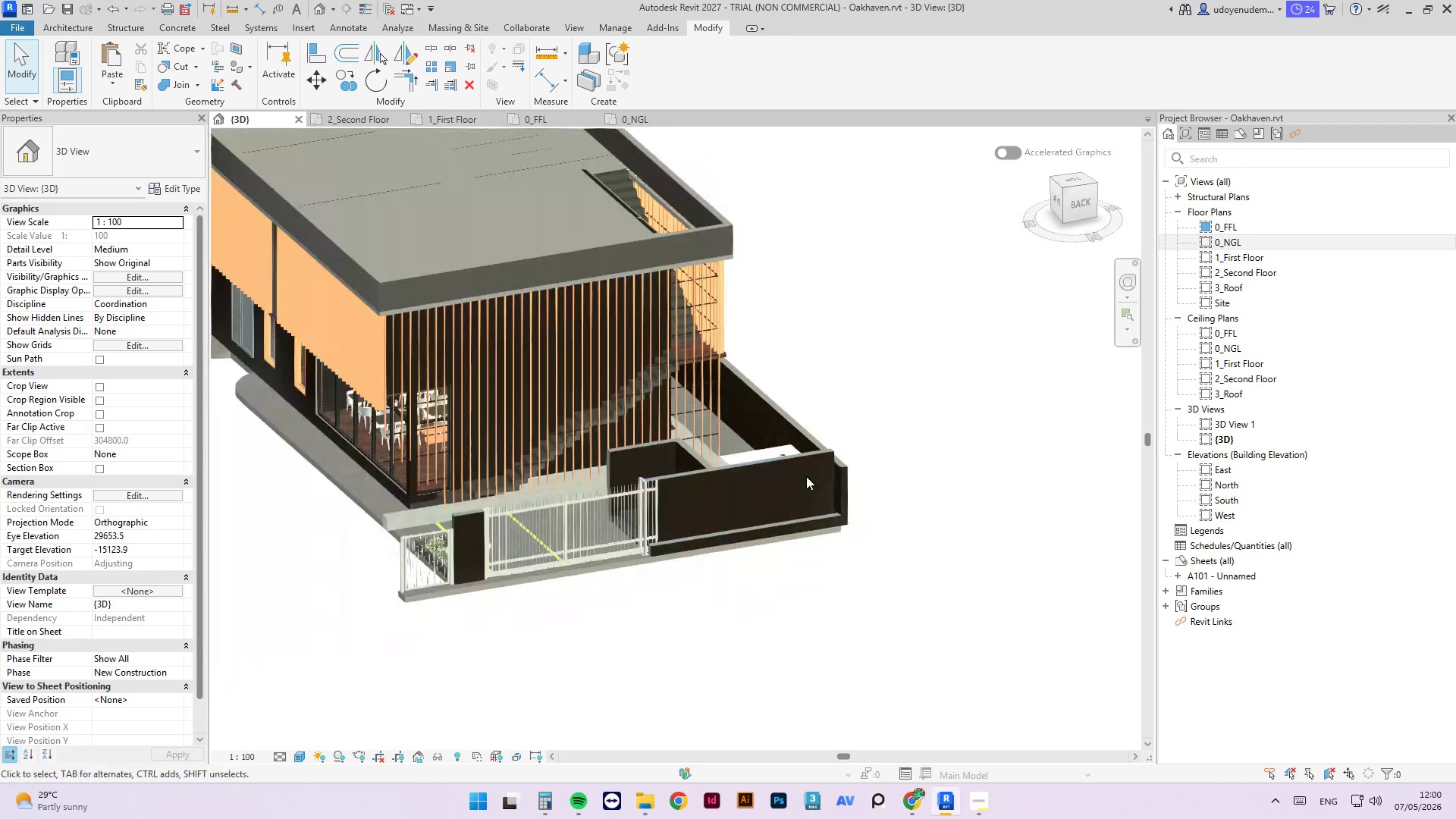 
scroll: coordinate [322, 485], scroll_direction: up, amount: 5.0
 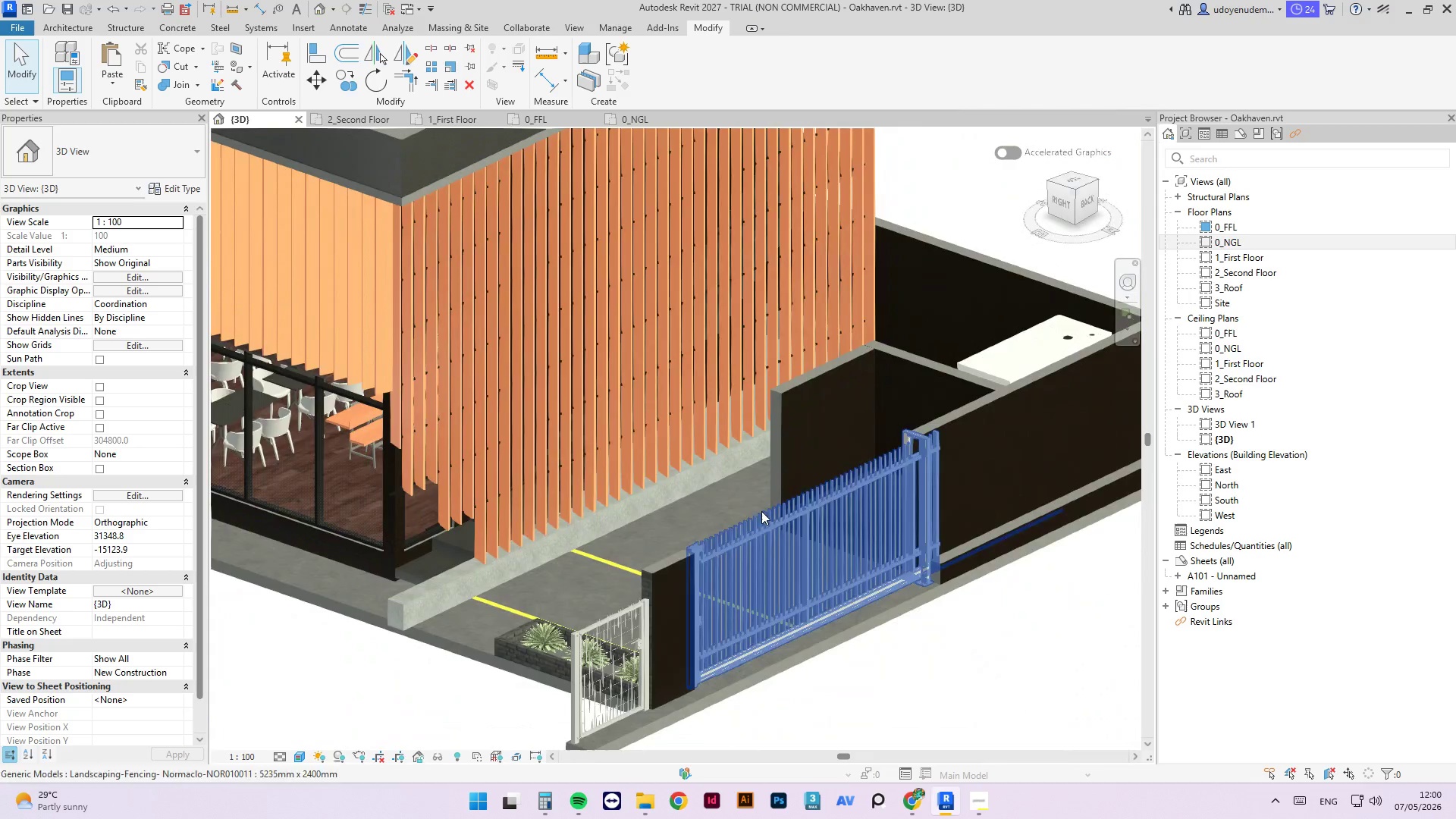 
scroll: coordinate [785, 472], scroll_direction: down, amount: 5.0
 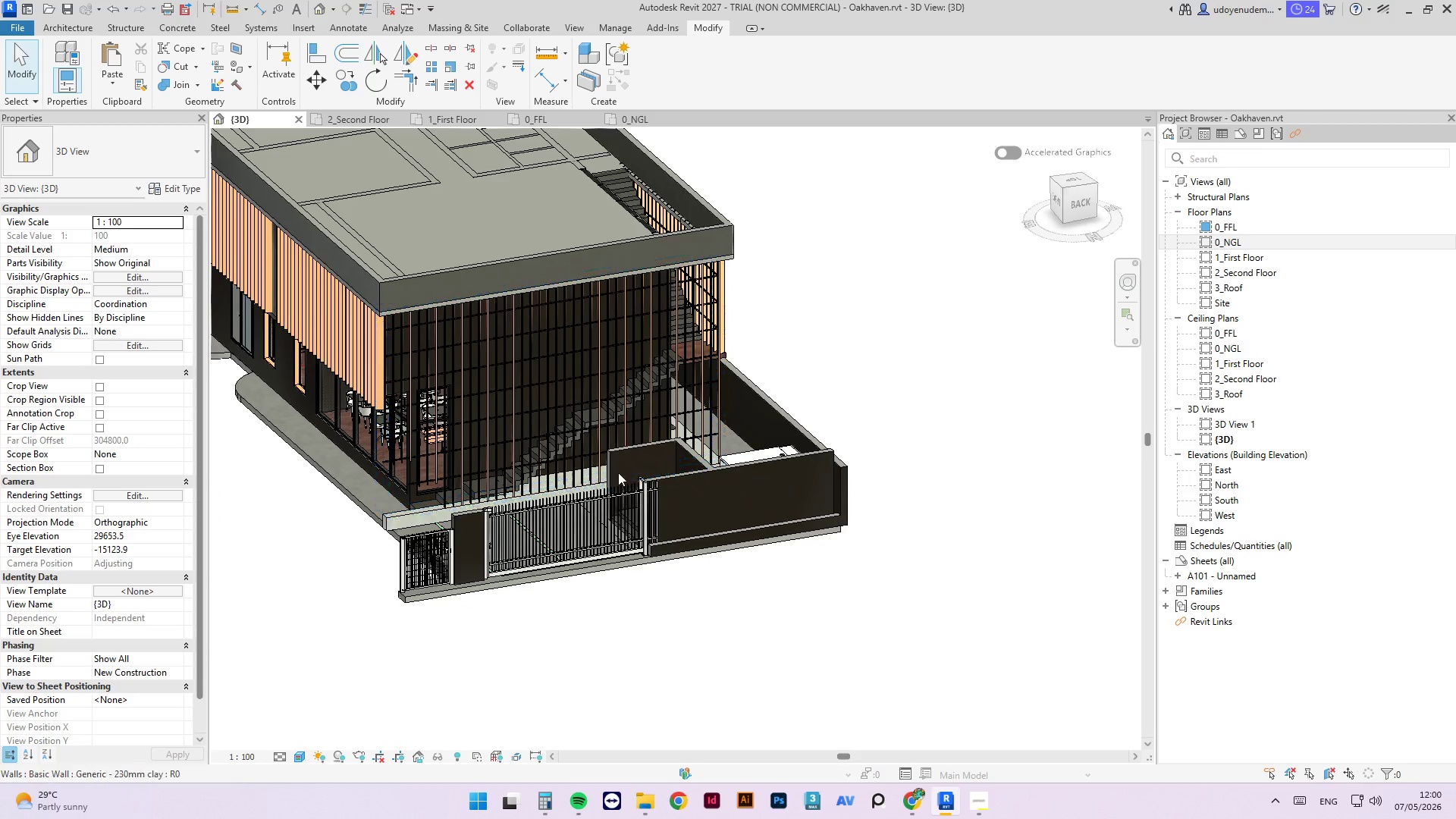 
hold_key(key=ShiftLeft, duration=1.62)
 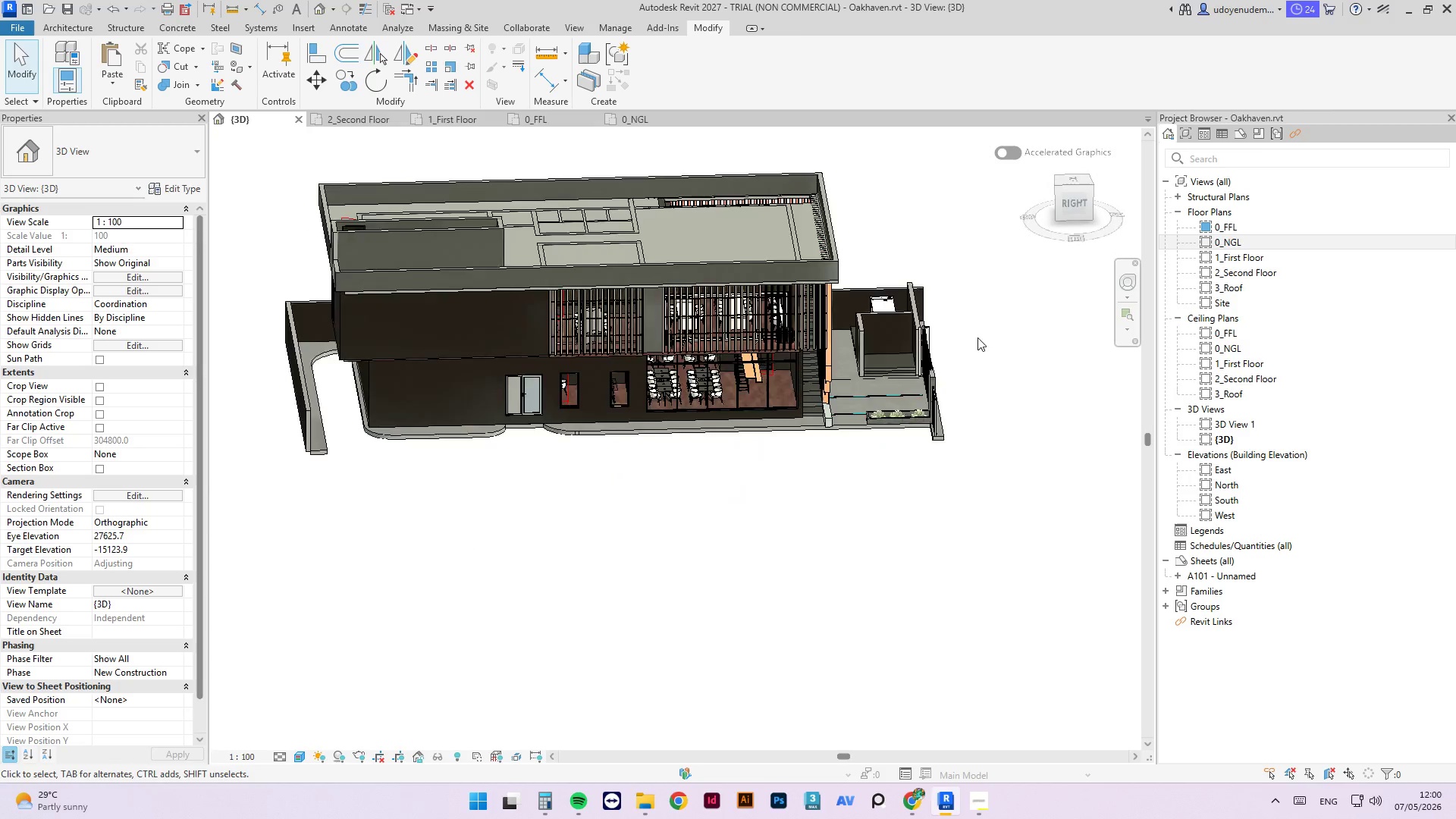 
scroll: coordinate [808, 318], scroll_direction: down, amount: 3.0
 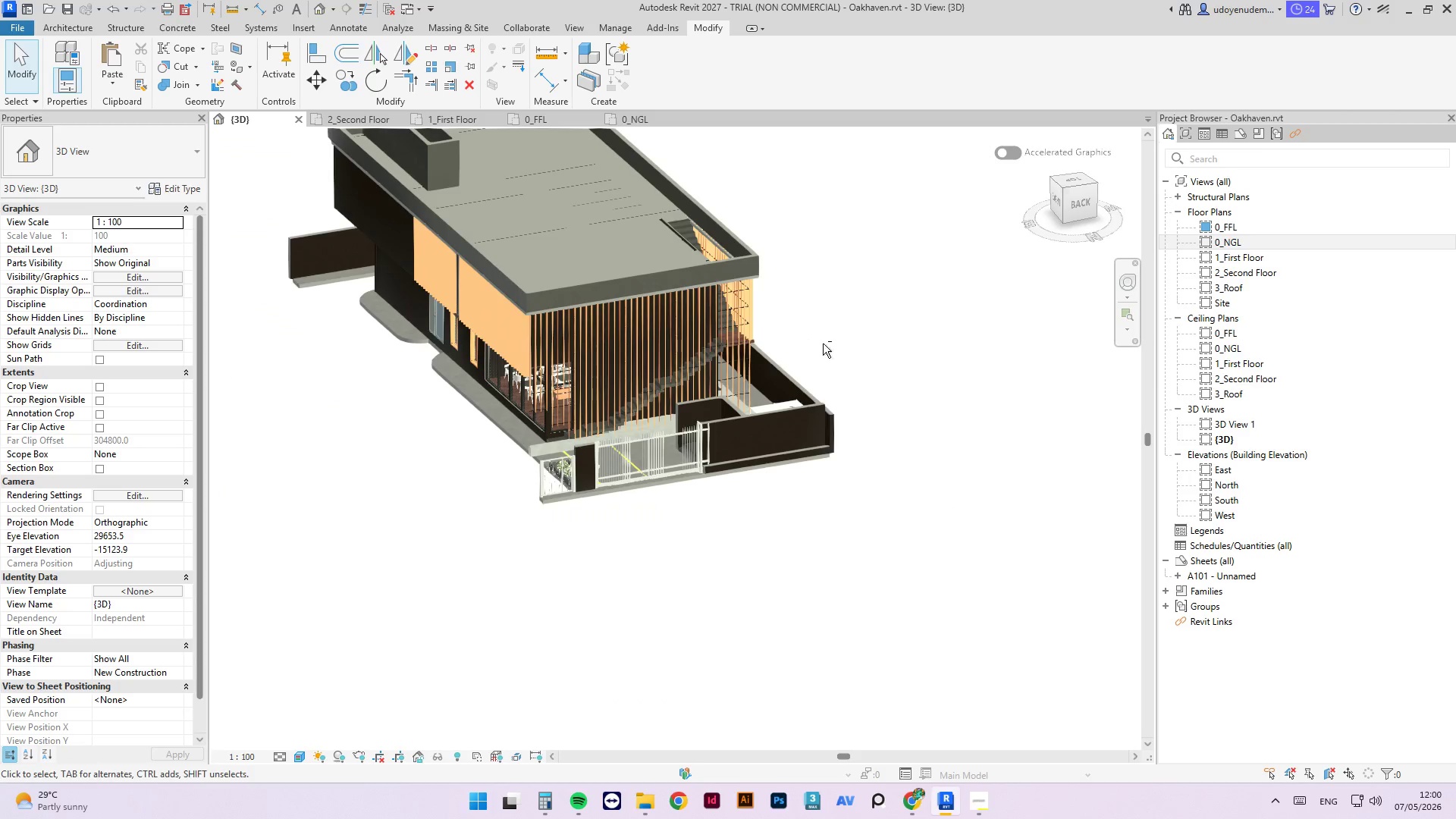 
hold_key(key=ShiftLeft, duration=0.38)
 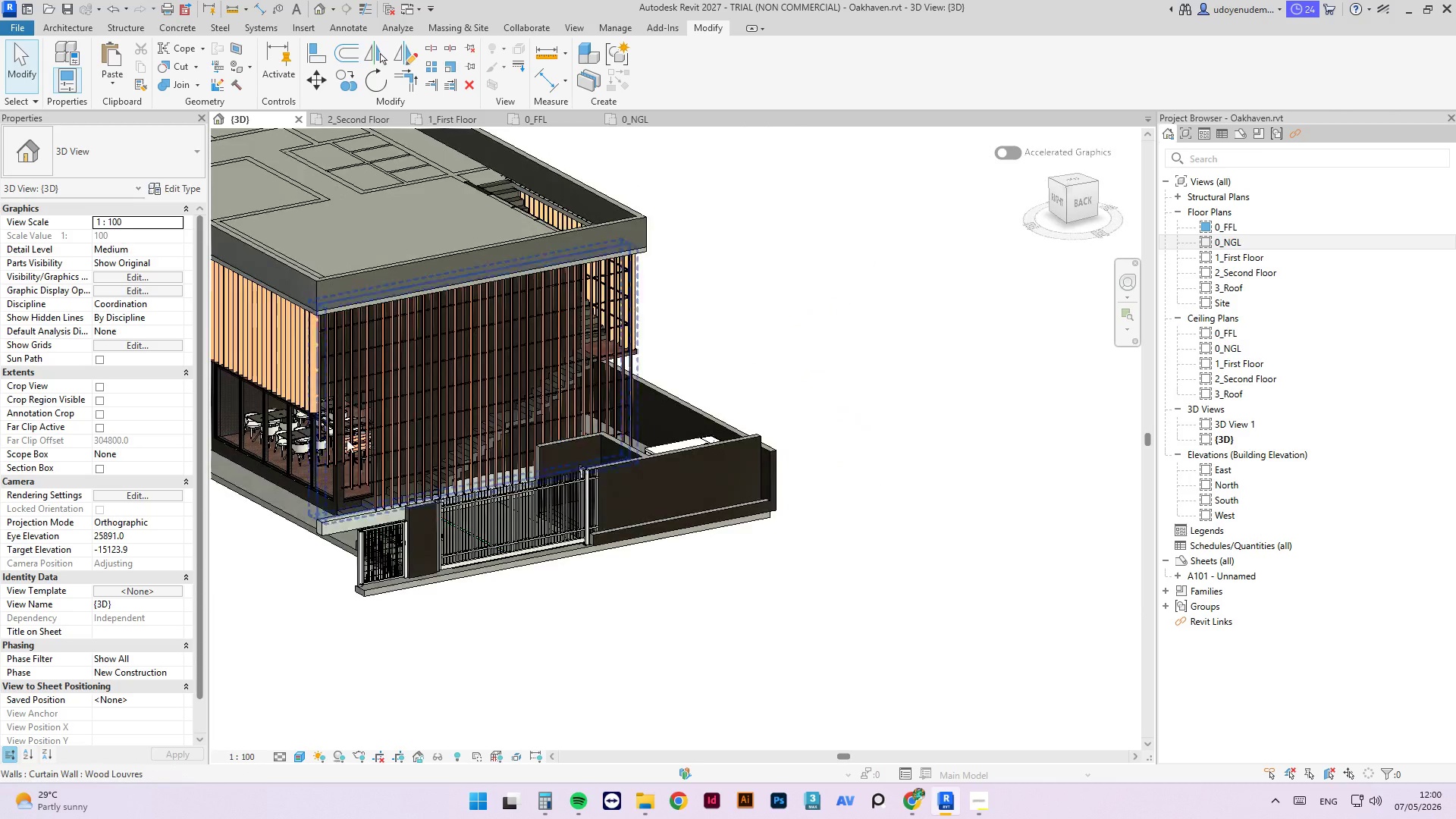 
scroll: coordinate [324, 450], scroll_direction: up, amount: 13.0
 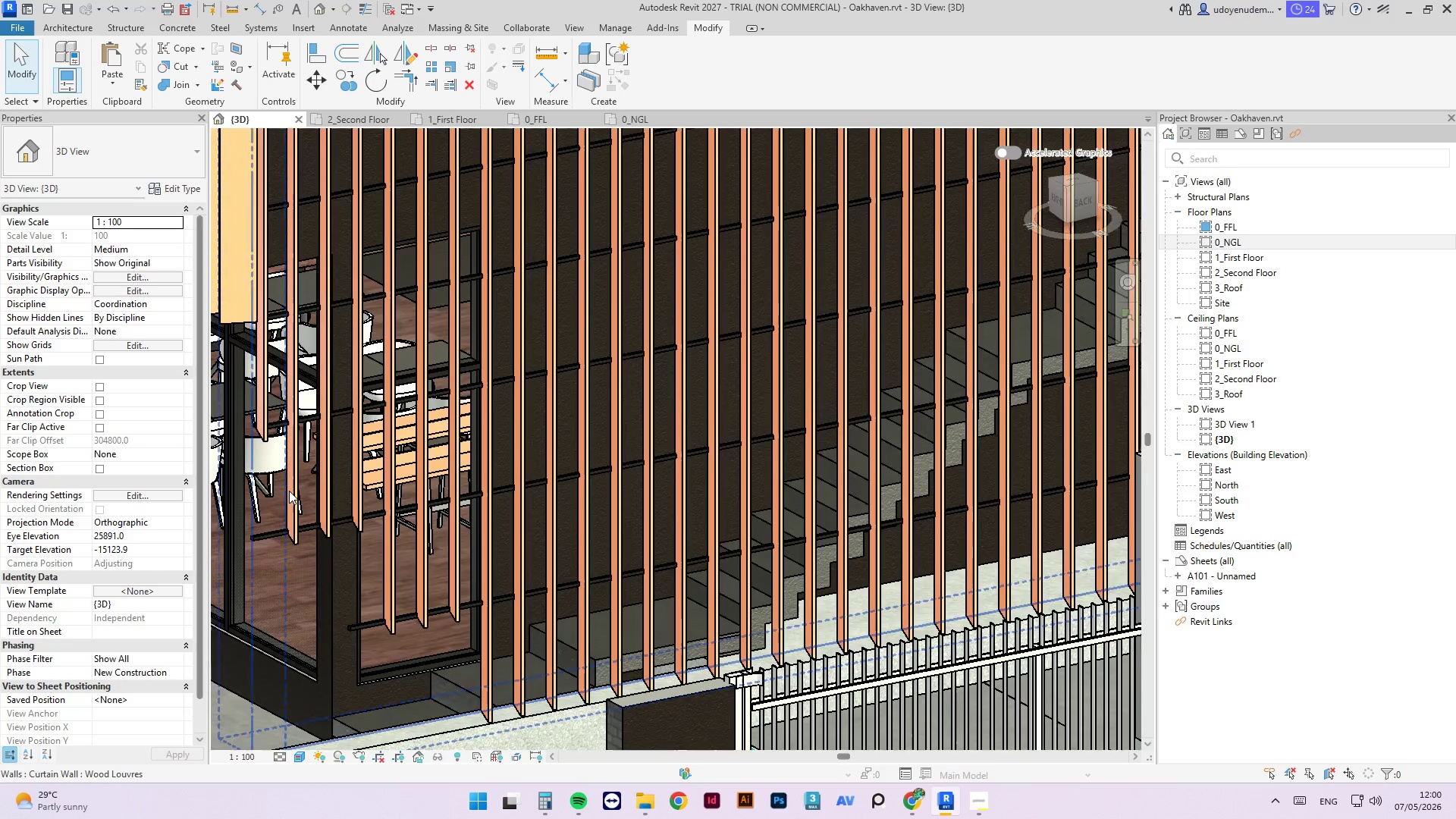 
left_click([290, 490])
 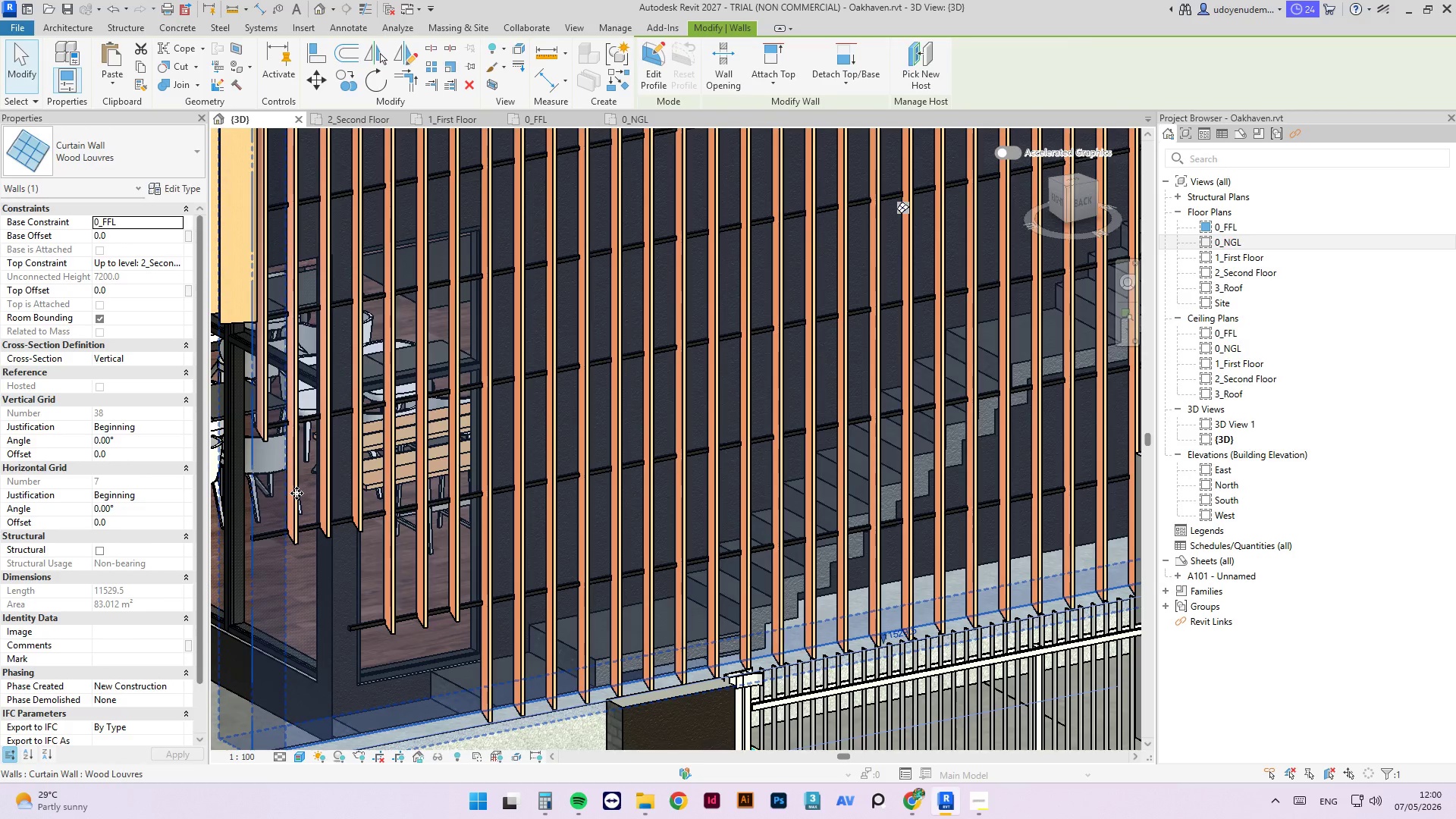 
key(Tab)
 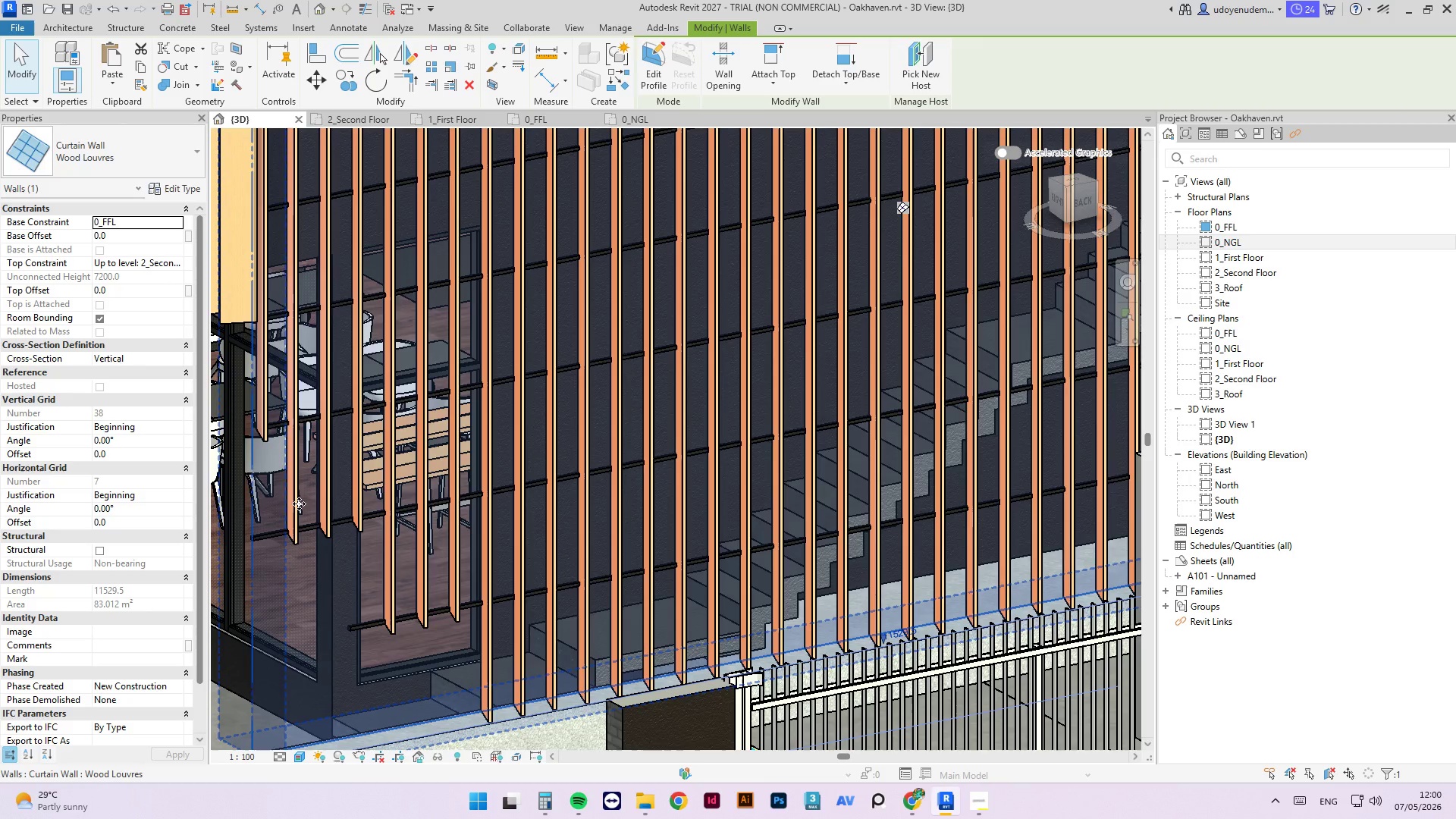 
key(Escape)
 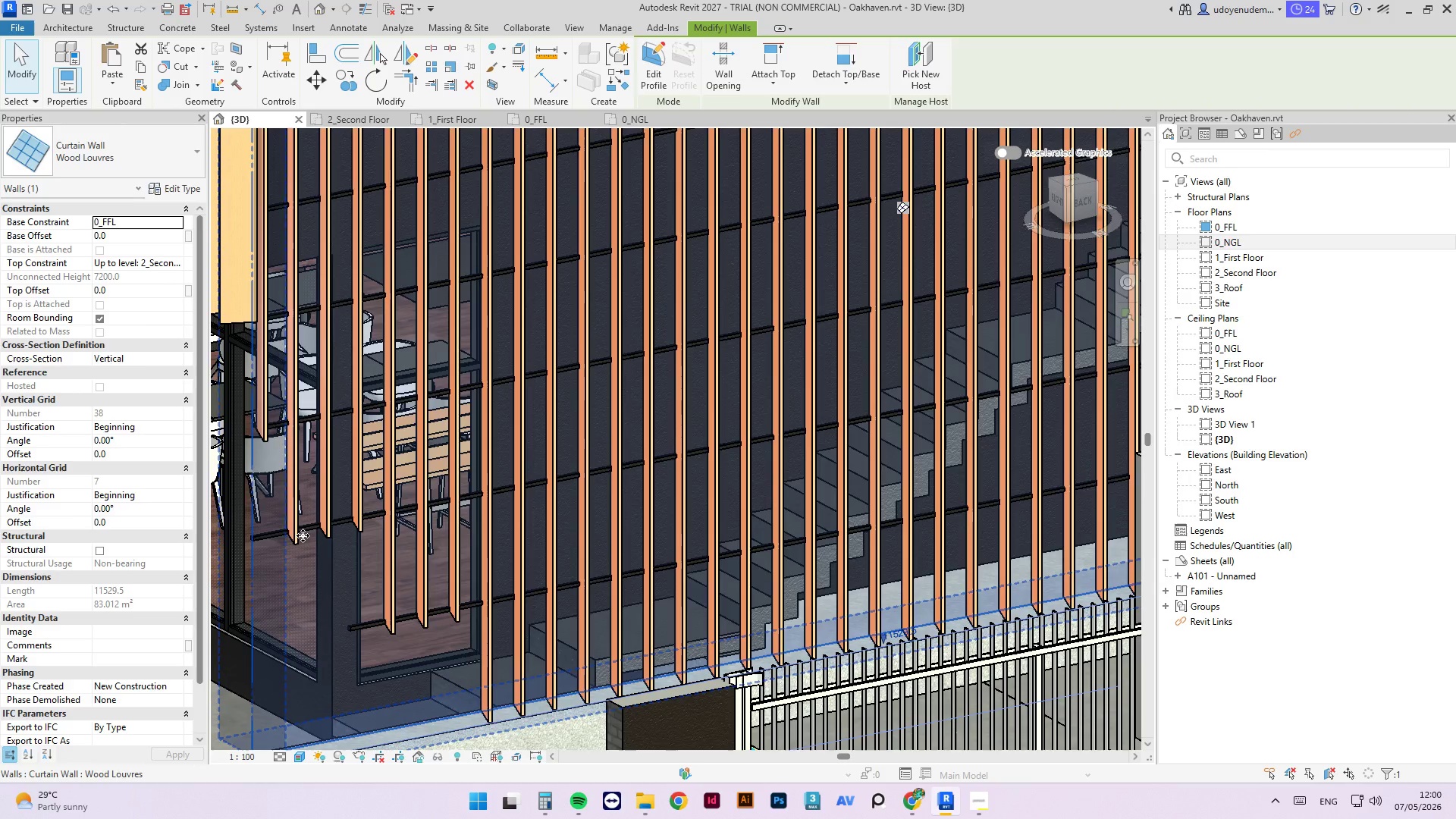 
key(Escape)
 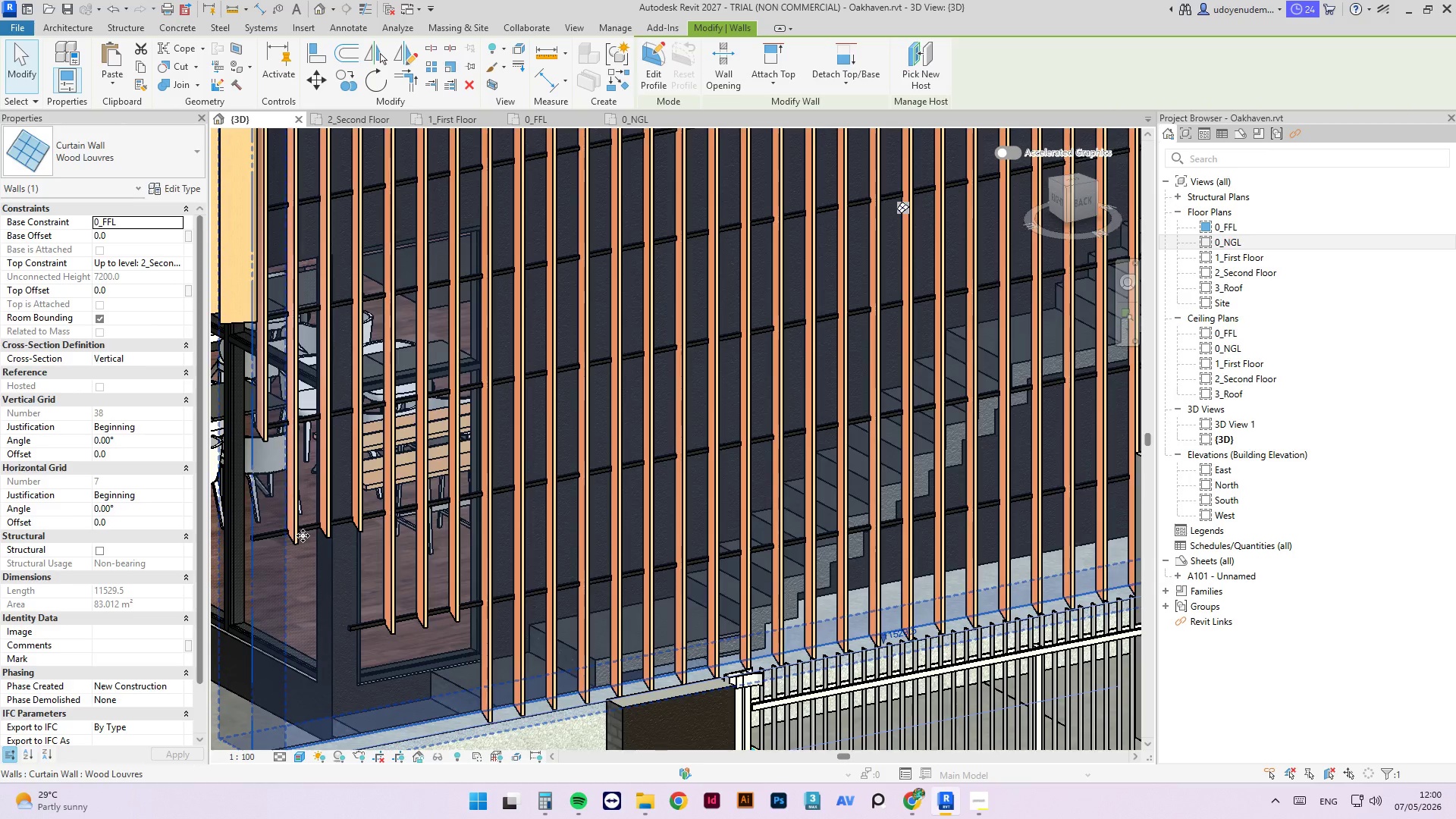 
left_click([297, 540])
 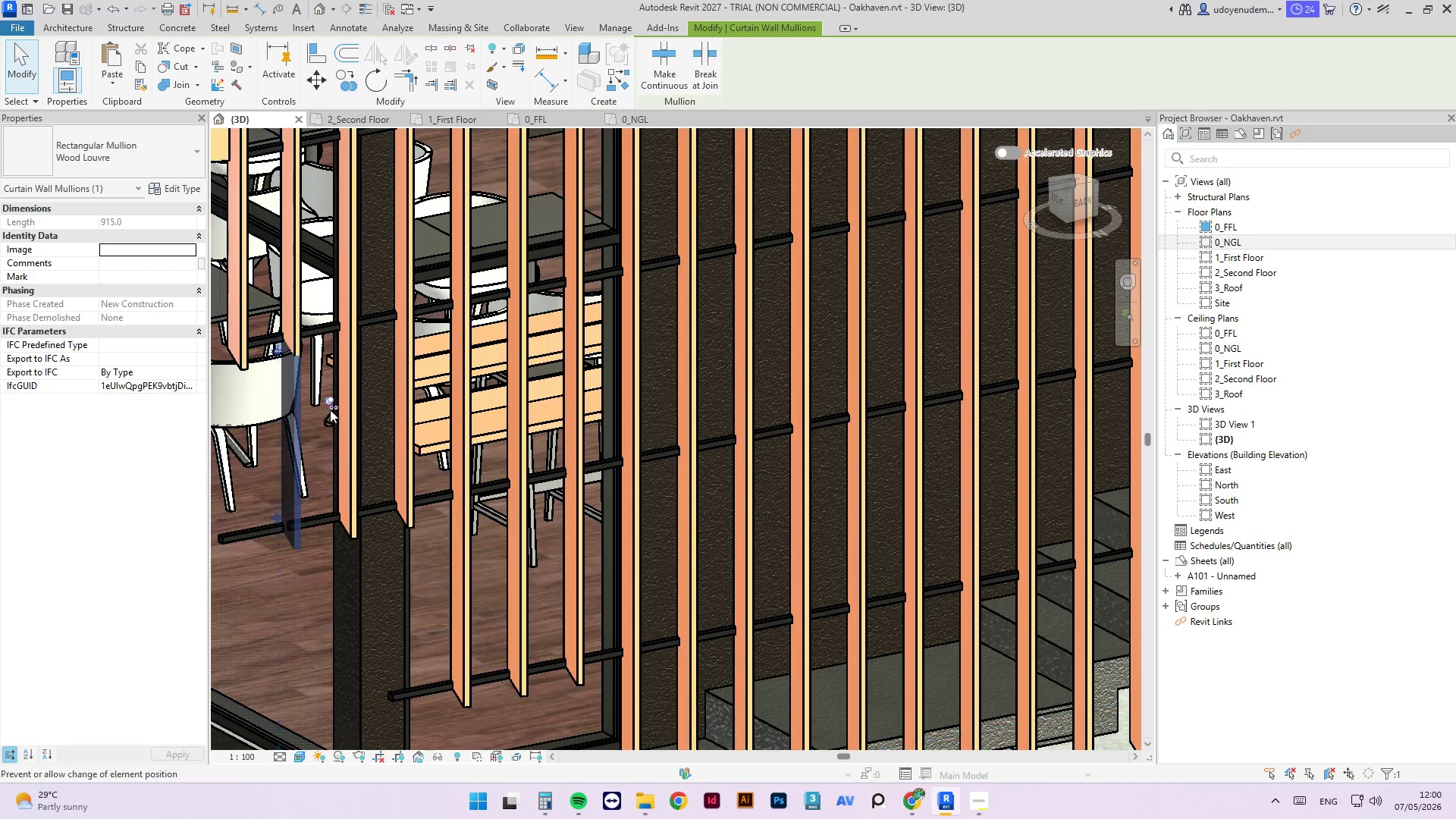 
scroll: coordinate [294, 537], scroll_direction: up, amount: 4.0
 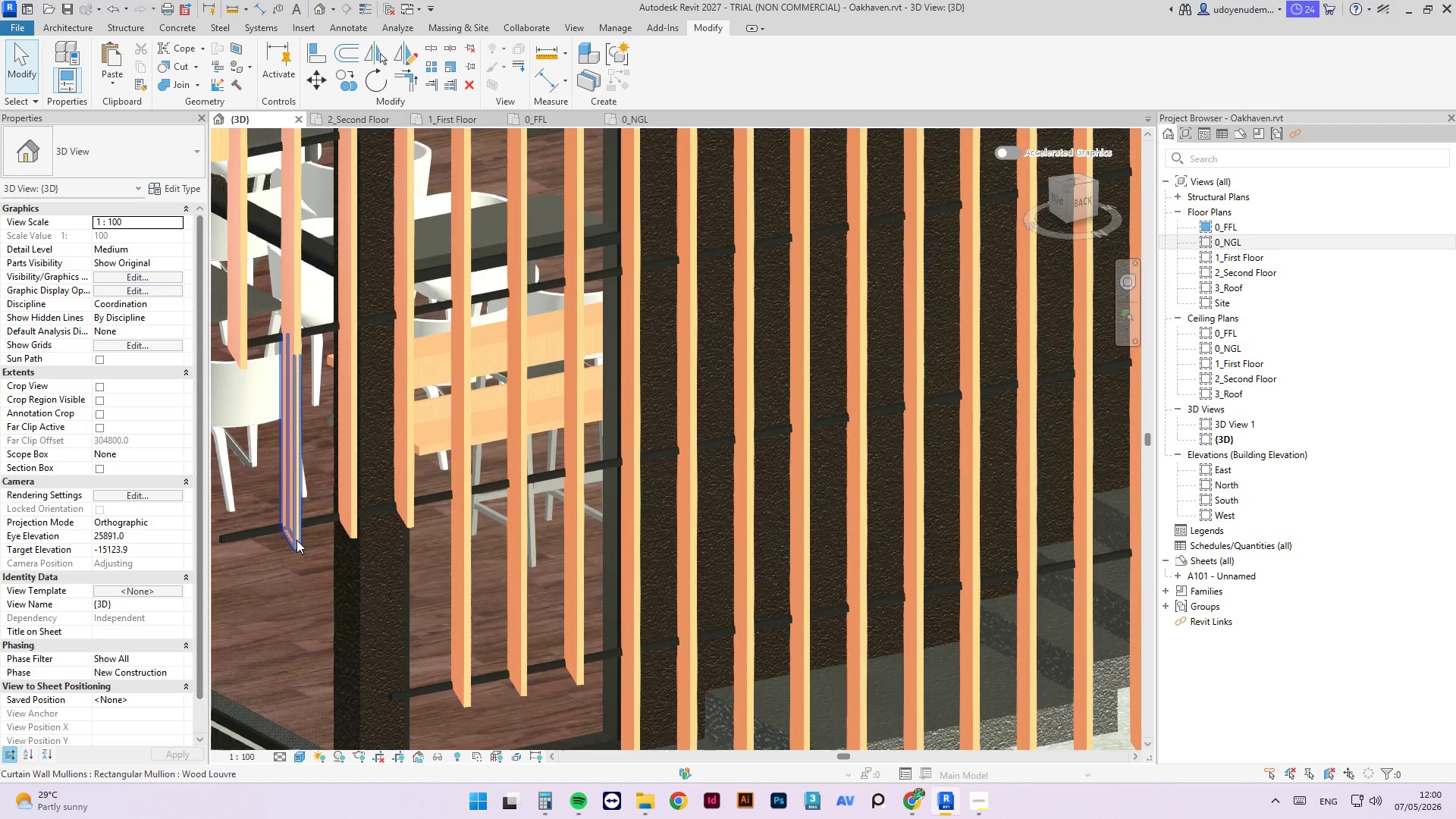 
left_click([335, 406])
 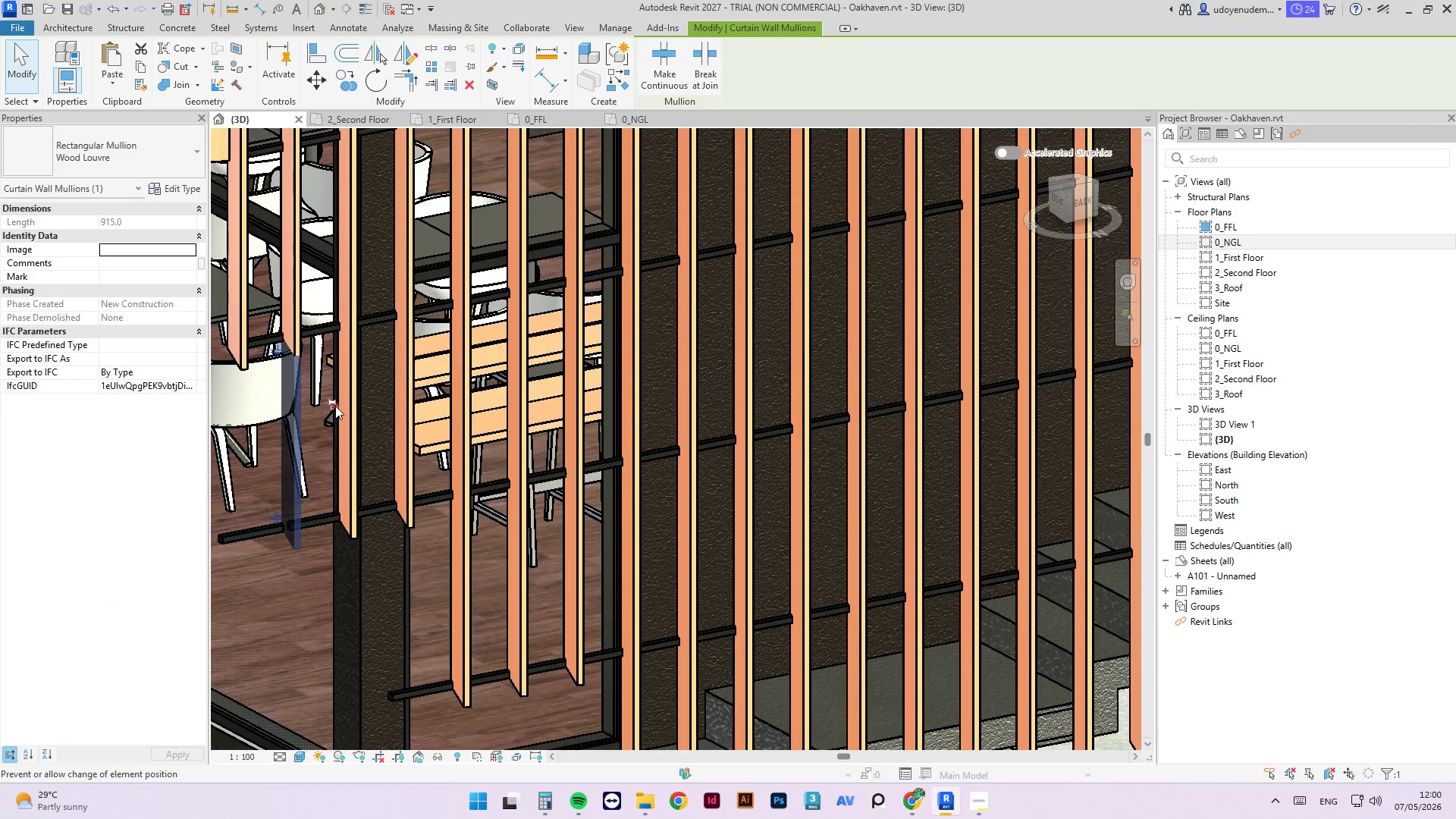 
key(Delete)
 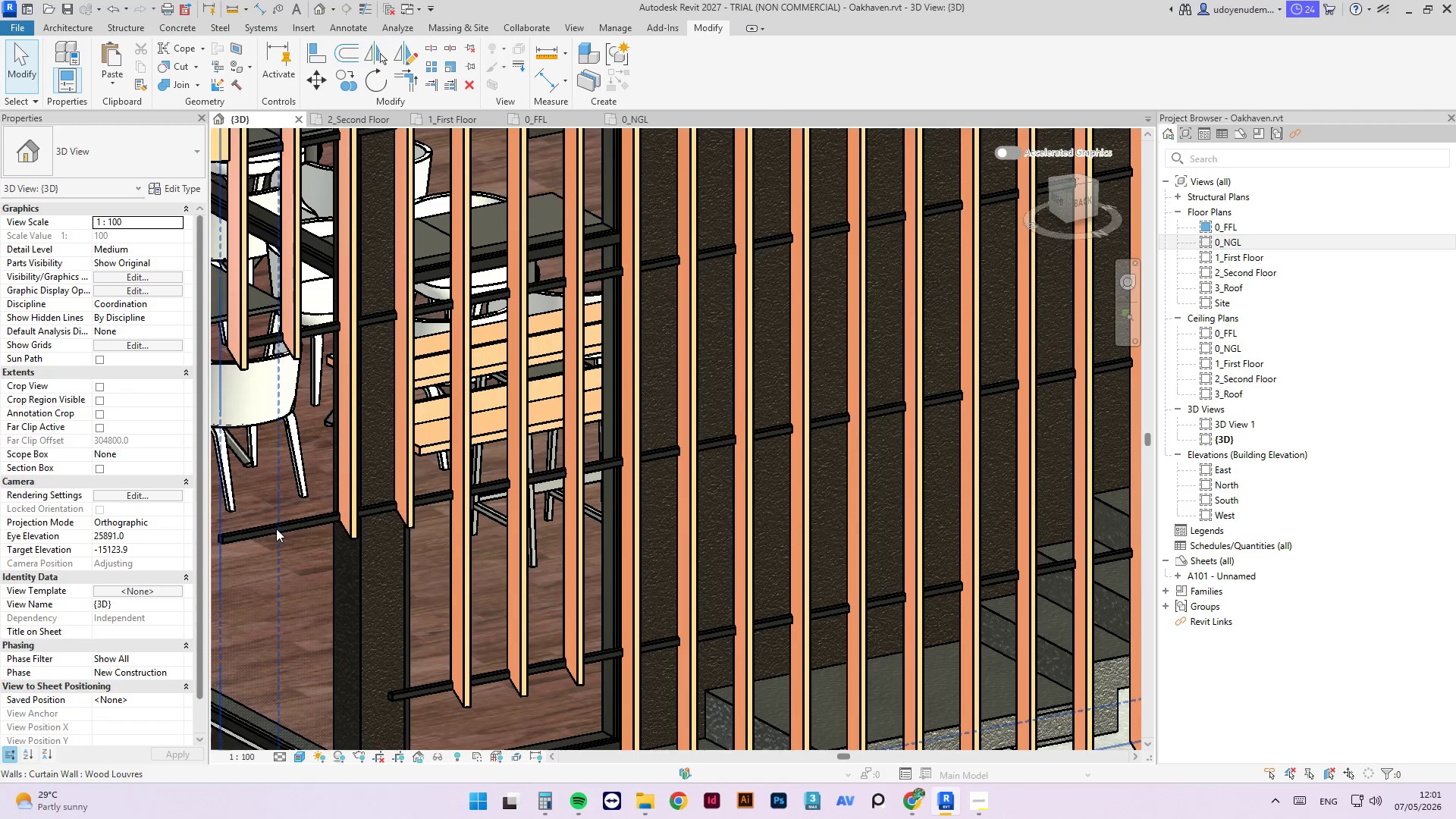 
key(Tab)
 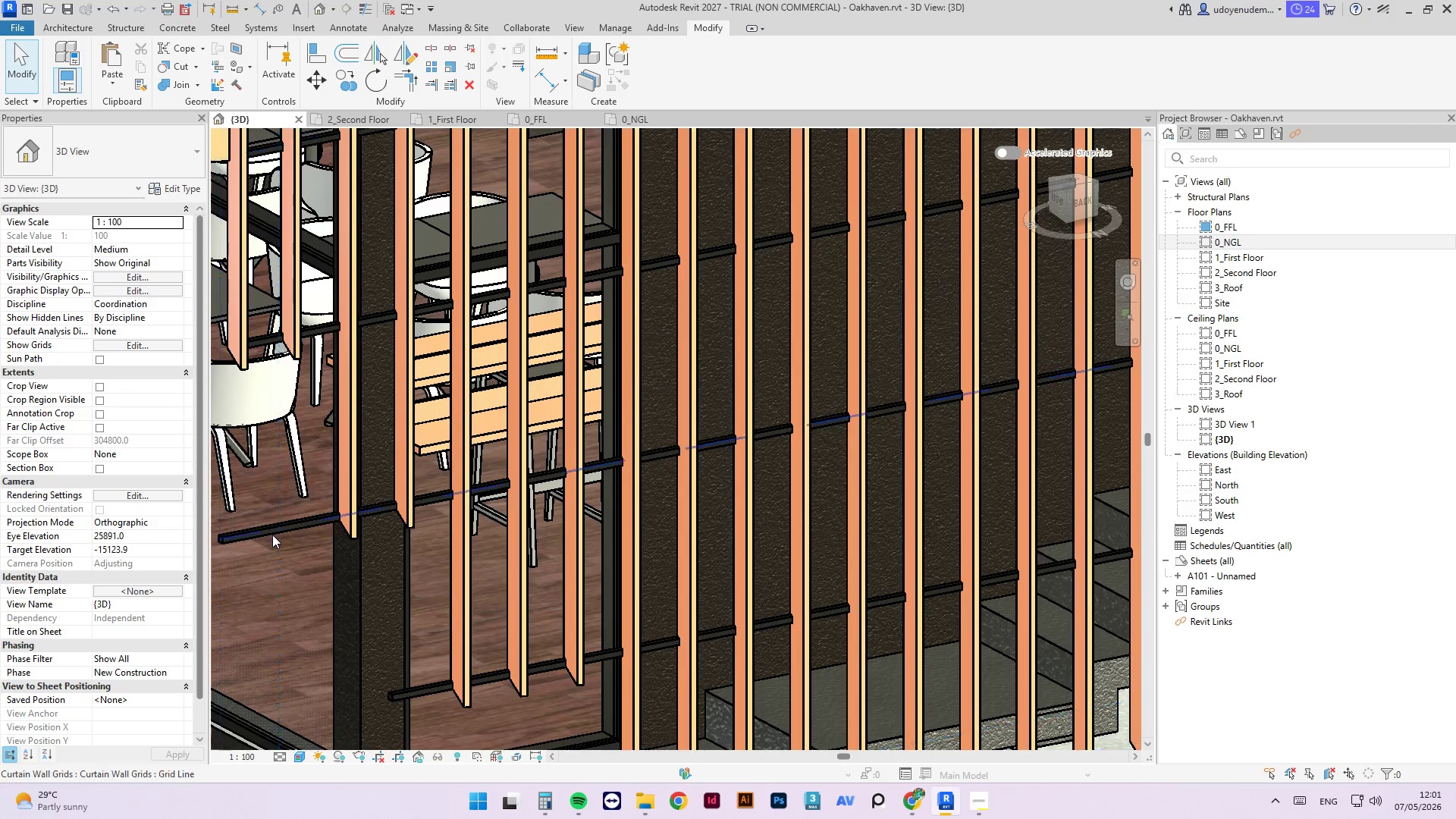 
key(Tab)
 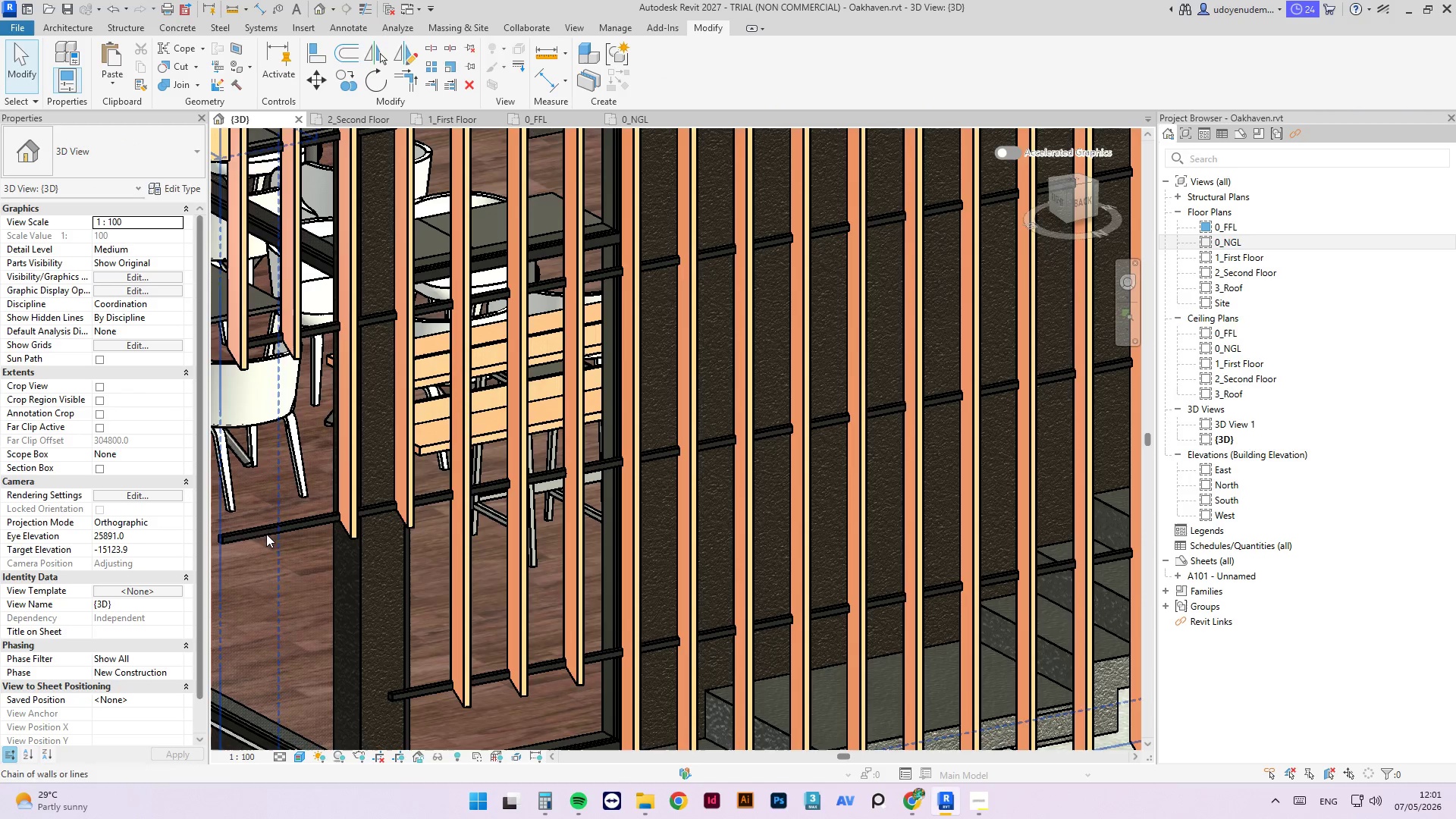 
key(Tab)
 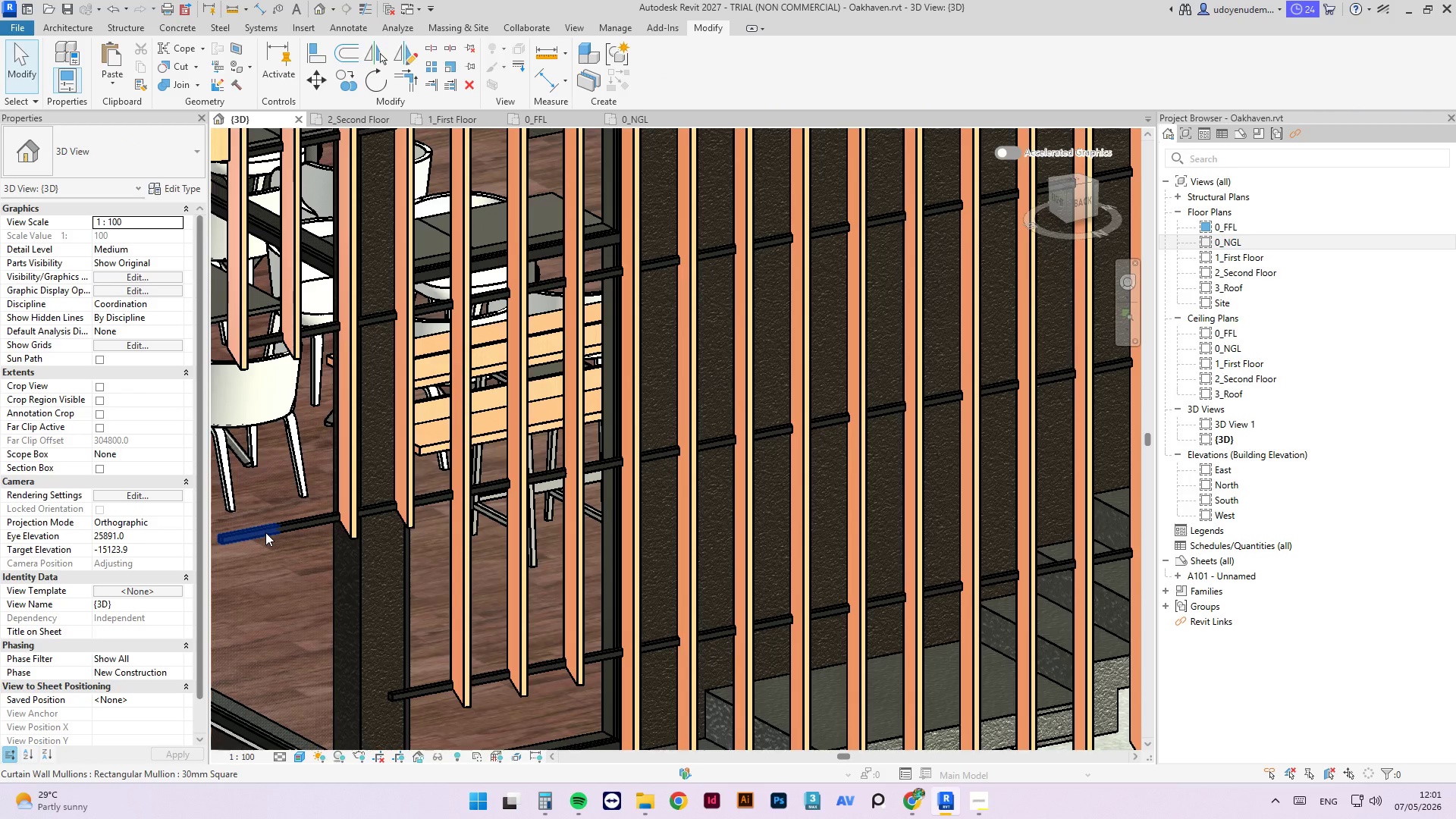 
left_click([265, 532])
 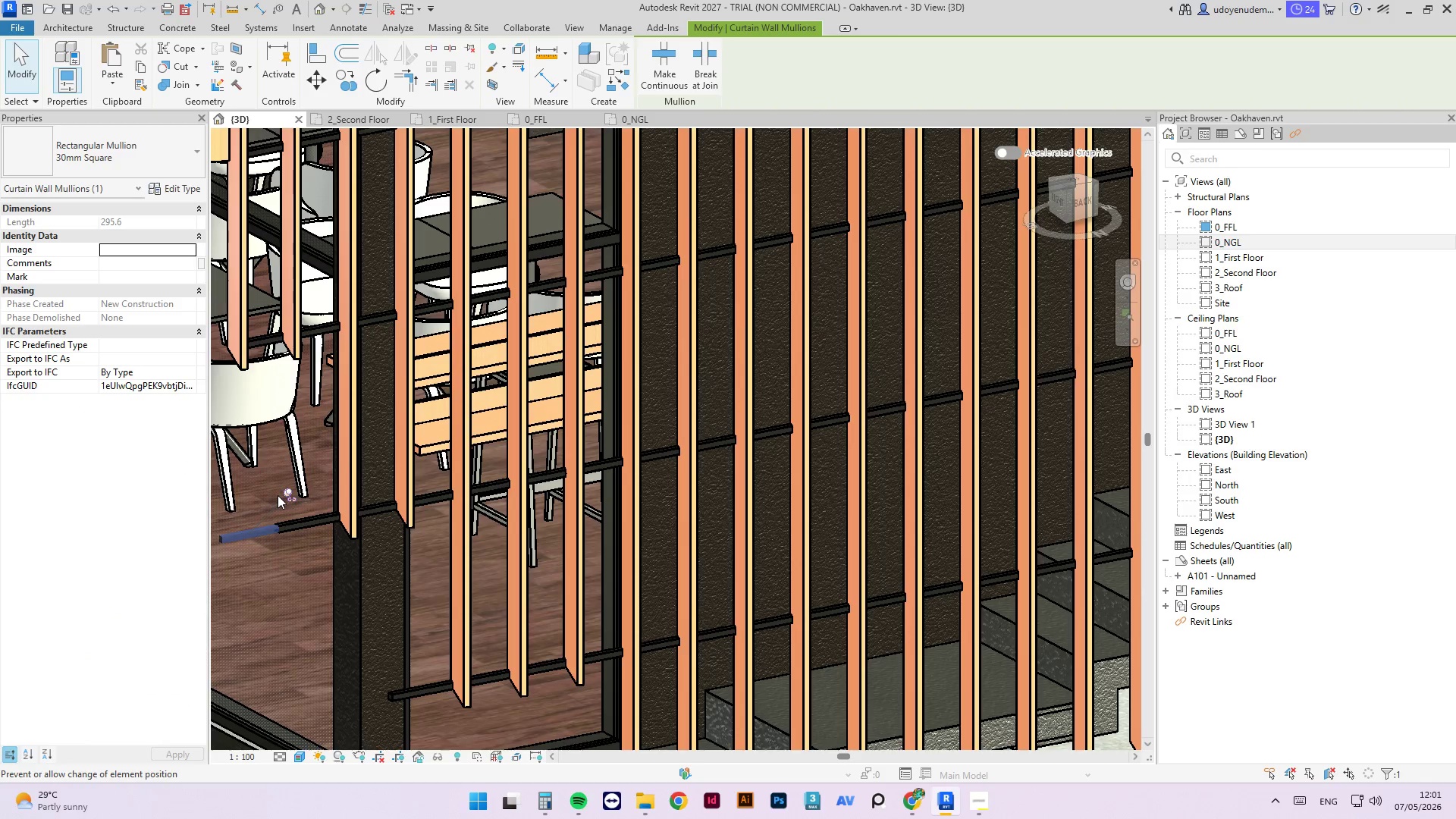 
left_click([289, 497])
 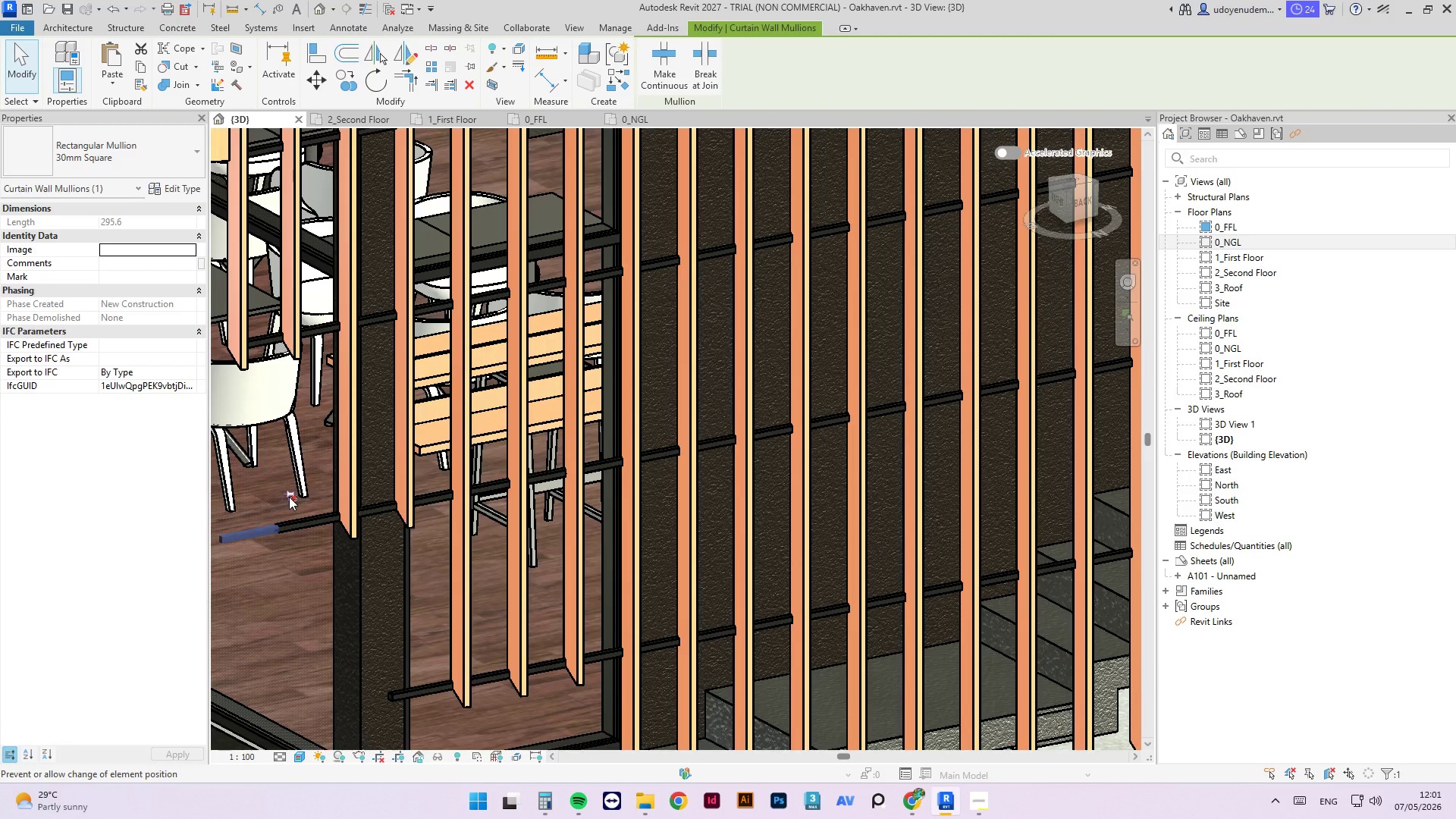 
key(Delete)
 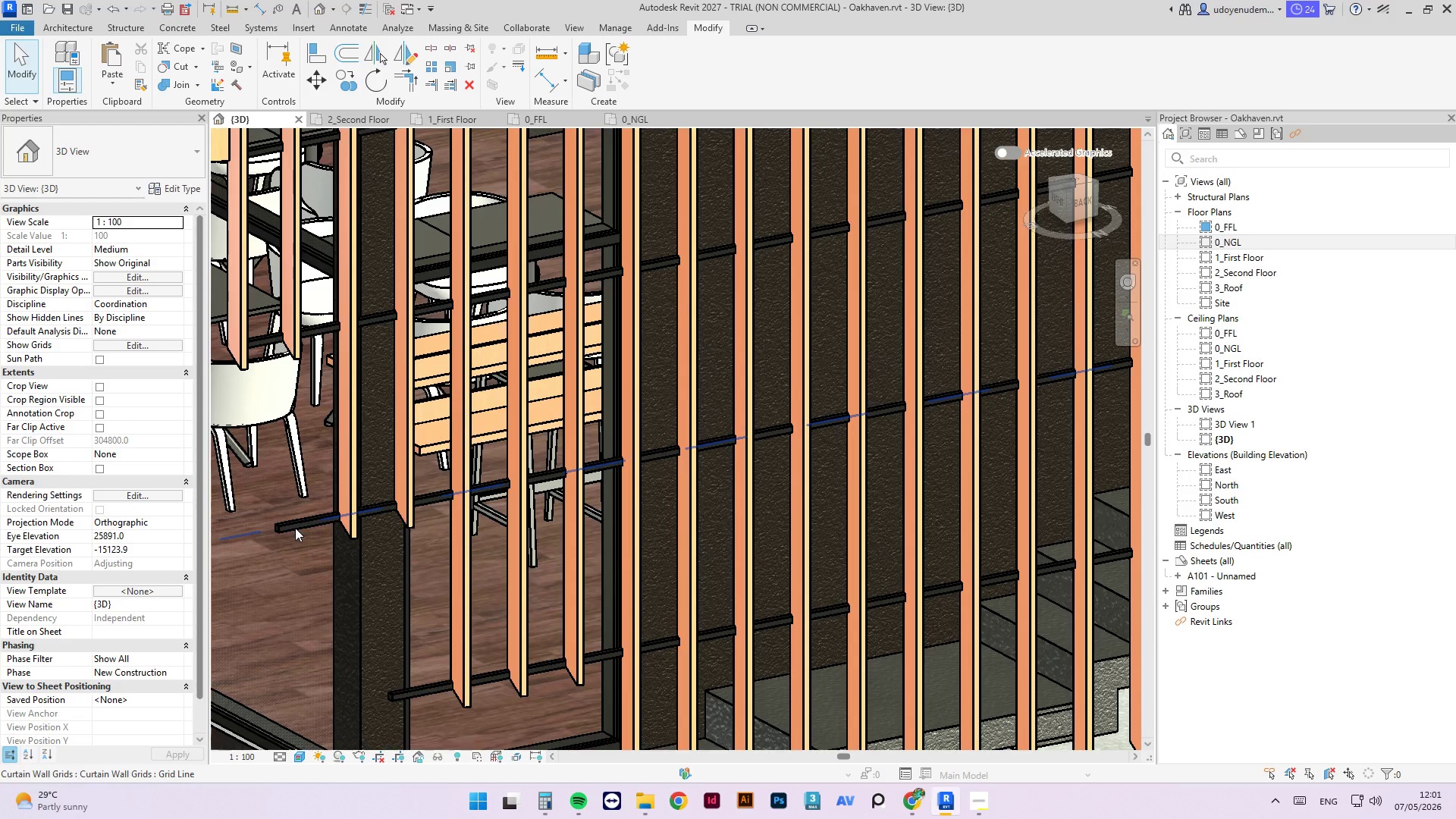 
key(Tab)
 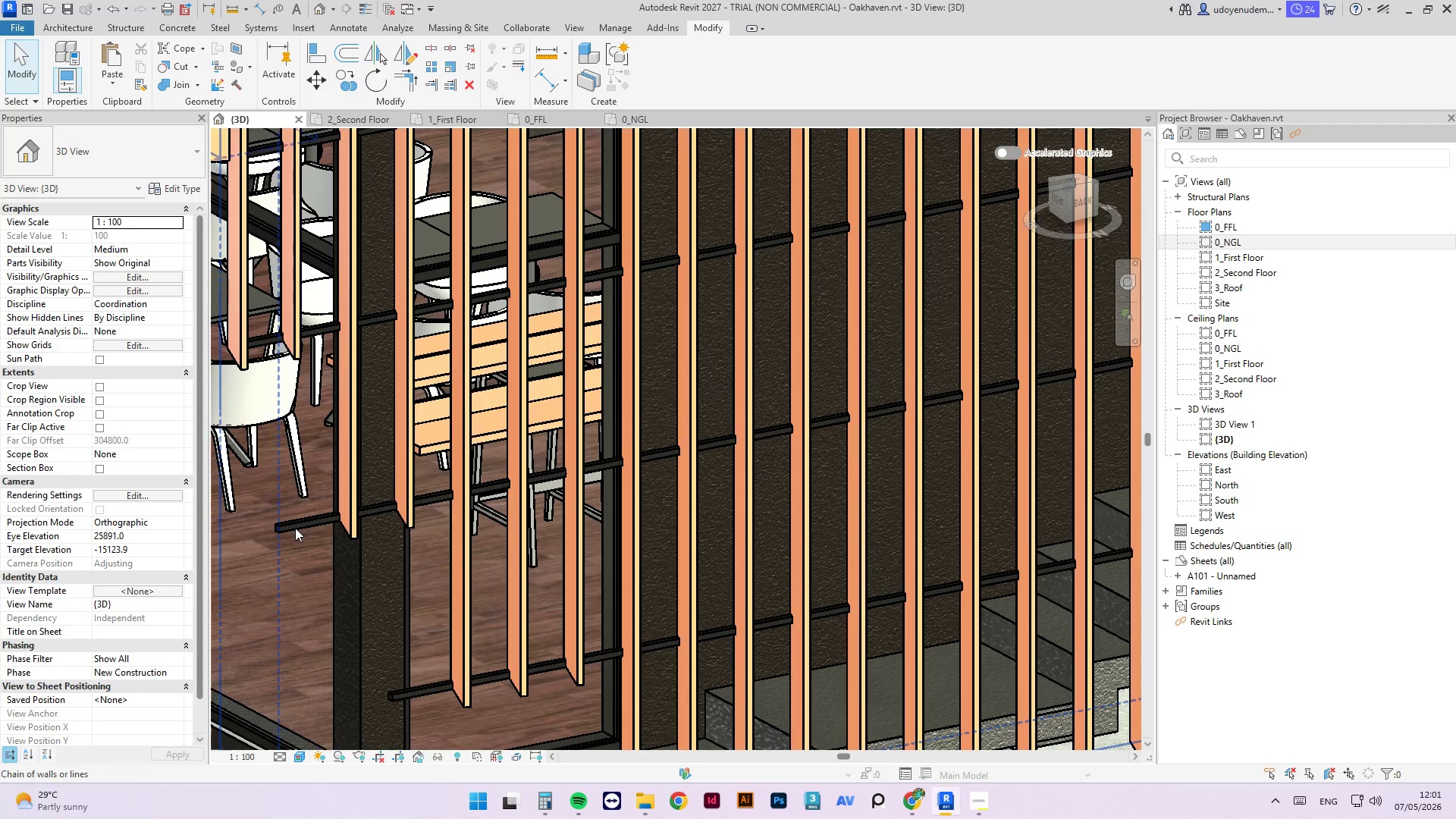 
key(Tab)
 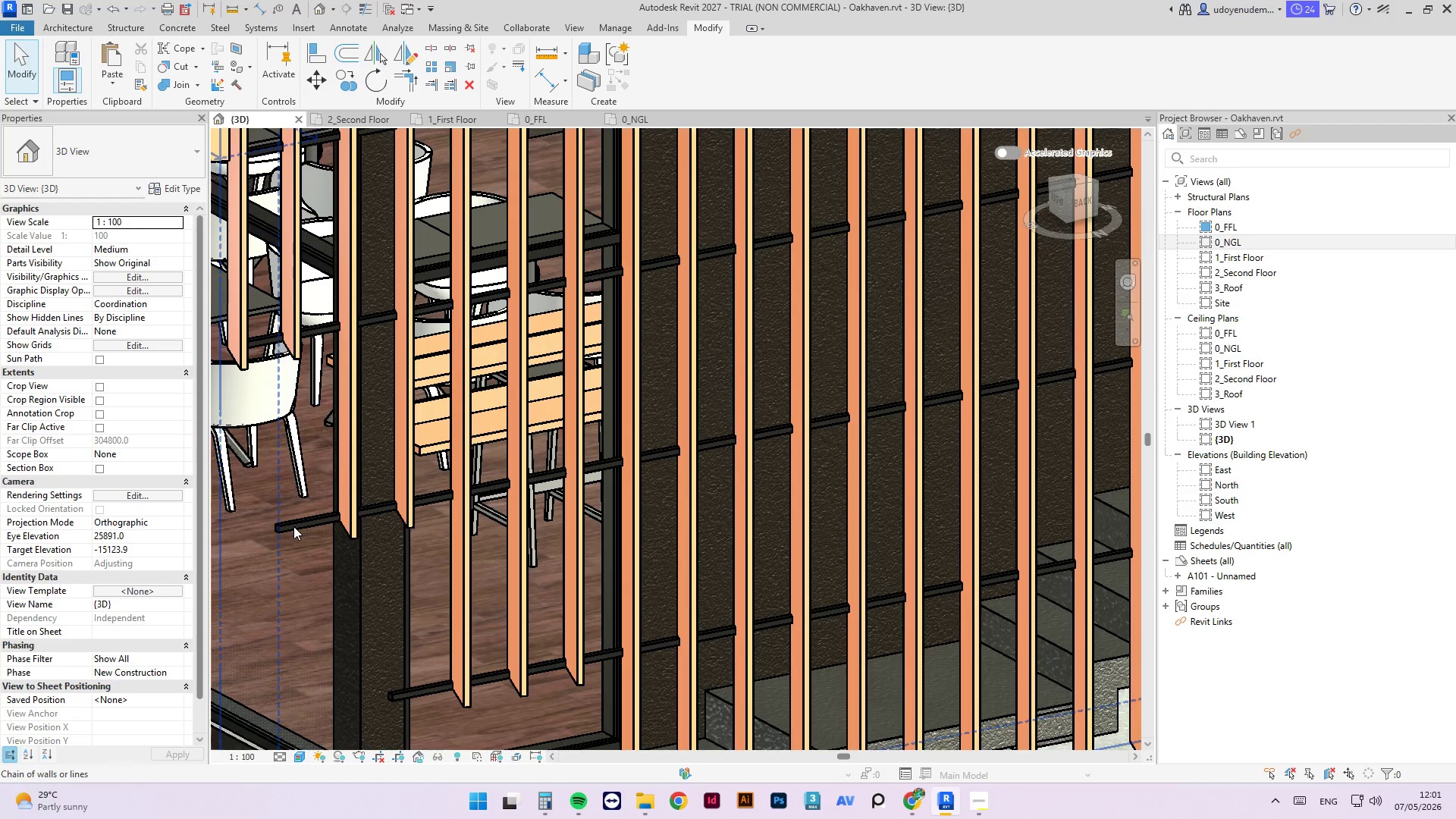 
key(Tab)
 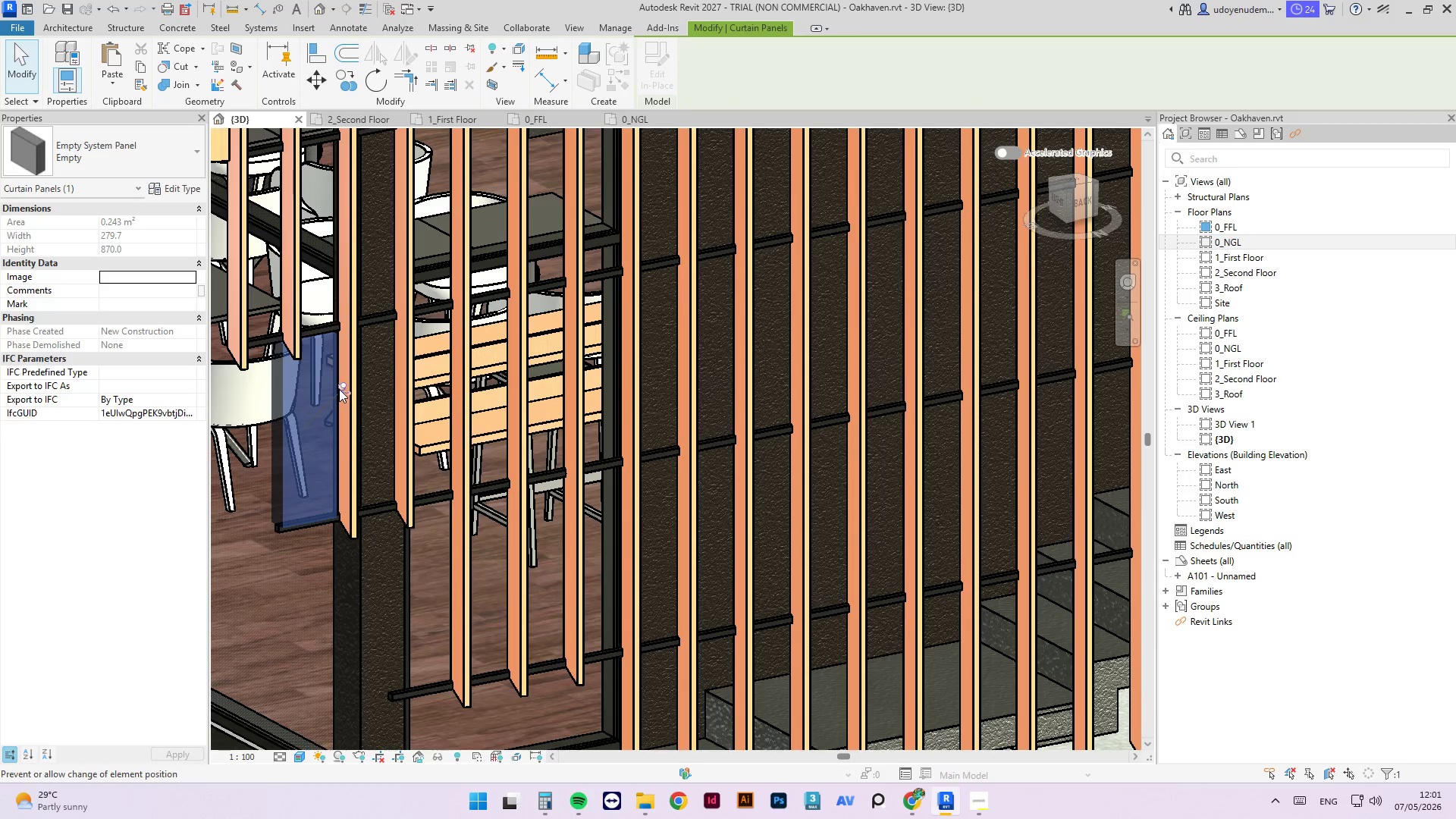 
left_click([342, 388])
 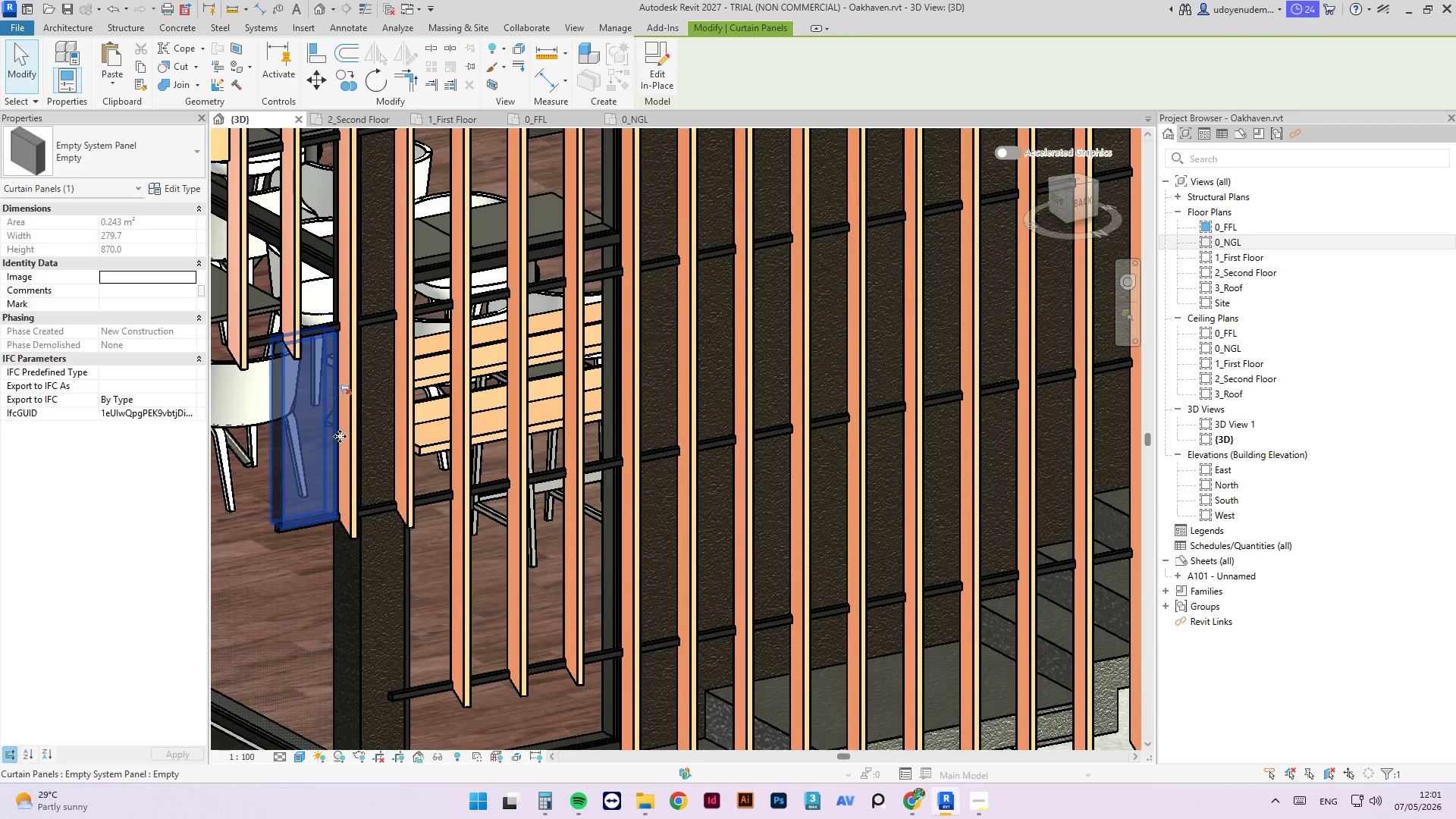 
key(Delete)
 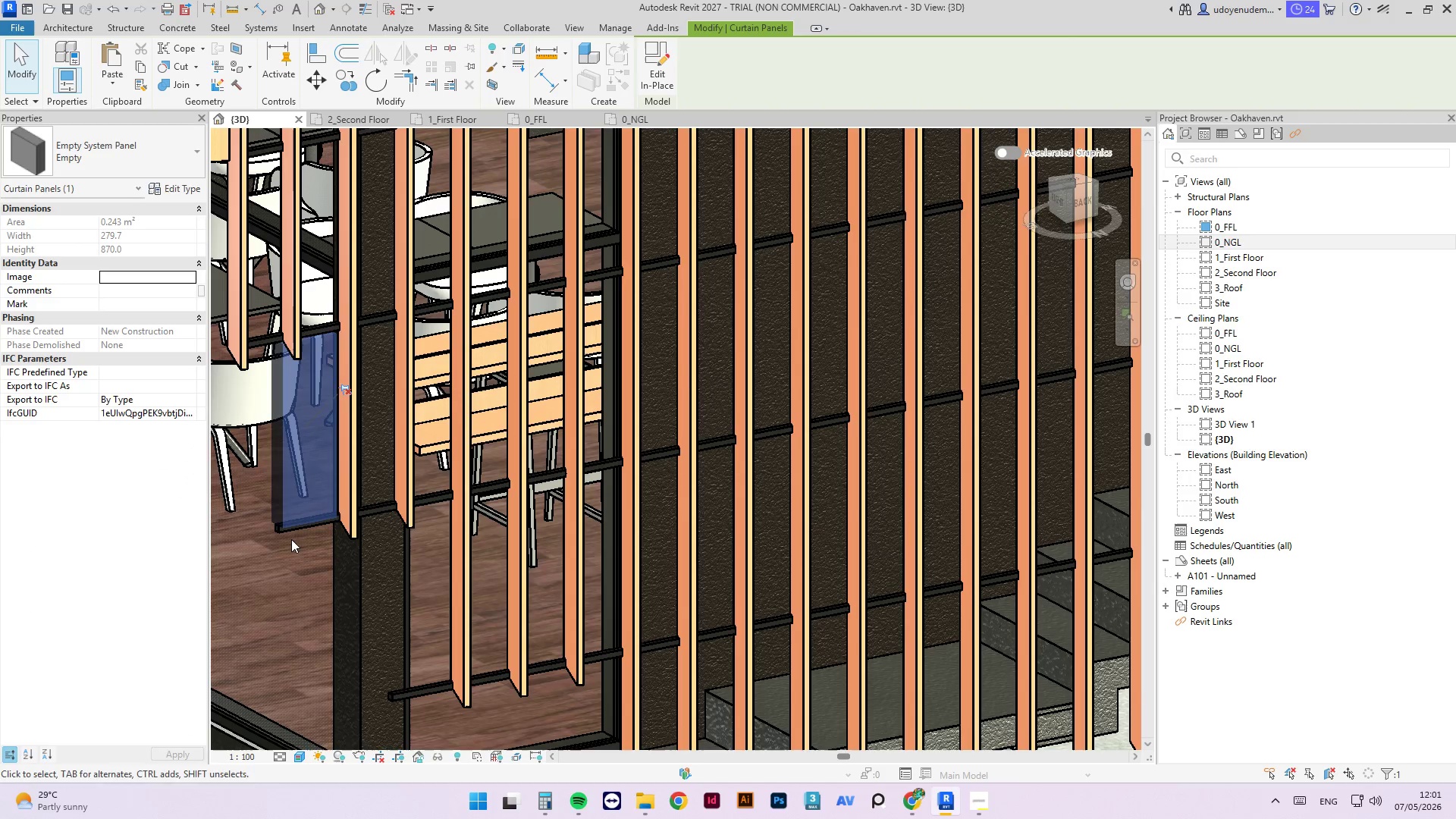 
key(Delete)
 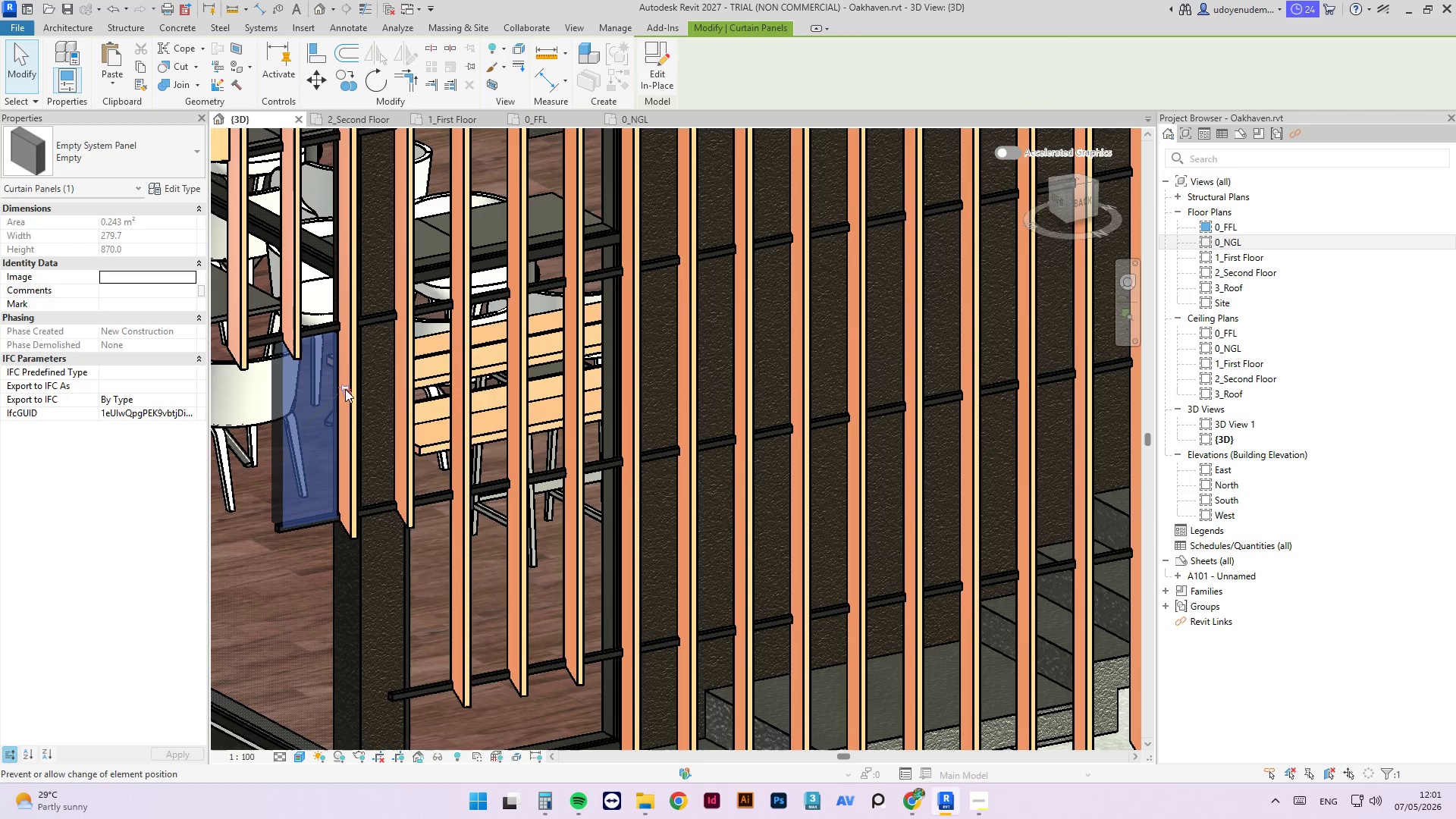 
key(Delete)
 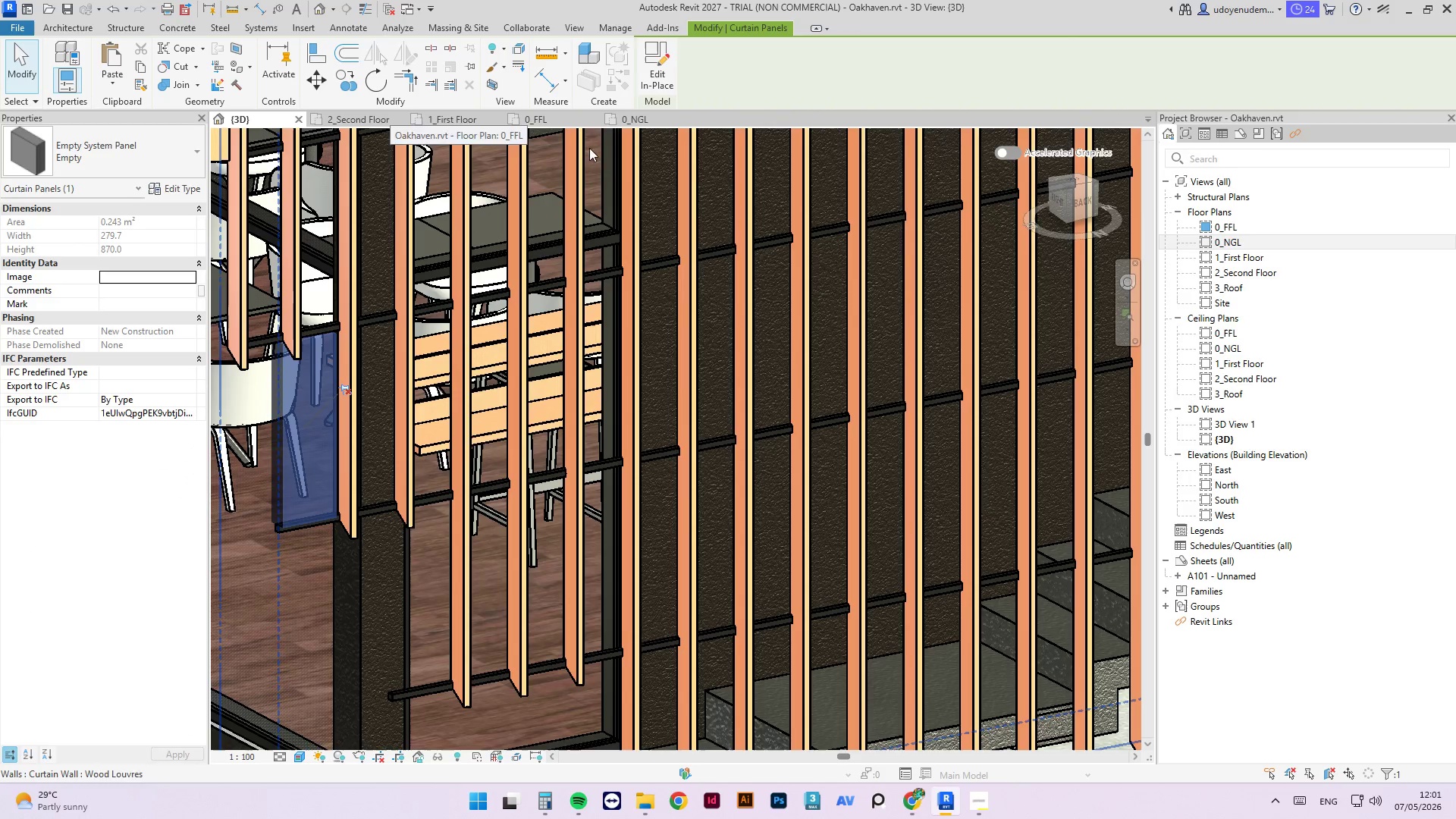 
key(Escape)
 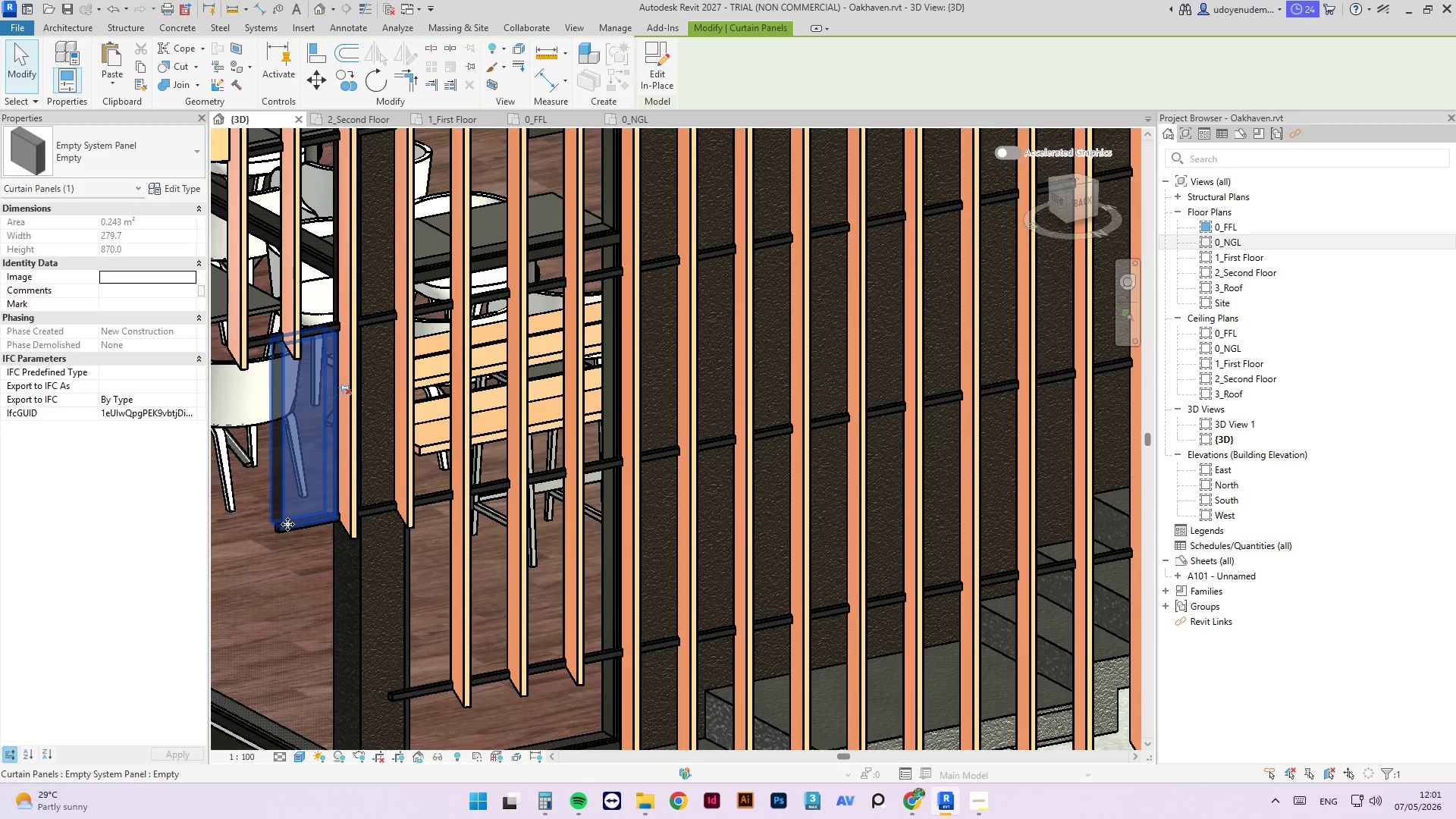 
key(Escape)
 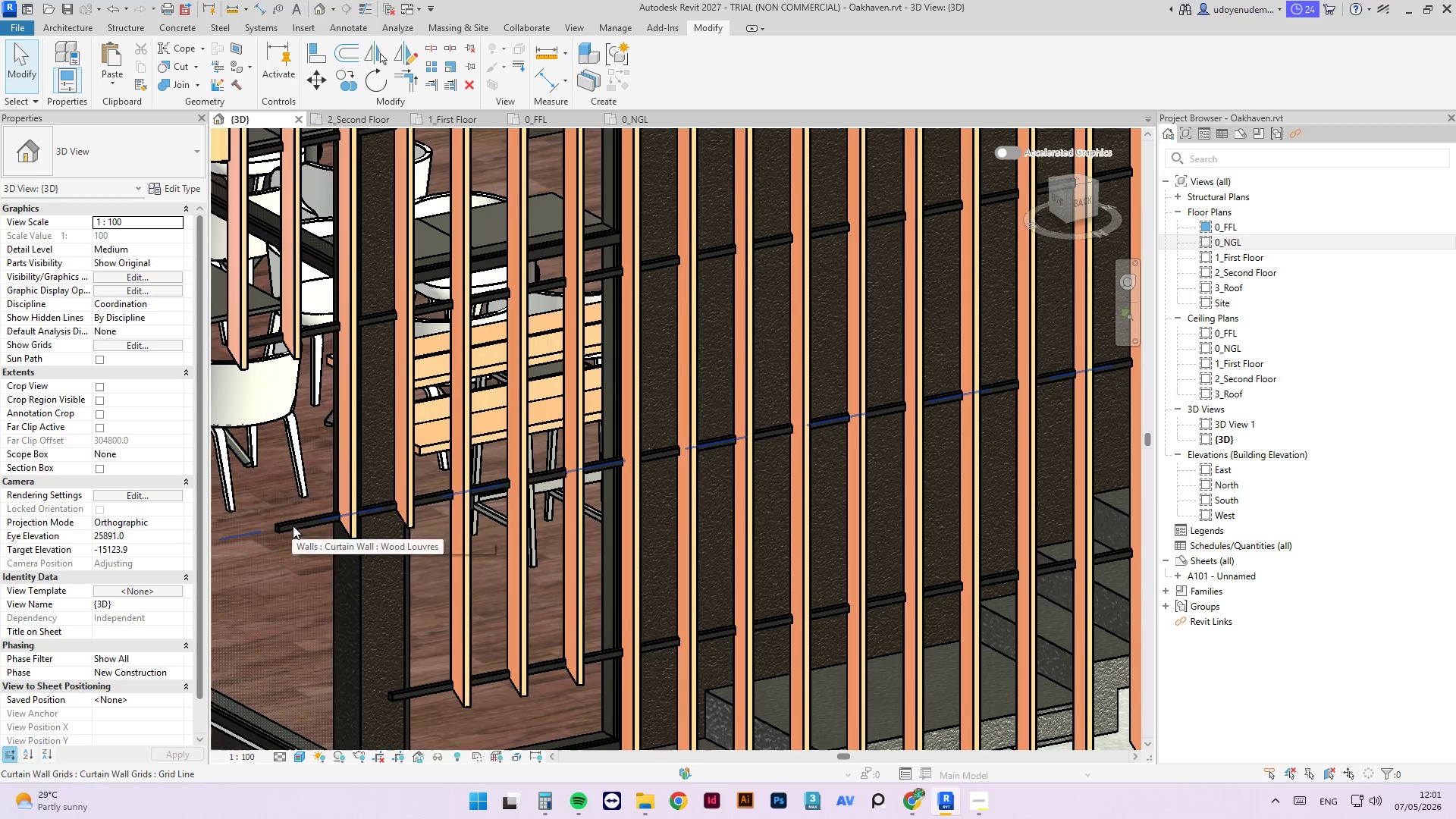 
left_click([293, 526])
 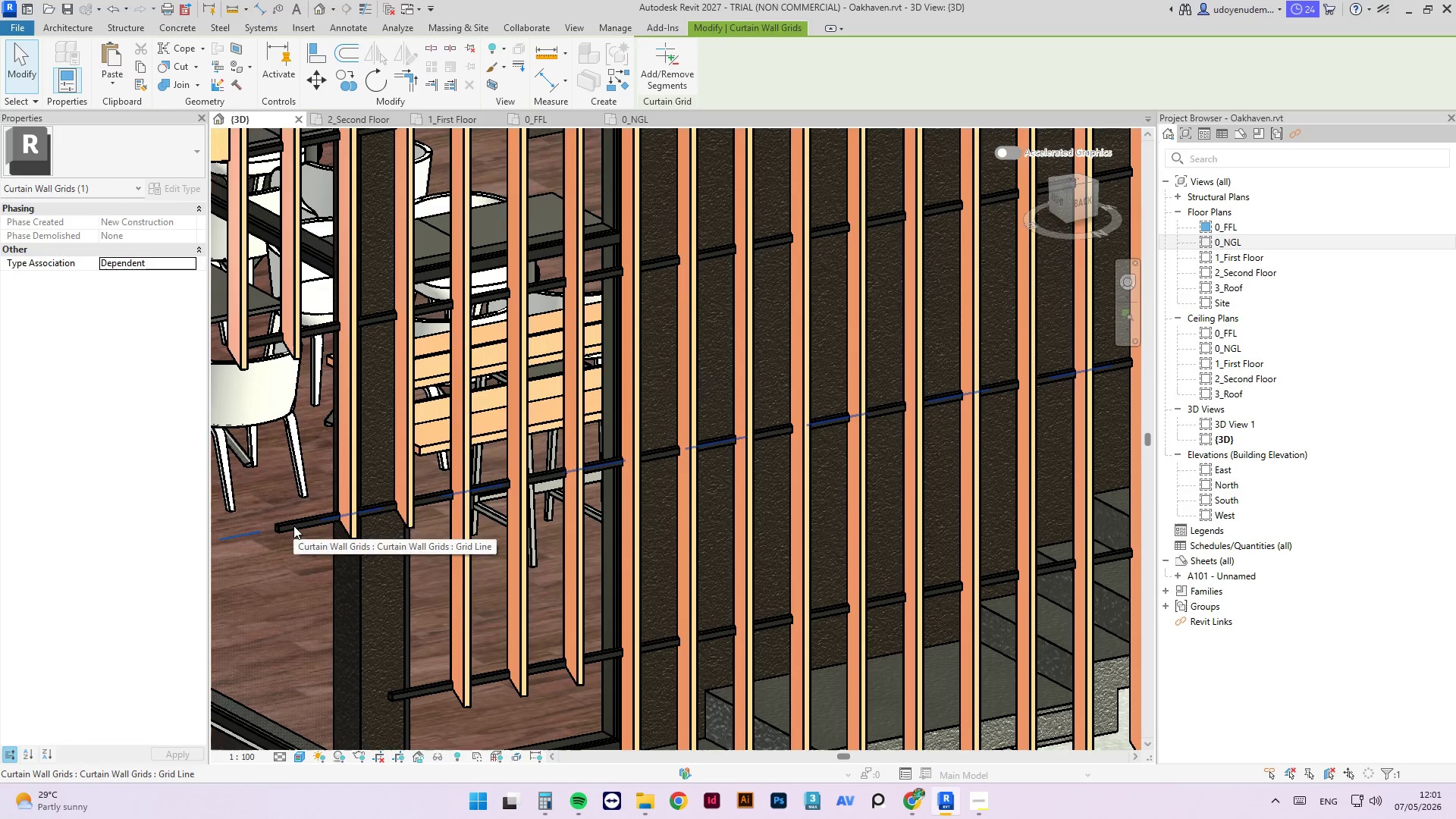 
key(Tab)
 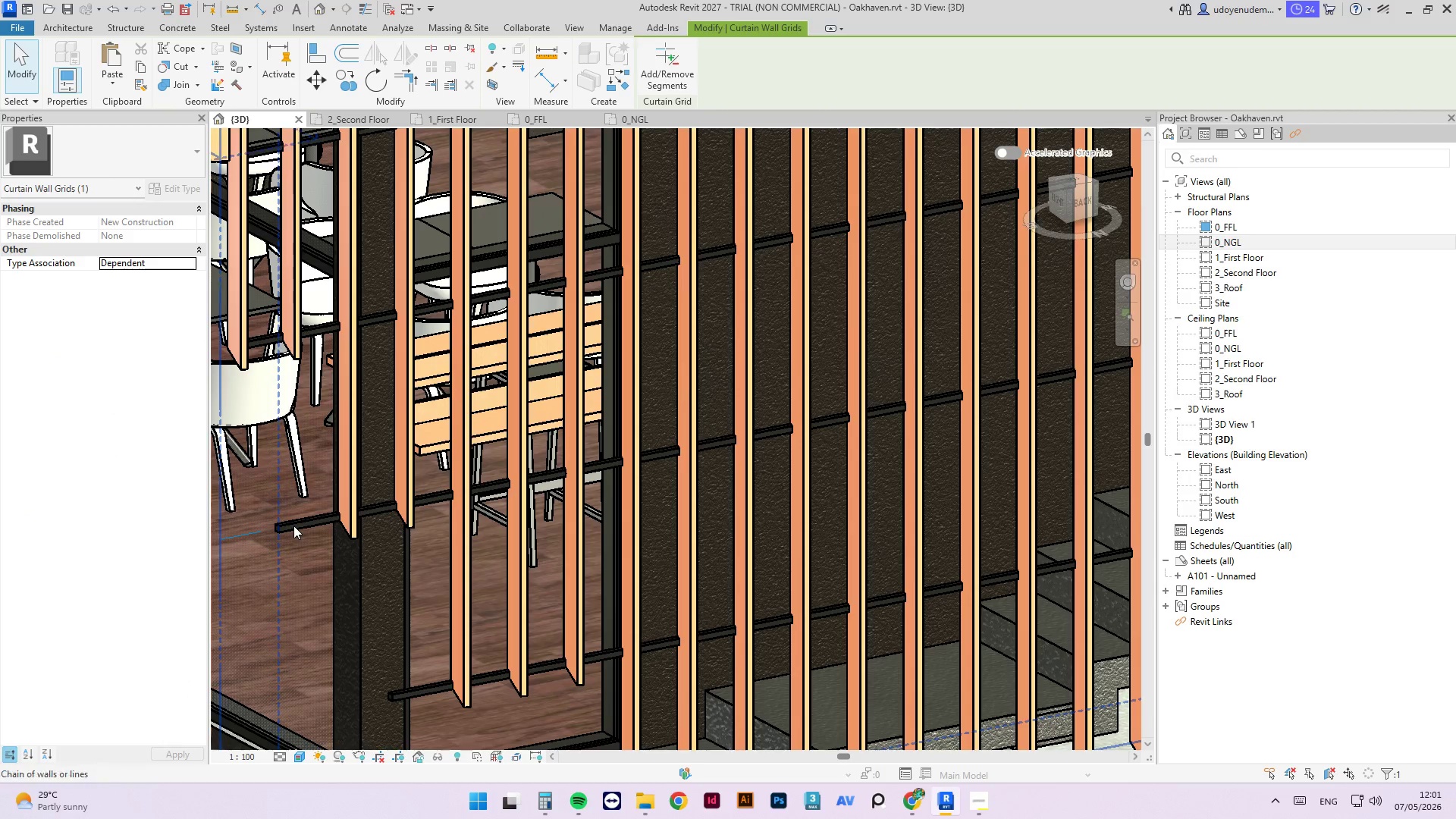 
key(Tab)
 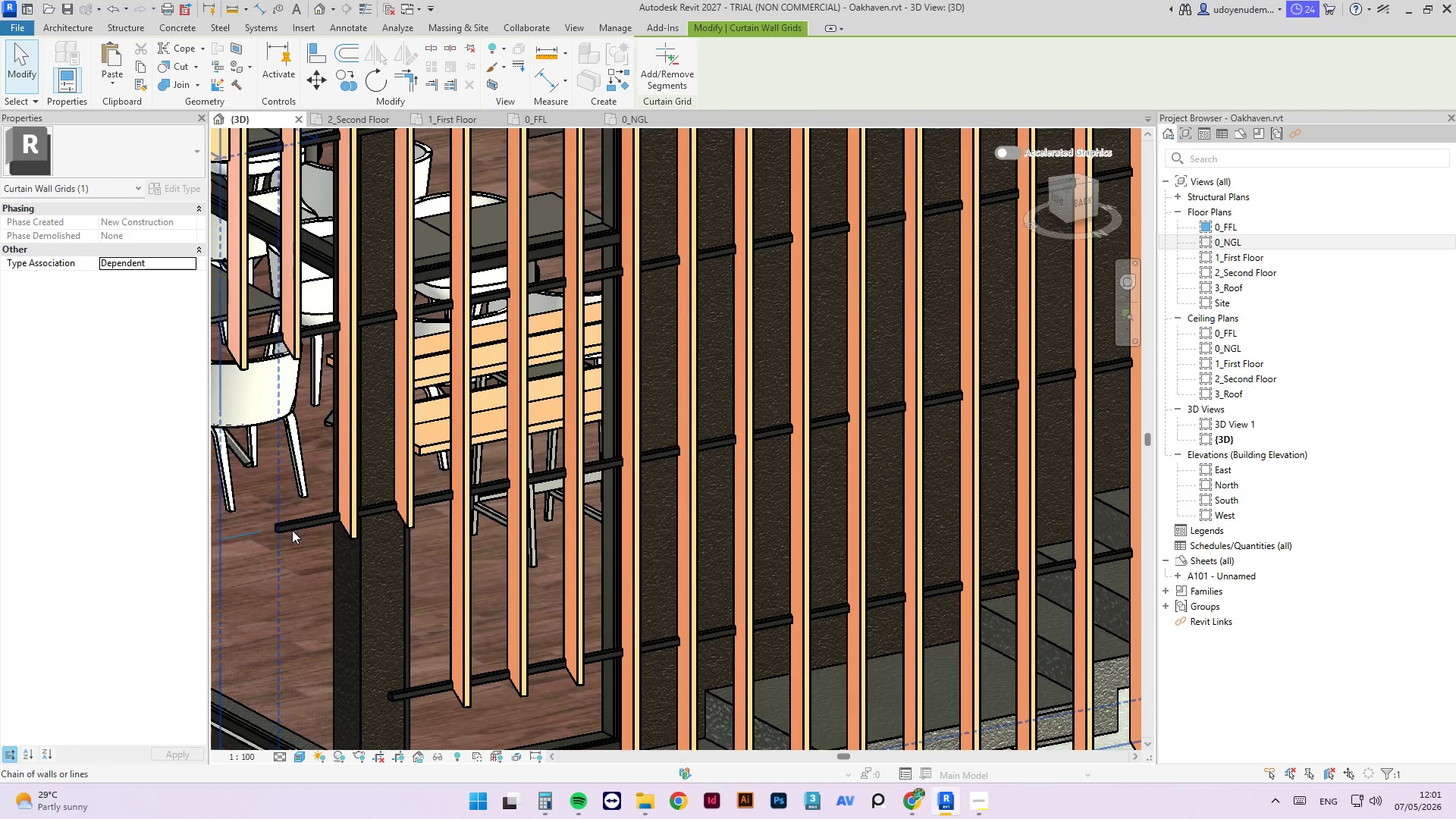 
key(Tab)
 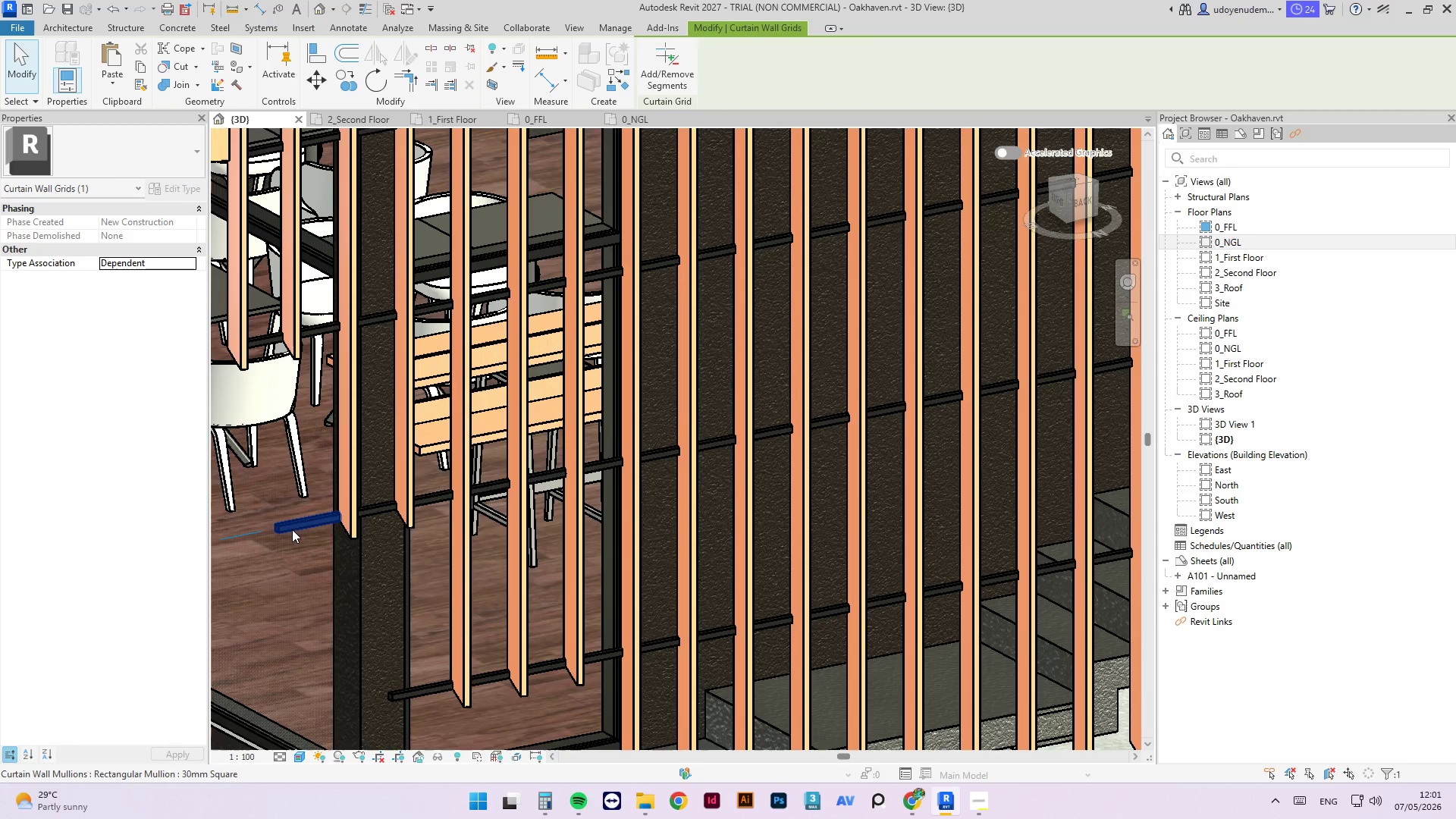 
key(Tab)
 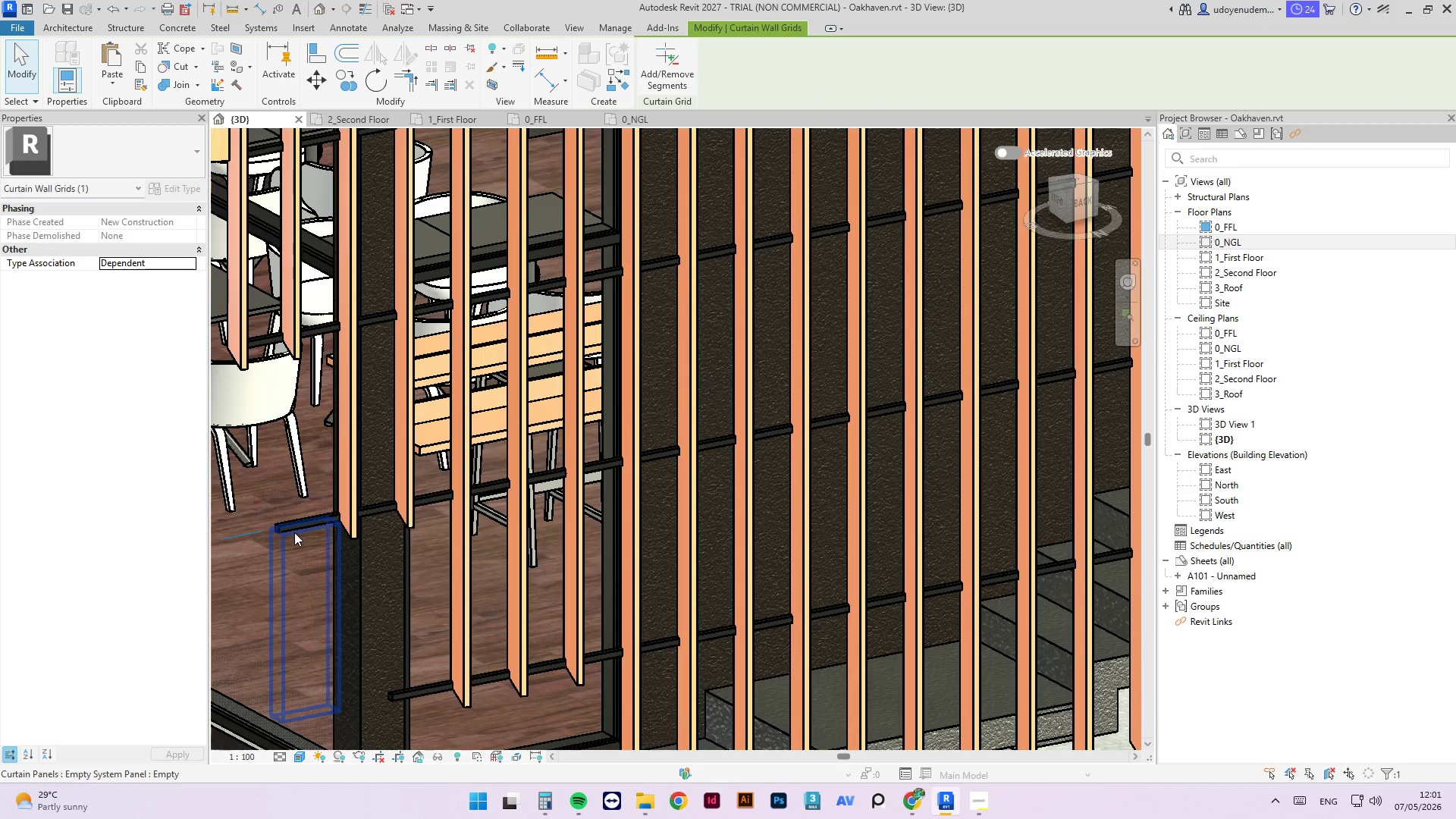 
left_click([294, 534])
 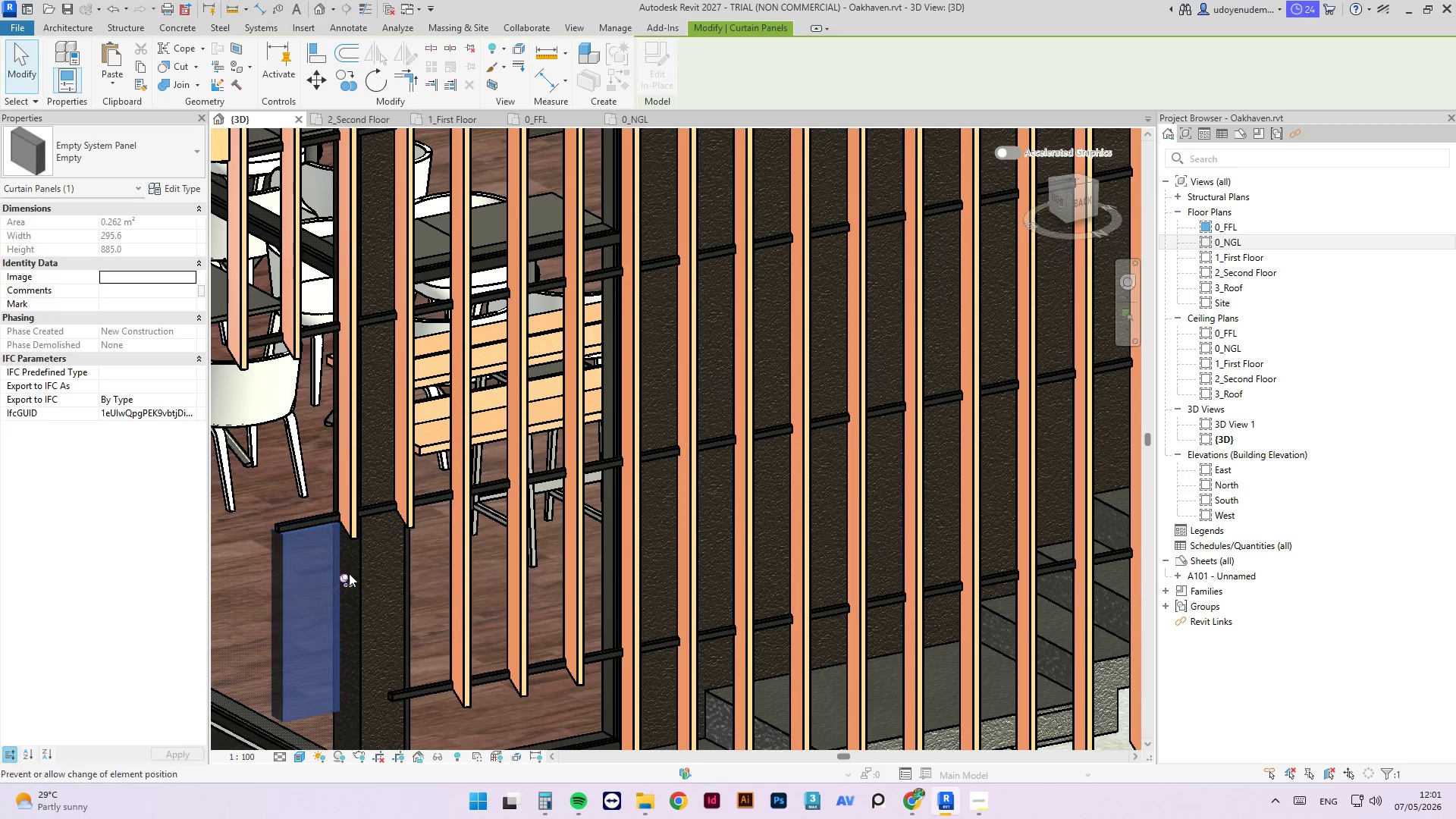 
left_click([344, 578])
 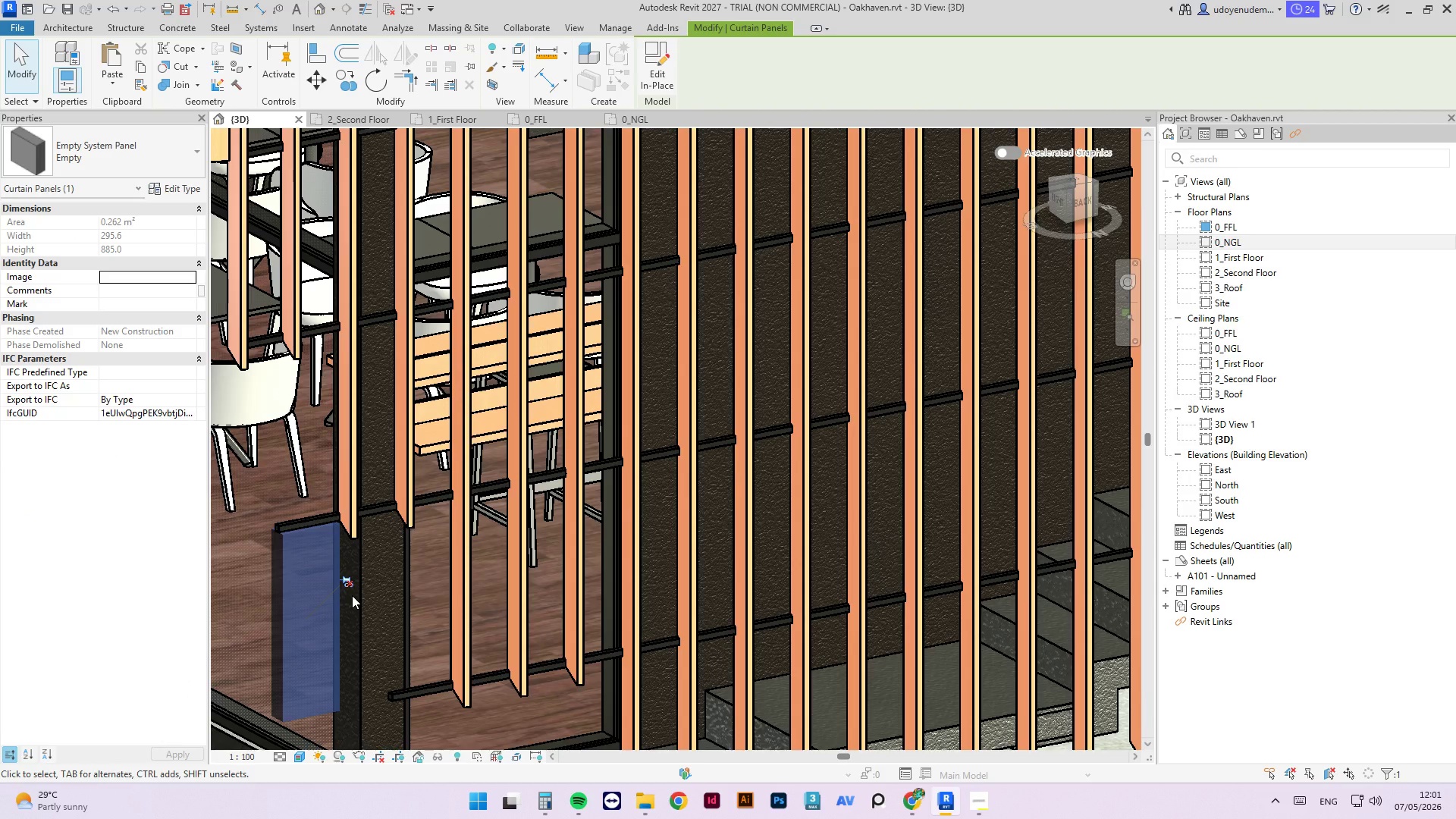 
key(Delete)
 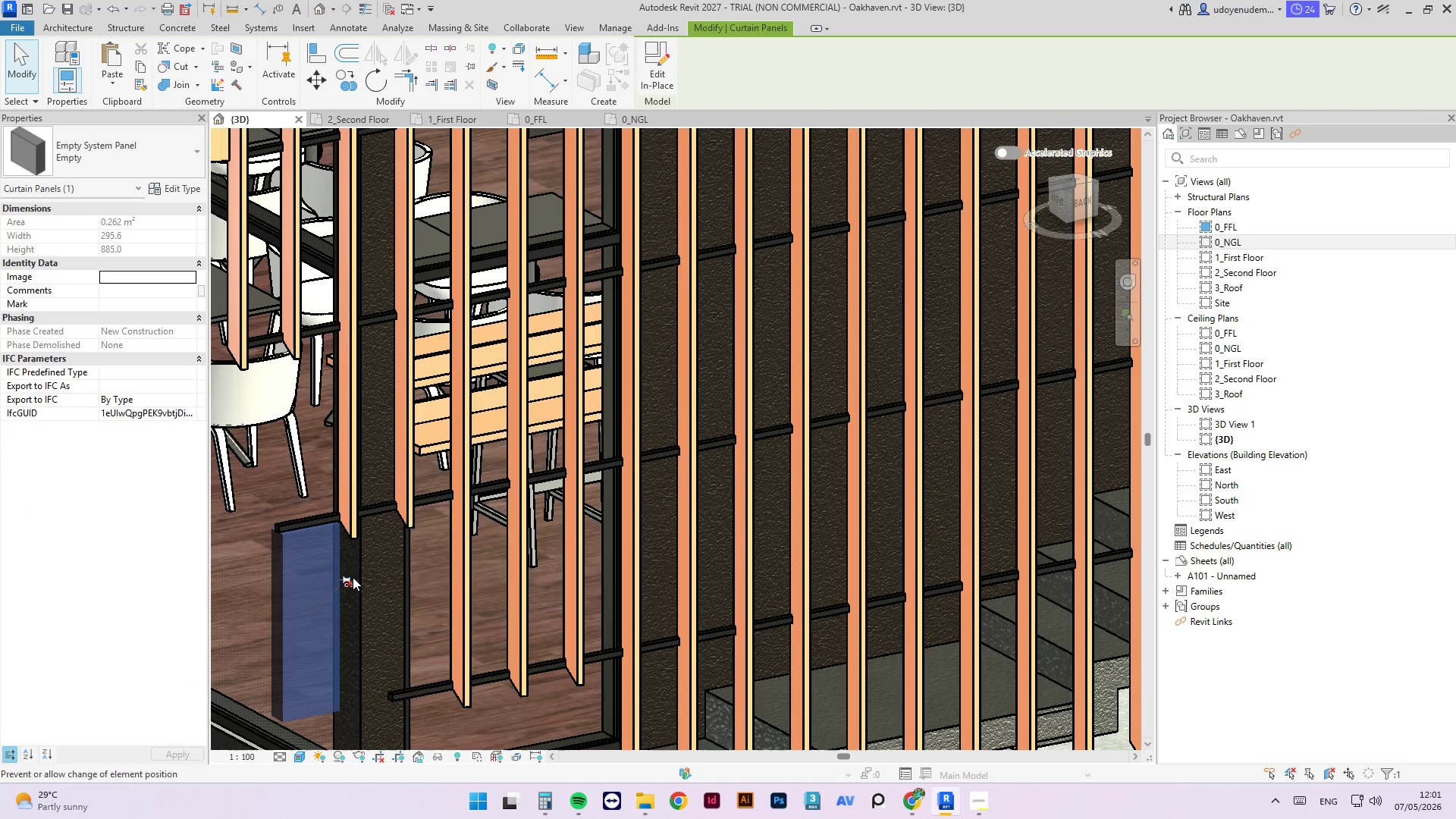 
key(Delete)
 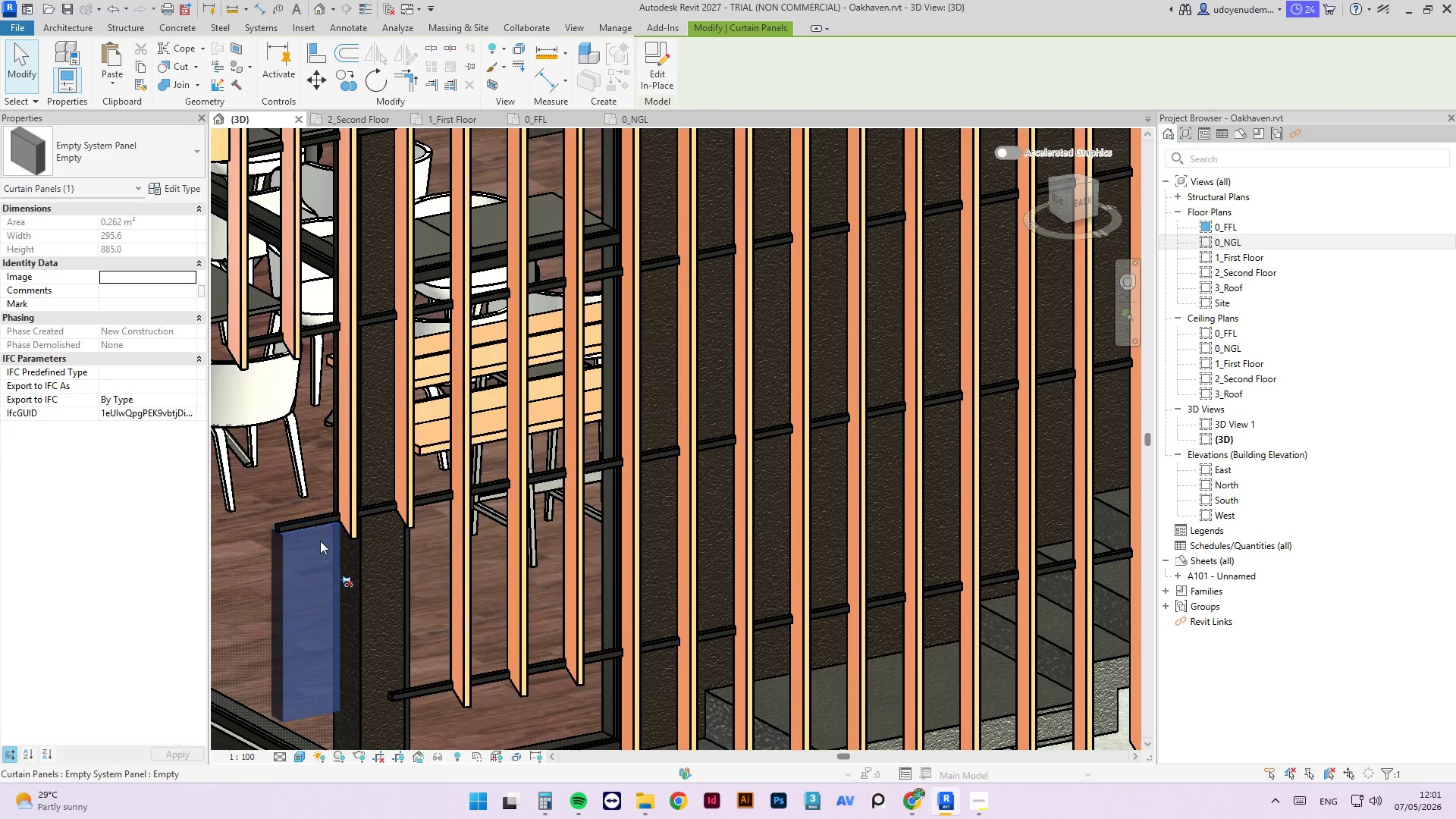 
key(Delete)
 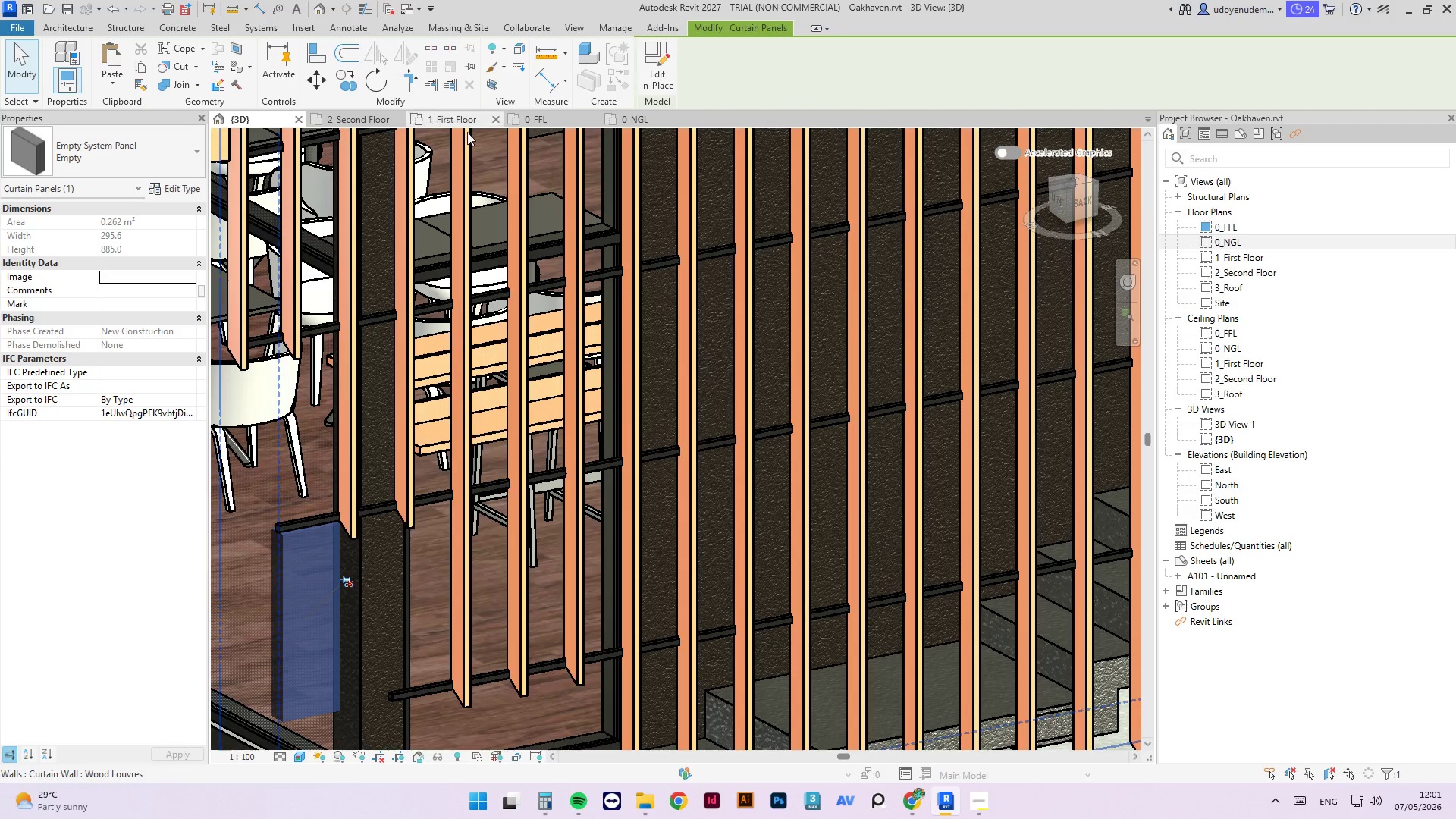 
scroll: coordinate [711, 307], scroll_direction: down, amount: 5.0
 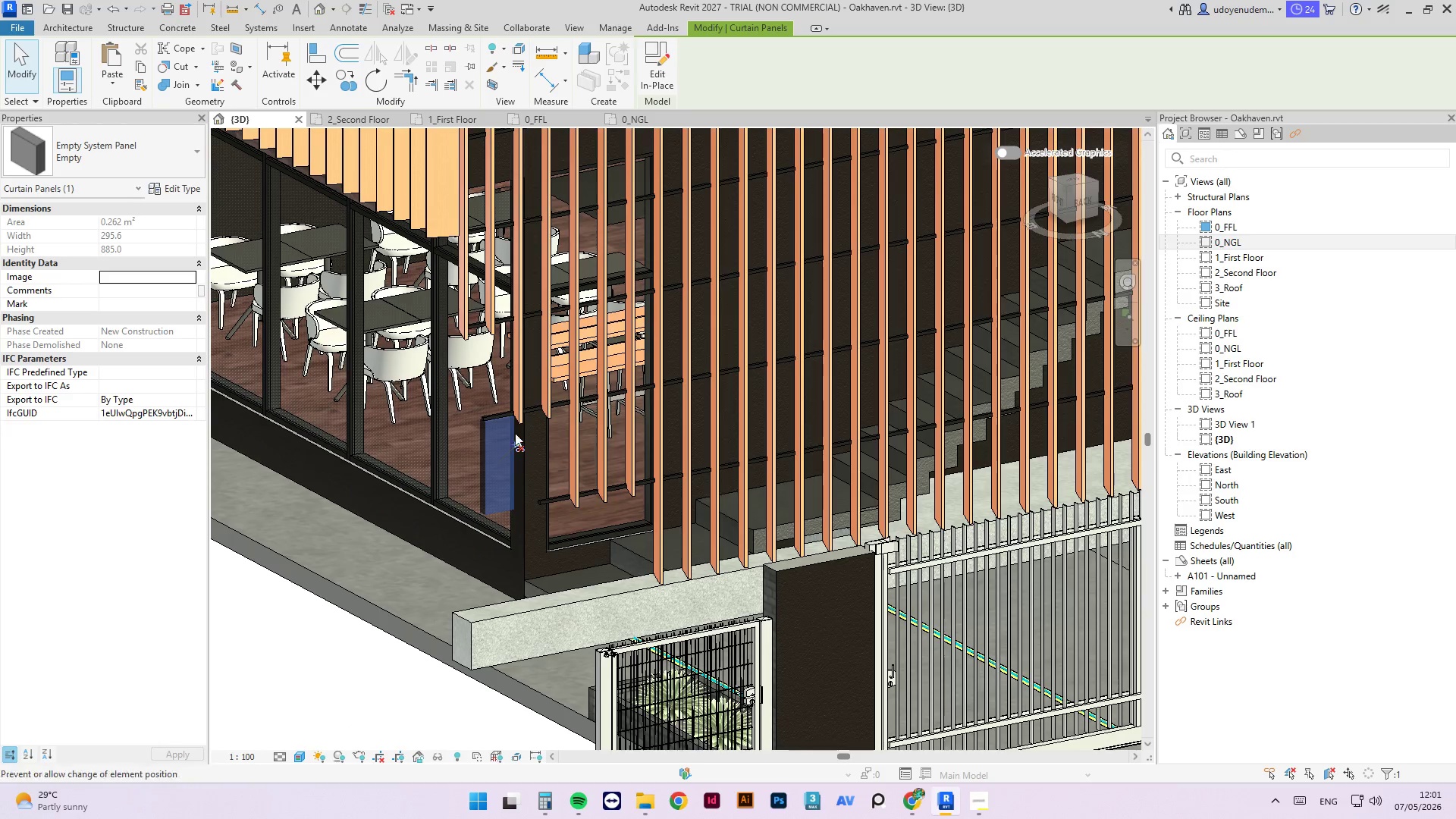 
scroll: coordinate [482, 468], scroll_direction: up, amount: 4.0
 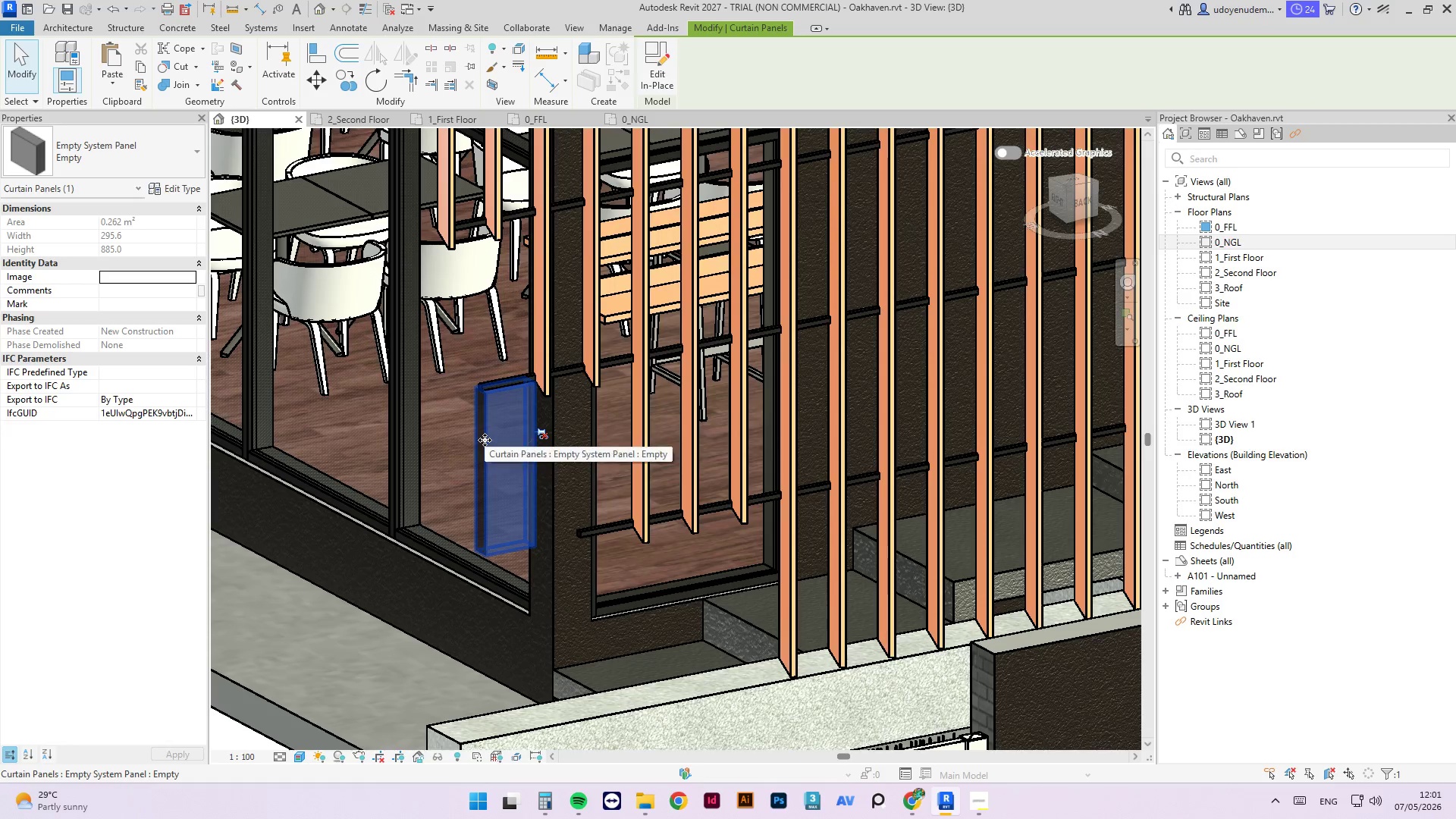 
key(Delete)
 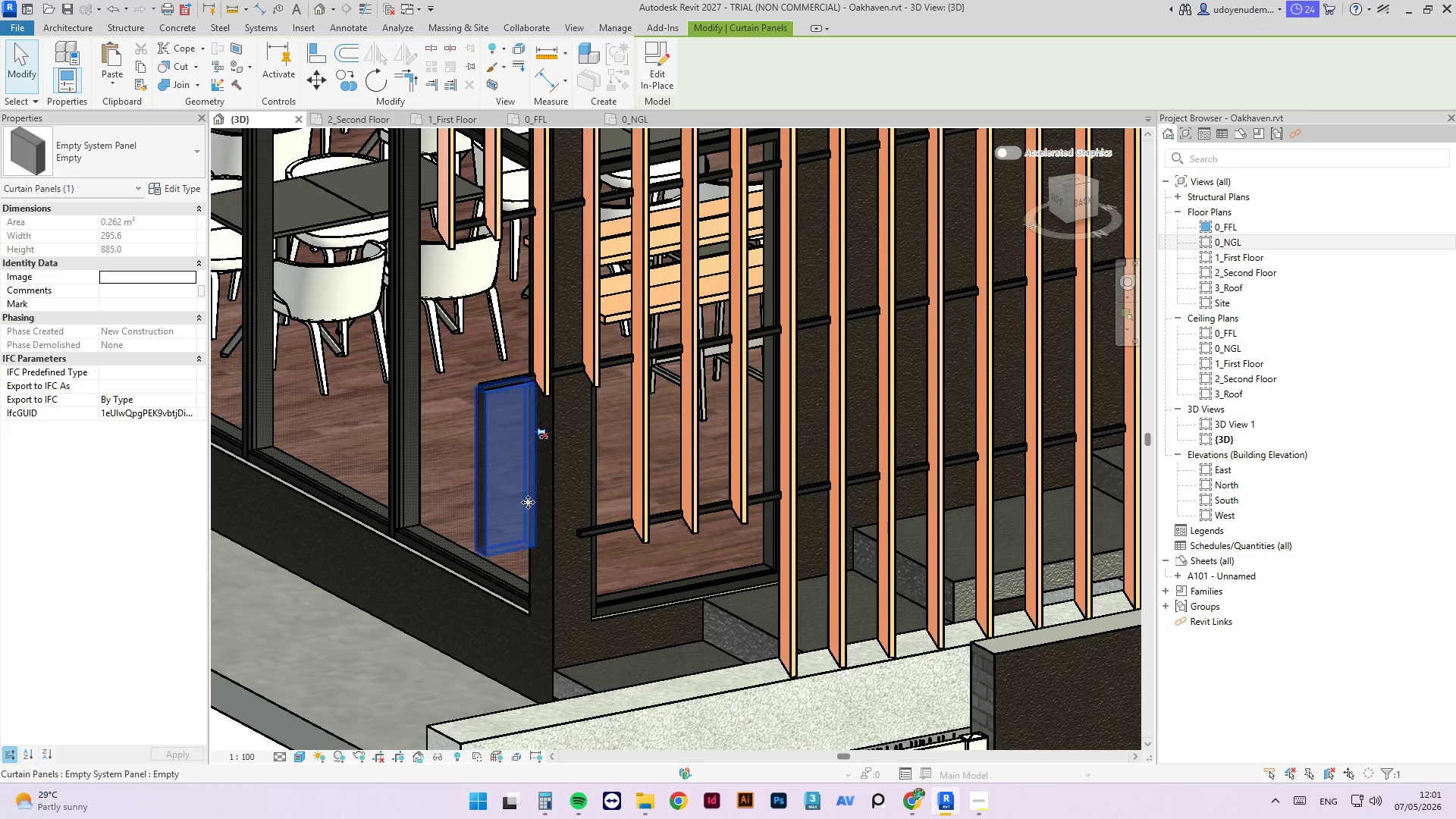 
key(Delete)
 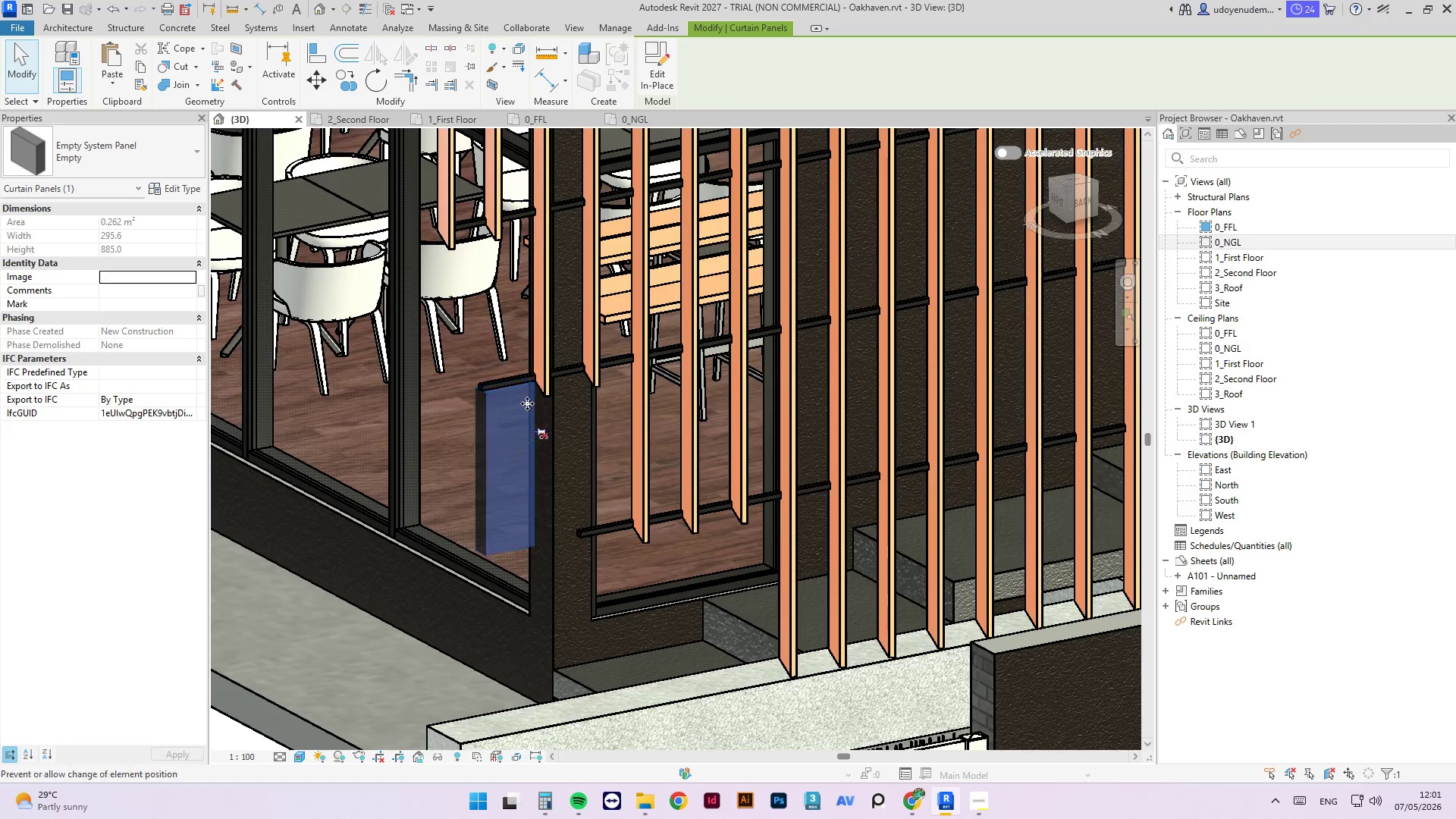 
scroll: coordinate [530, 379], scroll_direction: down, amount: 5.0
 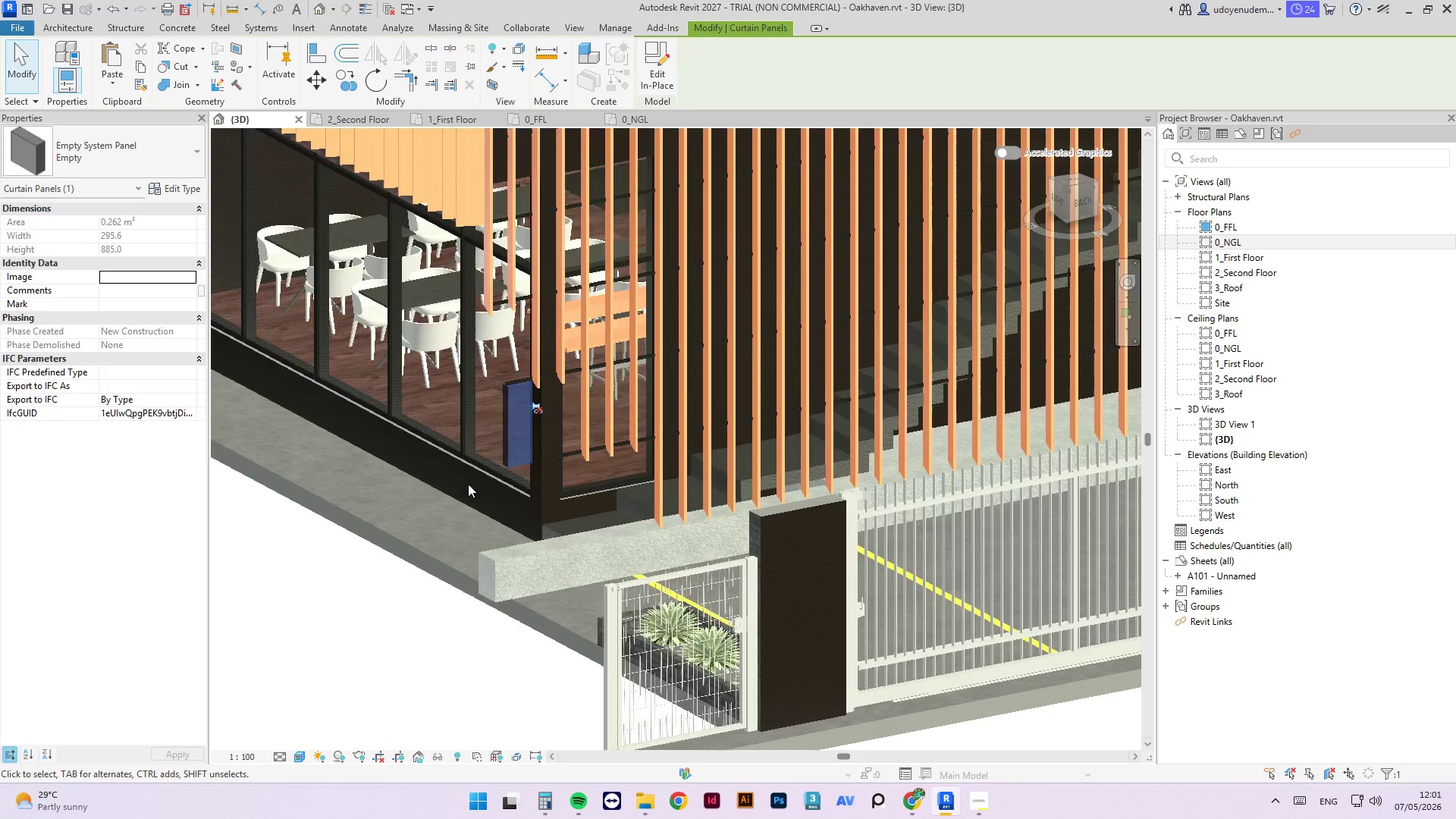 
scroll: coordinate [492, 403], scroll_direction: up, amount: 3.0
 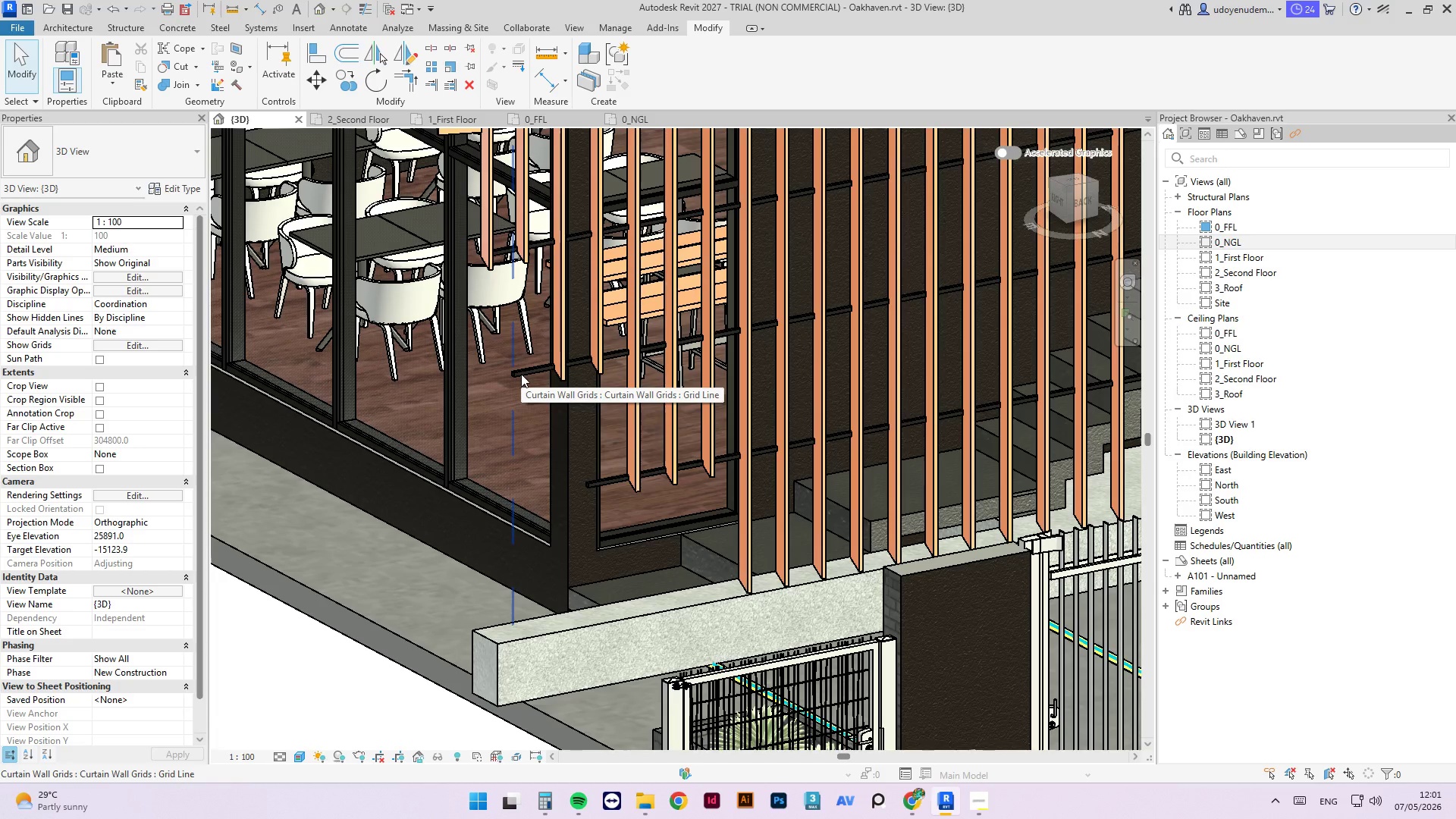 
key(Tab)
 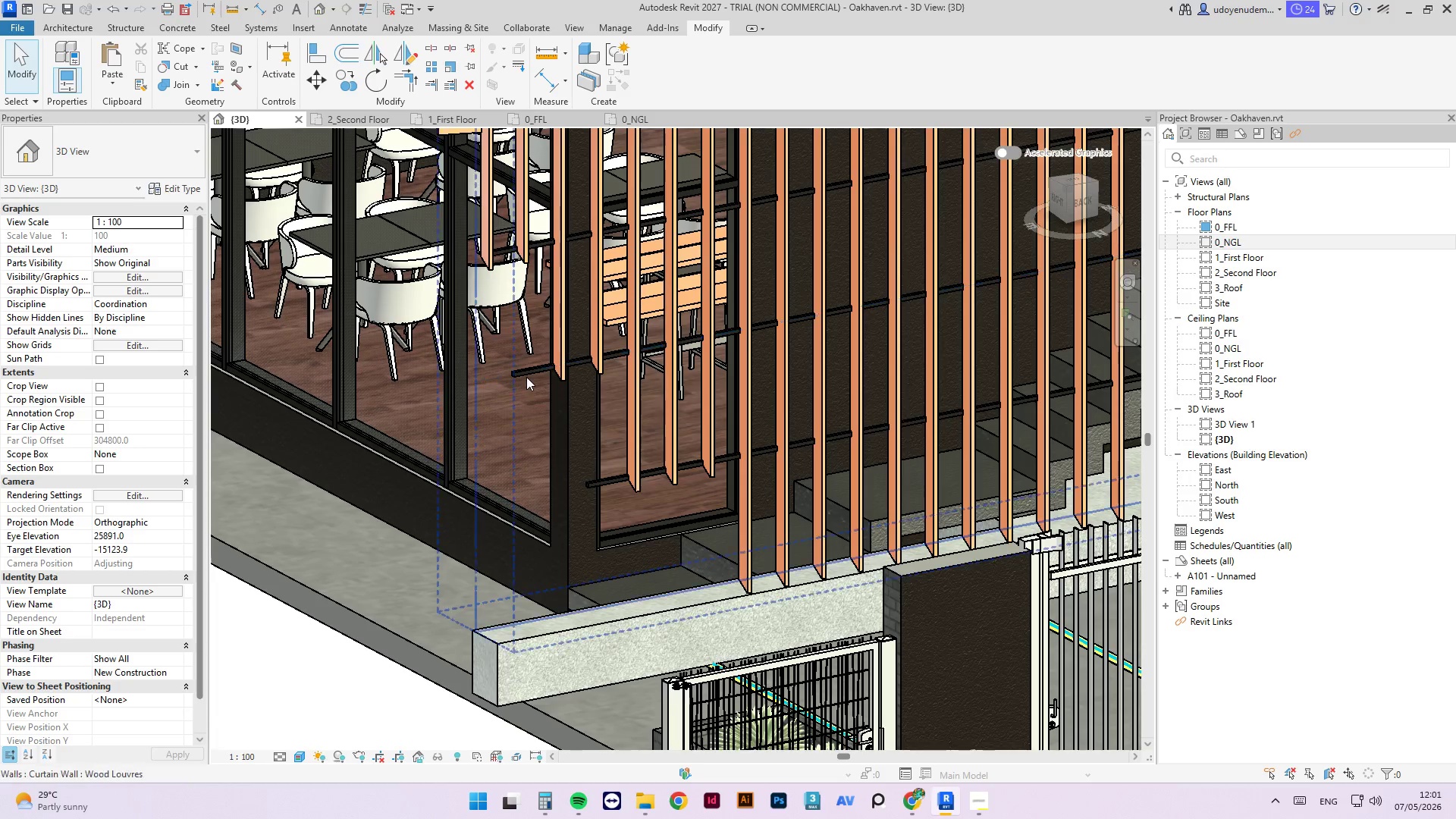 
key(Tab)
 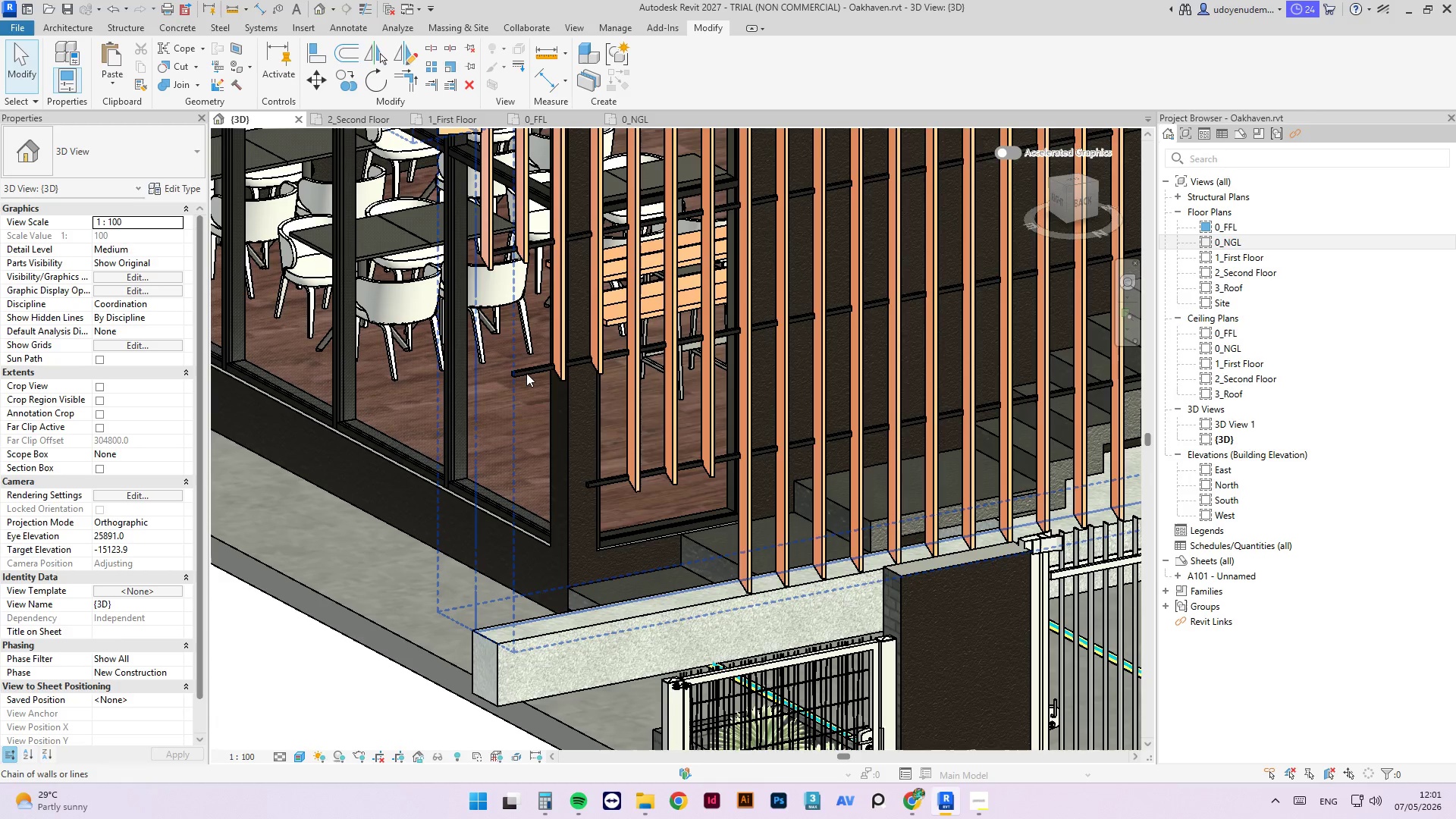 
key(Tab)
 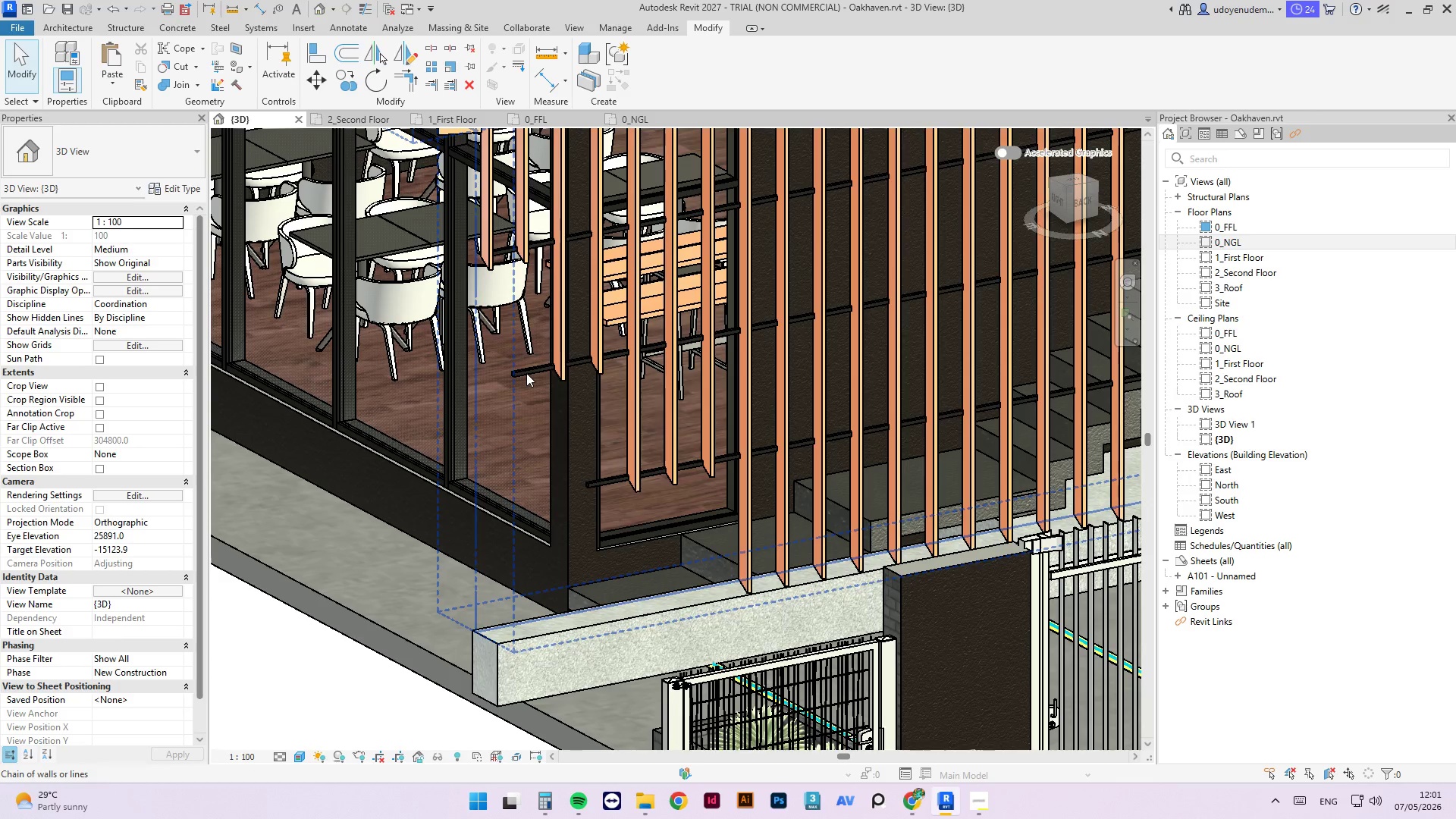 
key(Tab)
 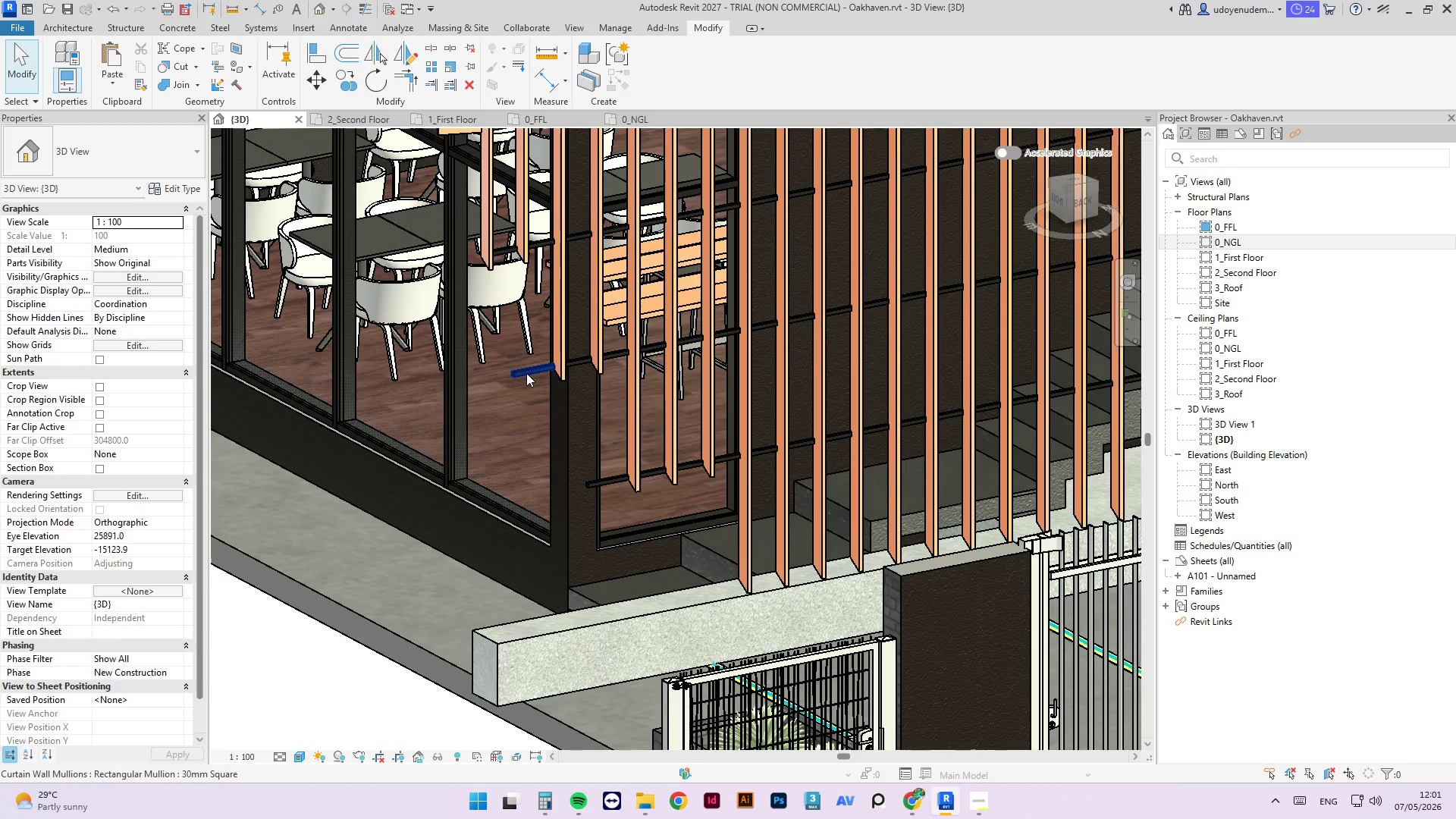 
left_click([526, 373])
 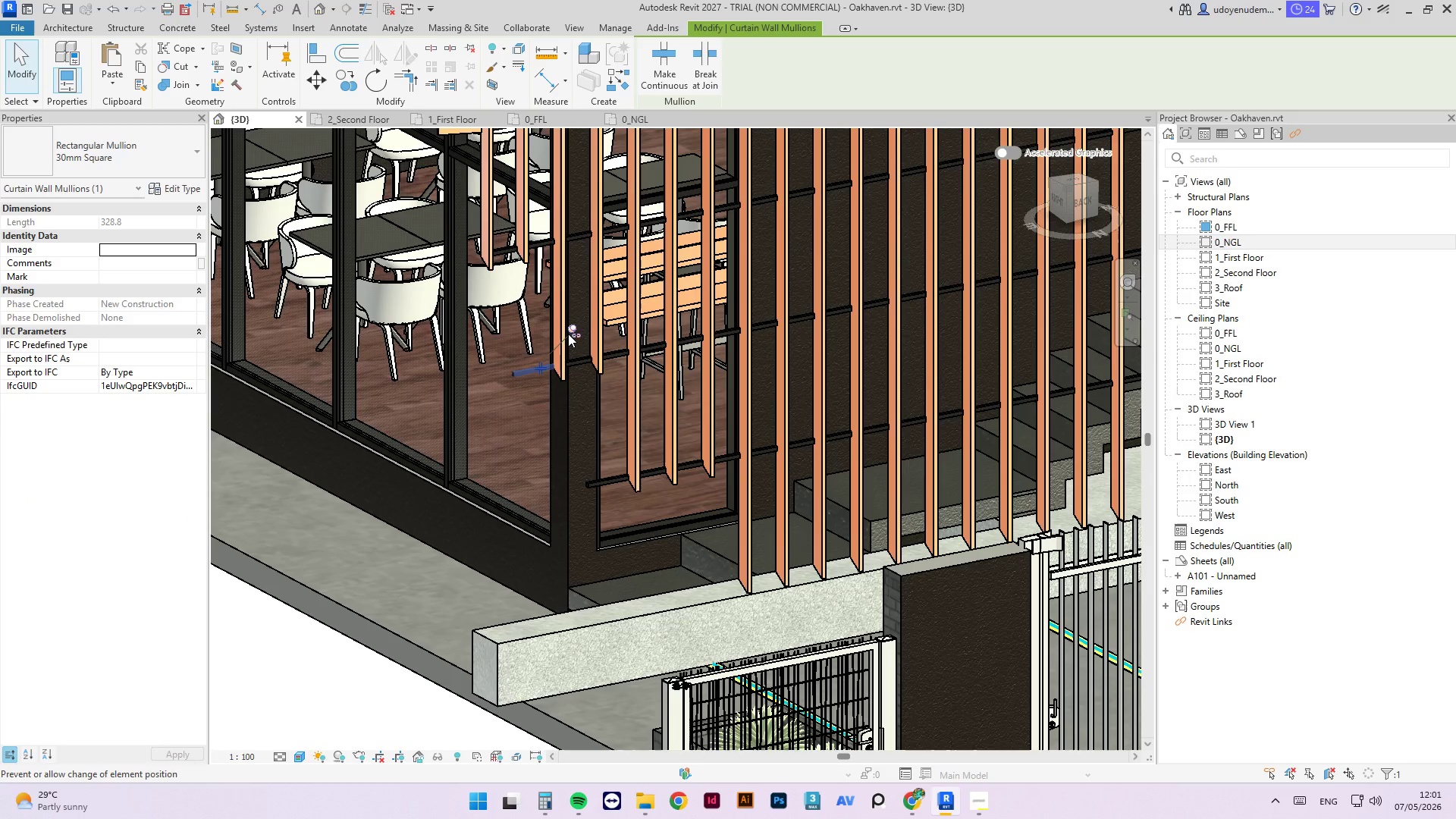 
left_click([568, 334])
 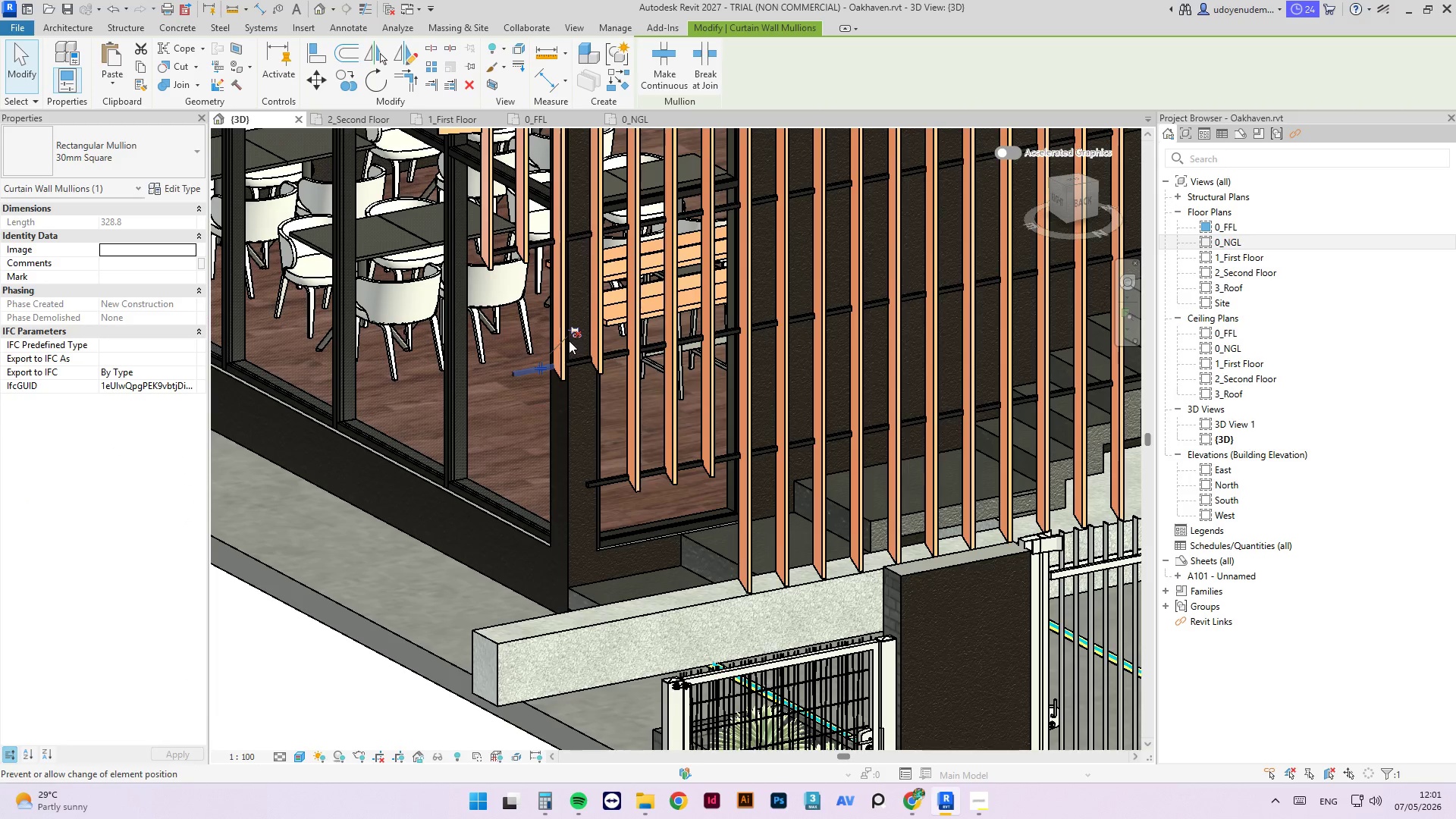 
key(Delete)
 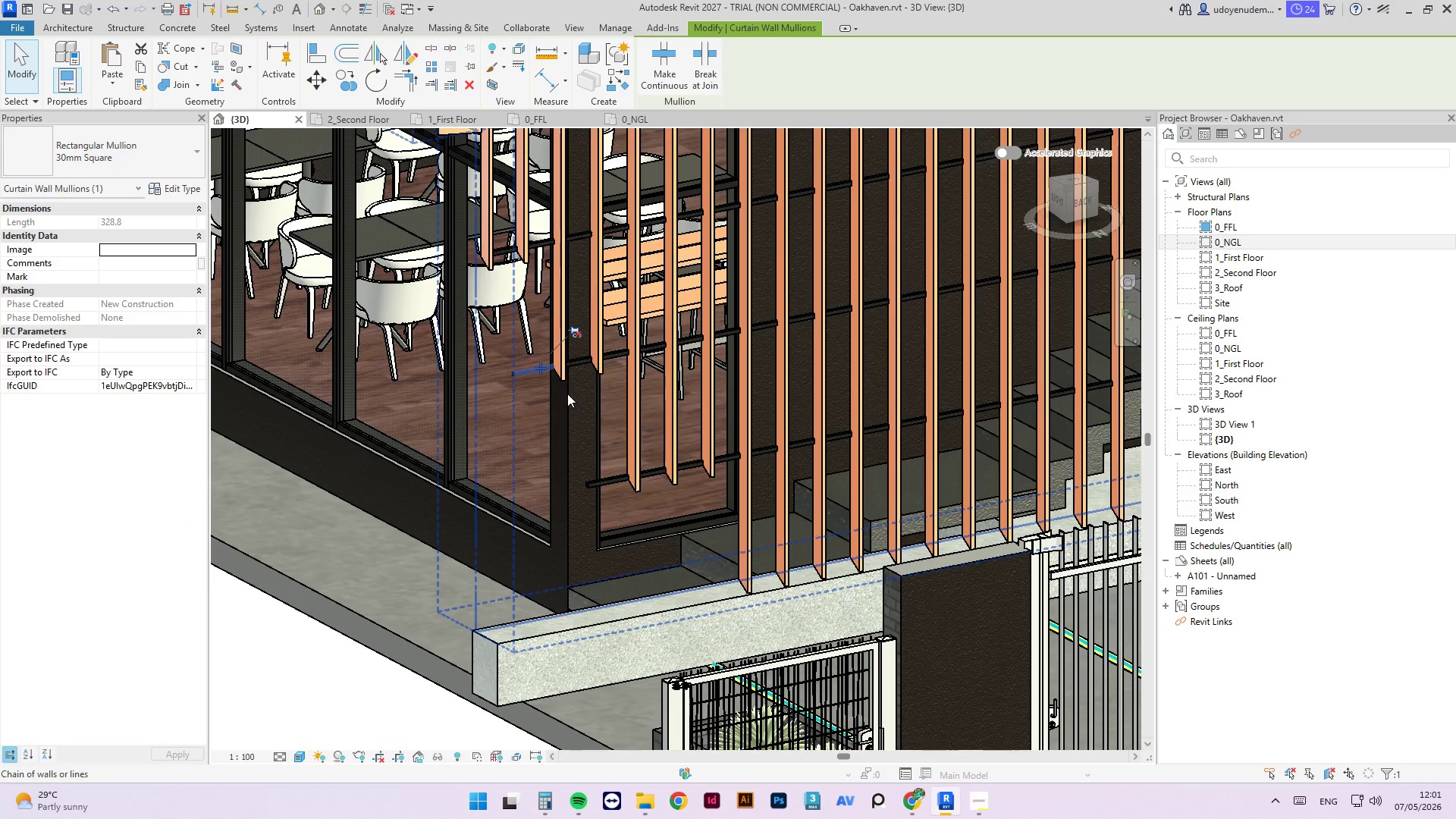 
key(Delete)
 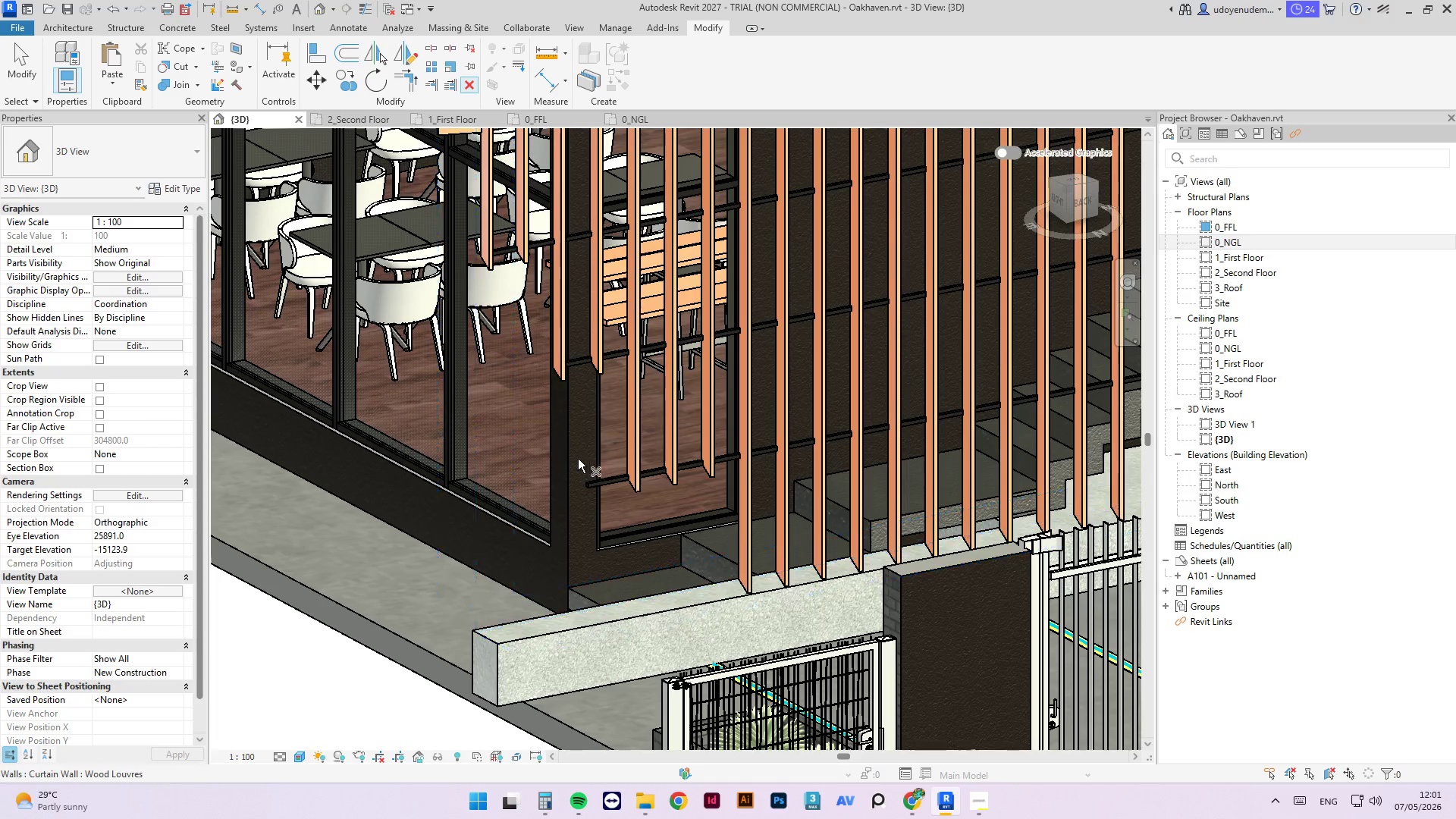 
scroll: coordinate [570, 391], scroll_direction: down, amount: 4.0
 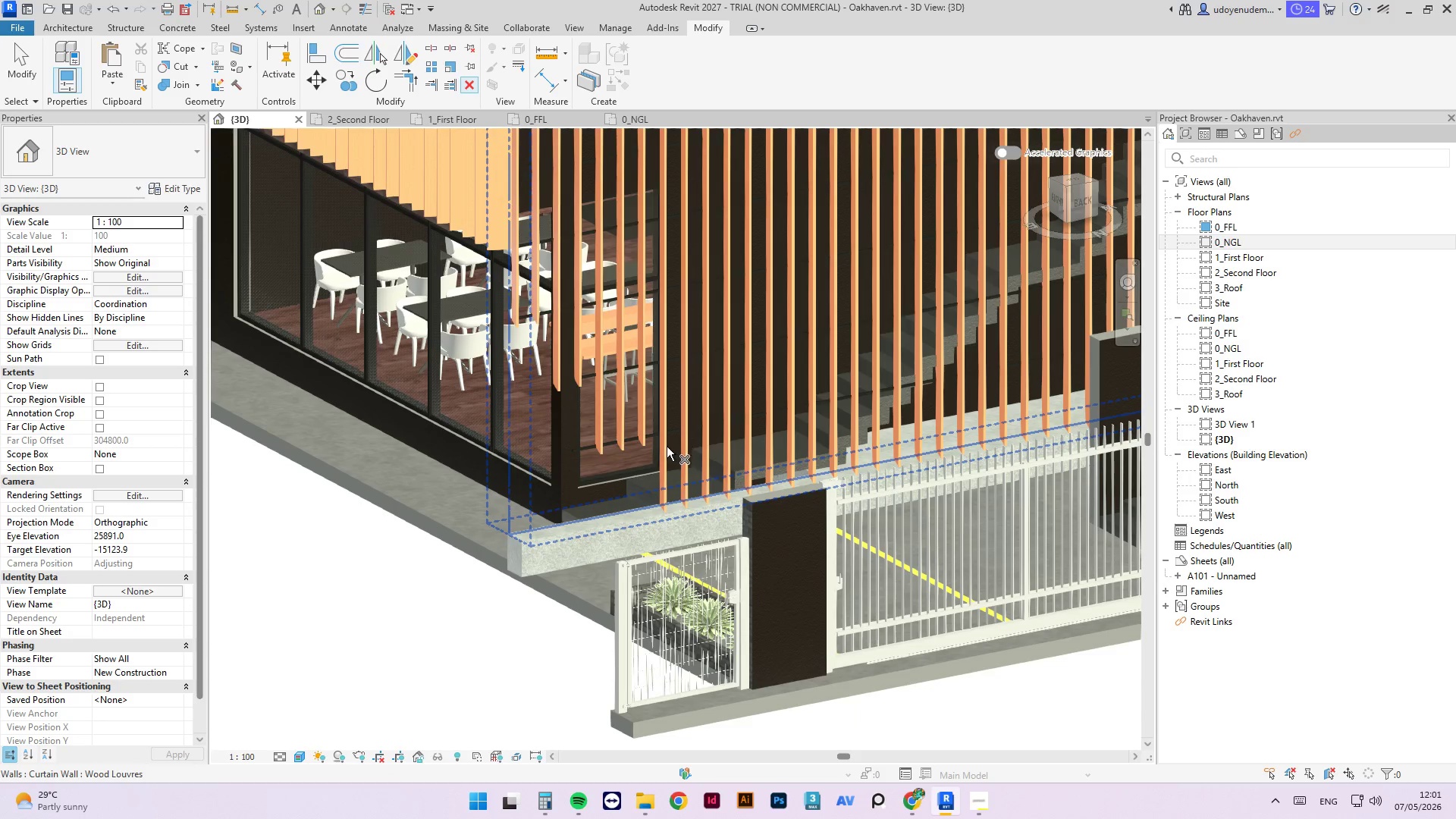 
hold_key(key=ShiftLeft, duration=0.97)
 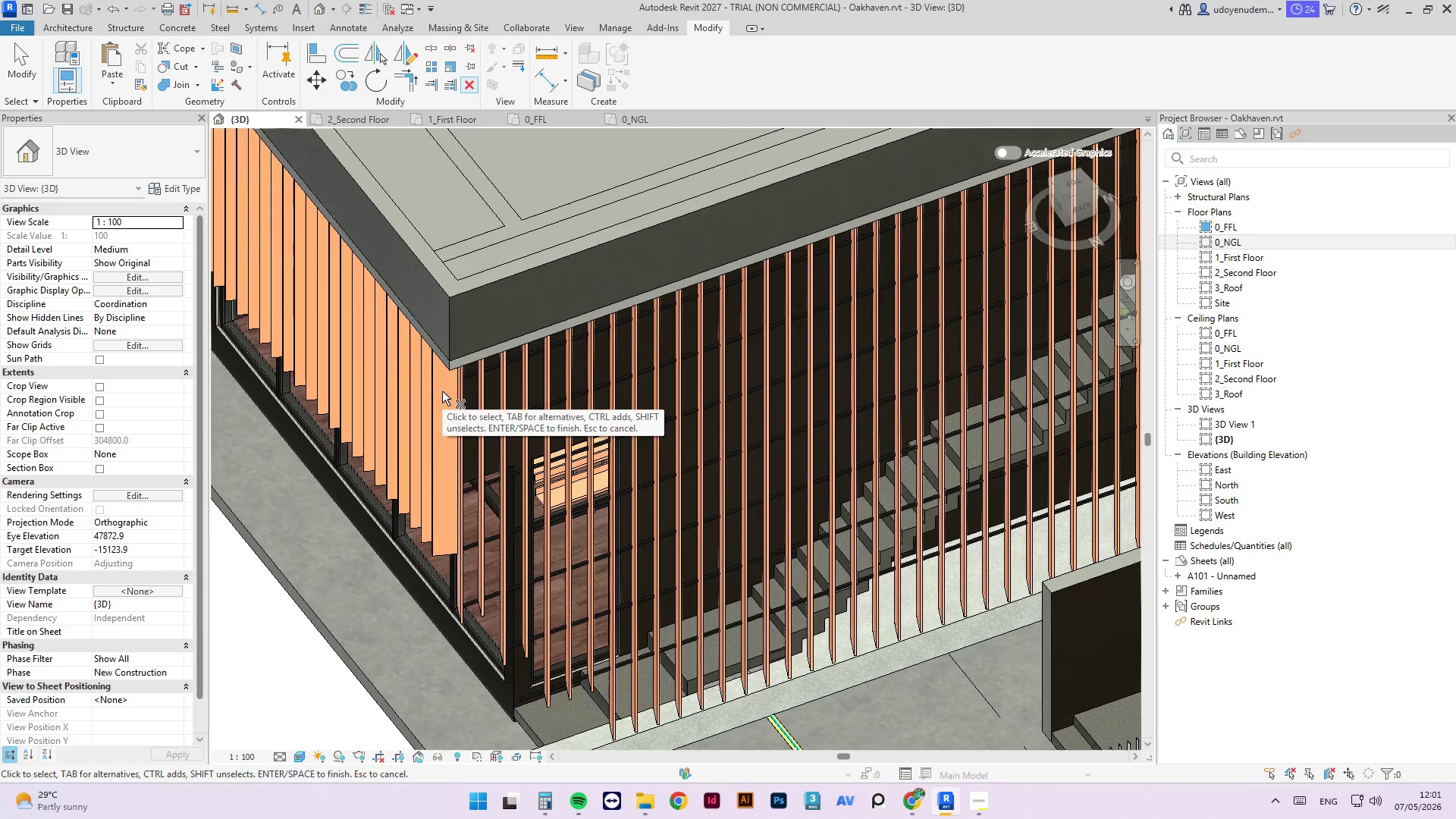 
hold_key(key=ShiftLeft, duration=1.33)
 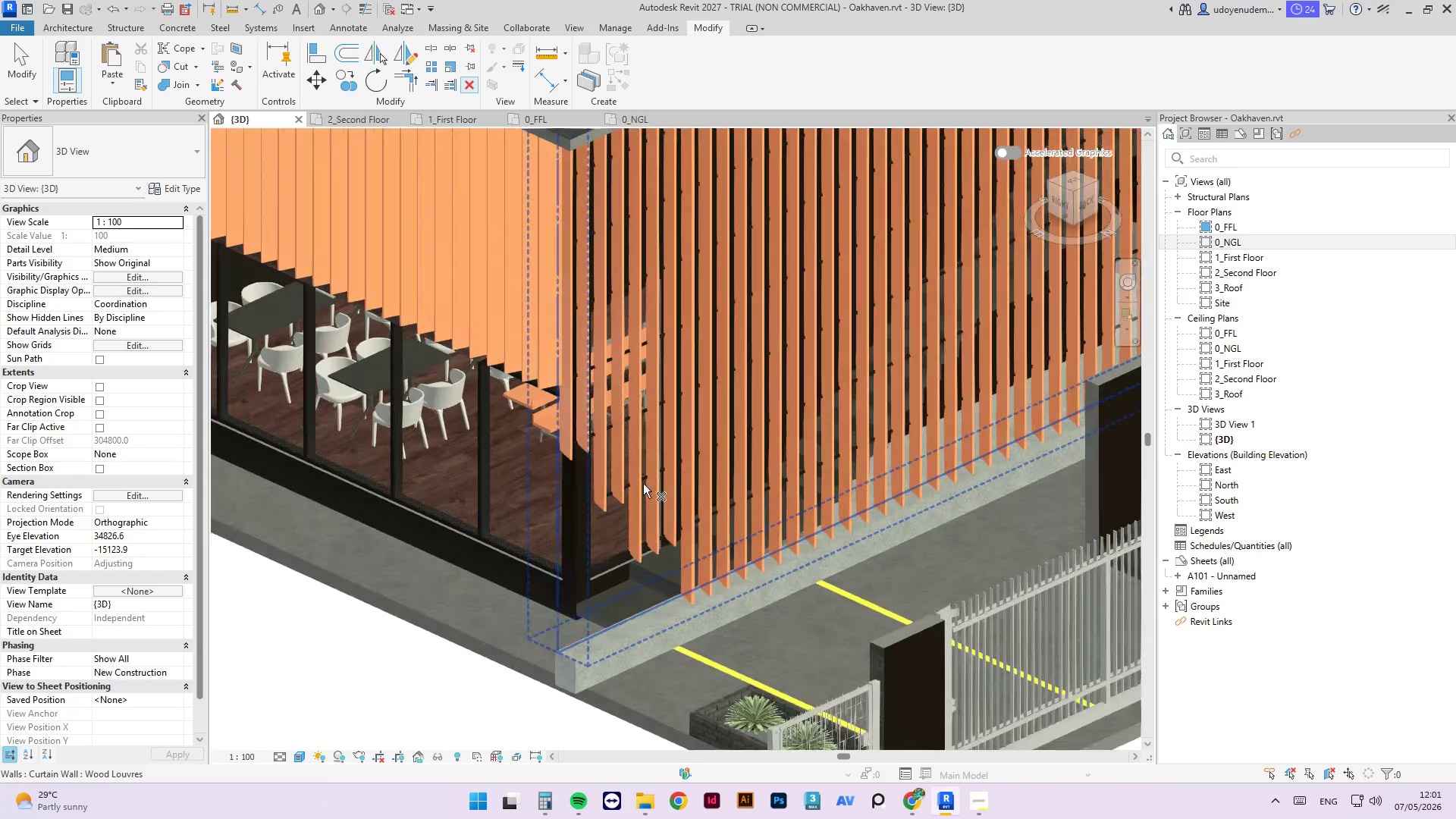 
scroll: coordinate [381, 409], scroll_direction: down, amount: 4.0
 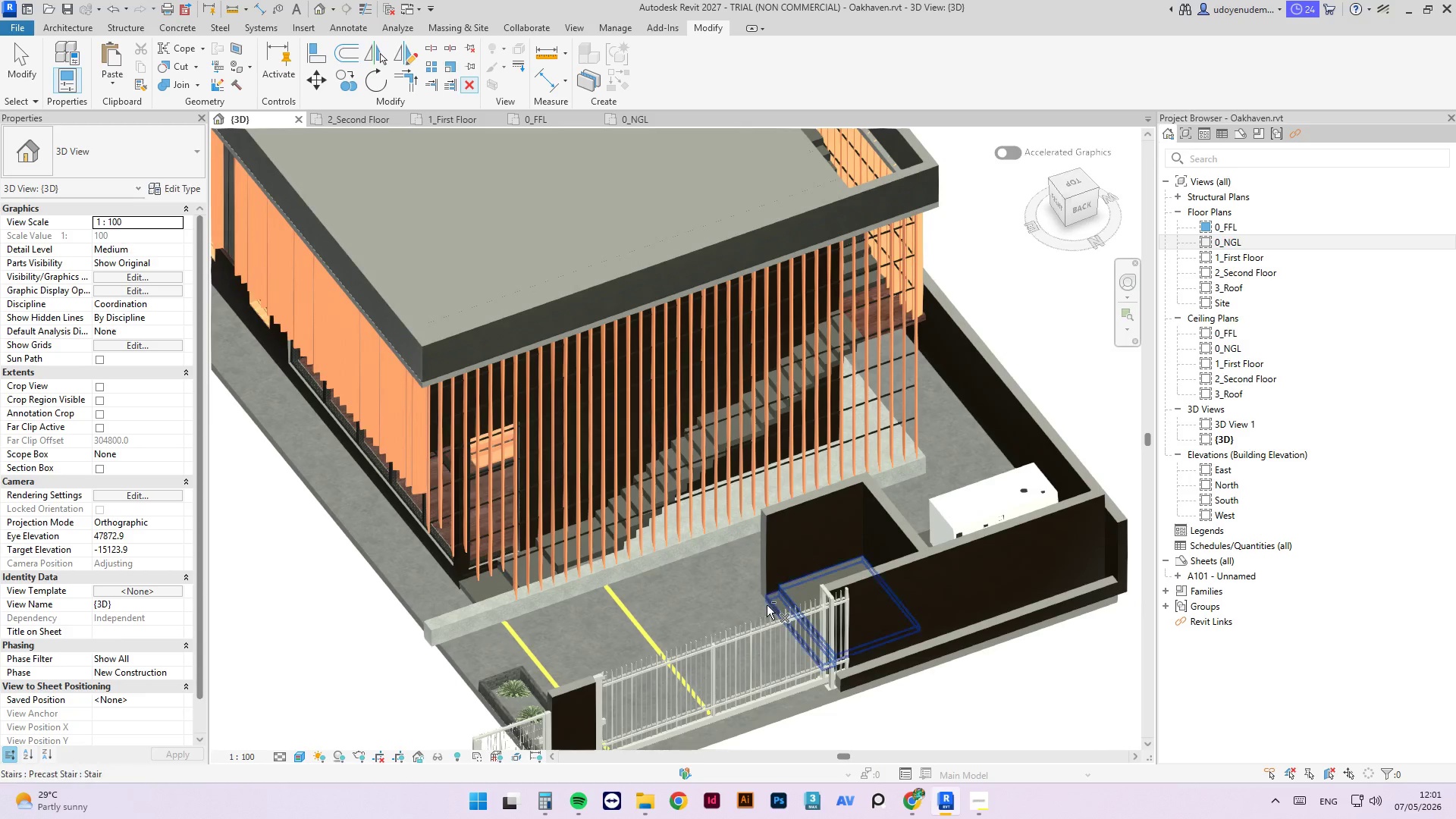 
scroll: coordinate [609, 569], scroll_direction: up, amount: 10.0
 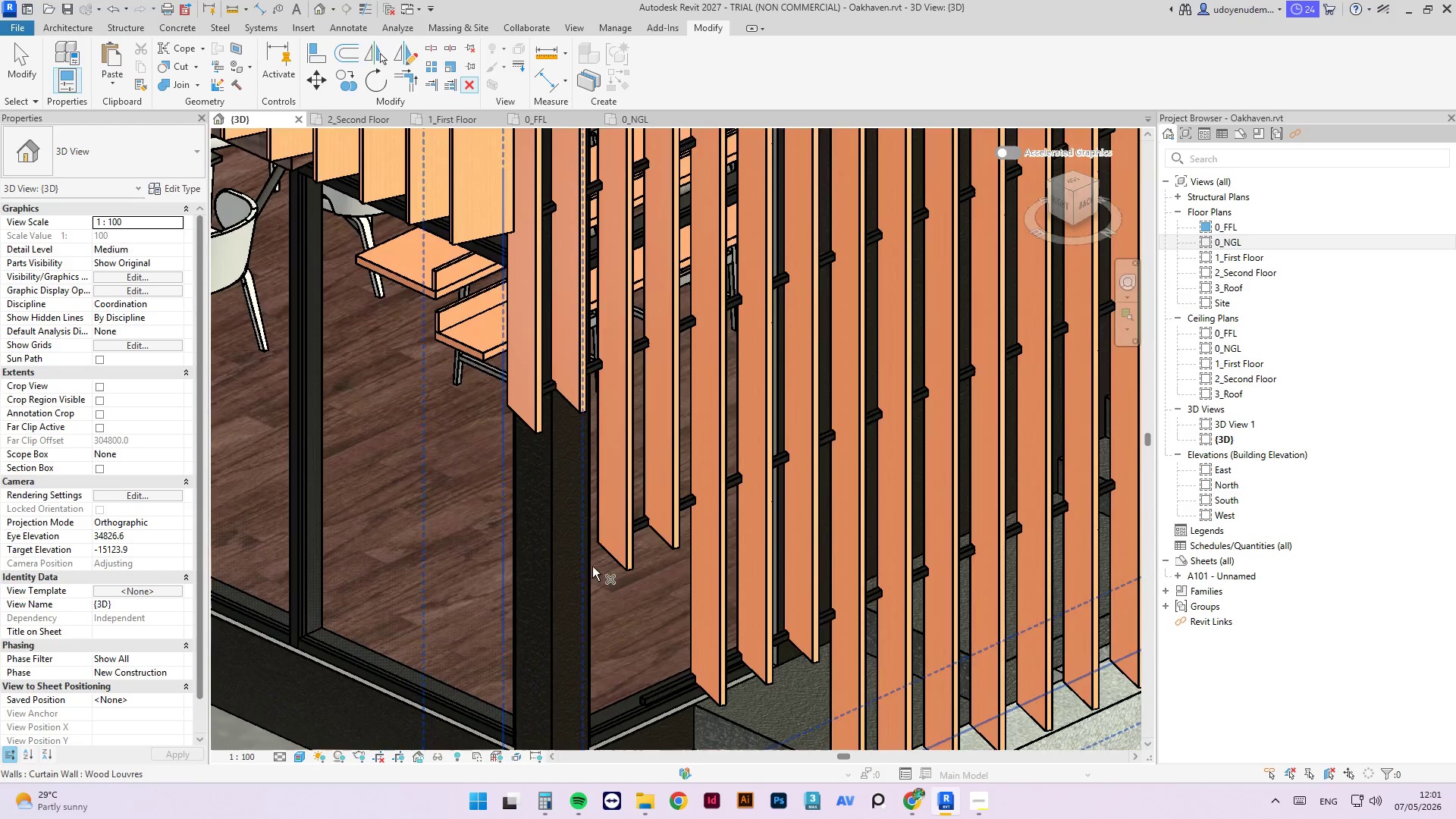 
scroll: coordinate [600, 438], scroll_direction: down, amount: 4.0
 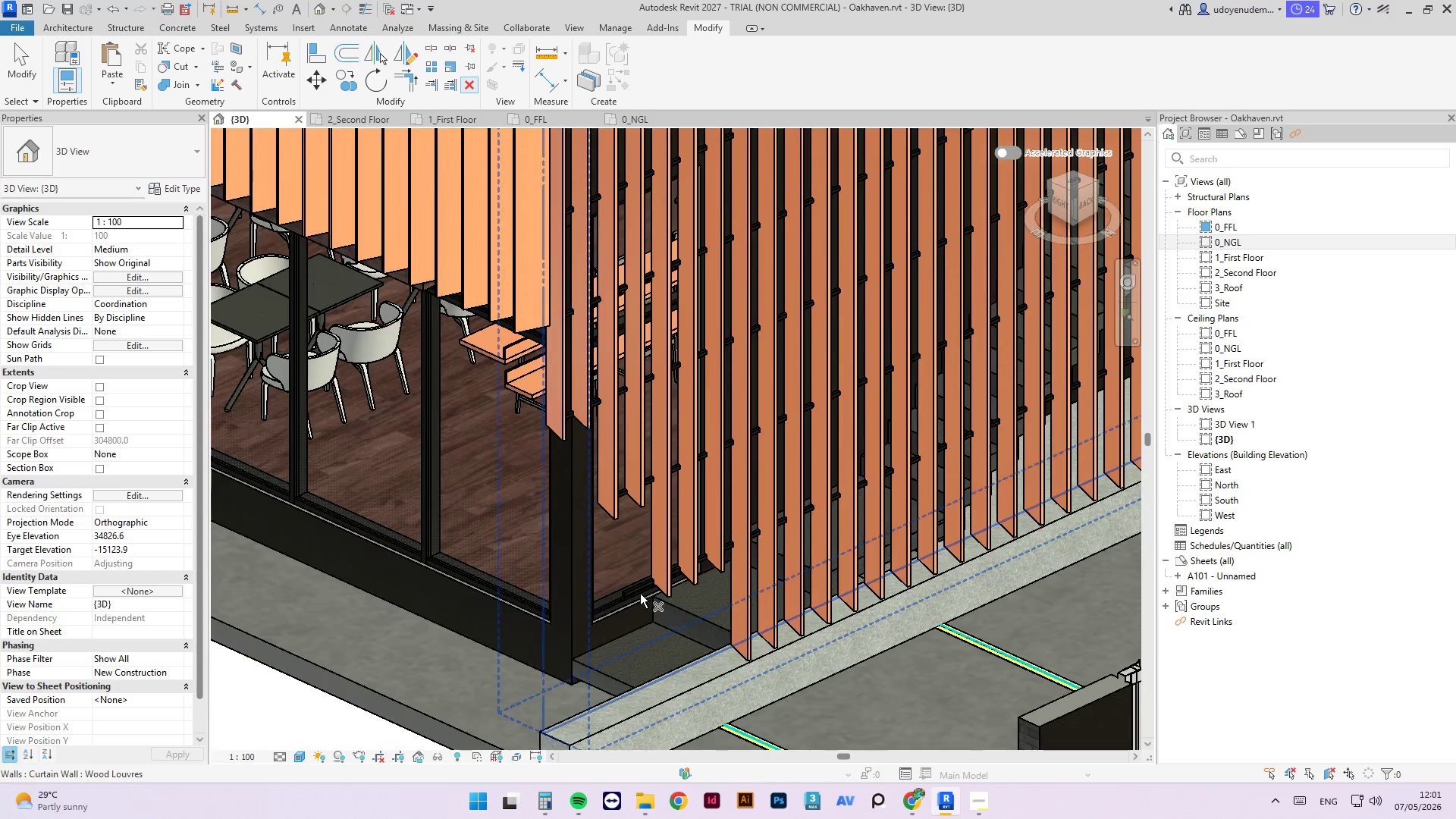 
key(Tab)
 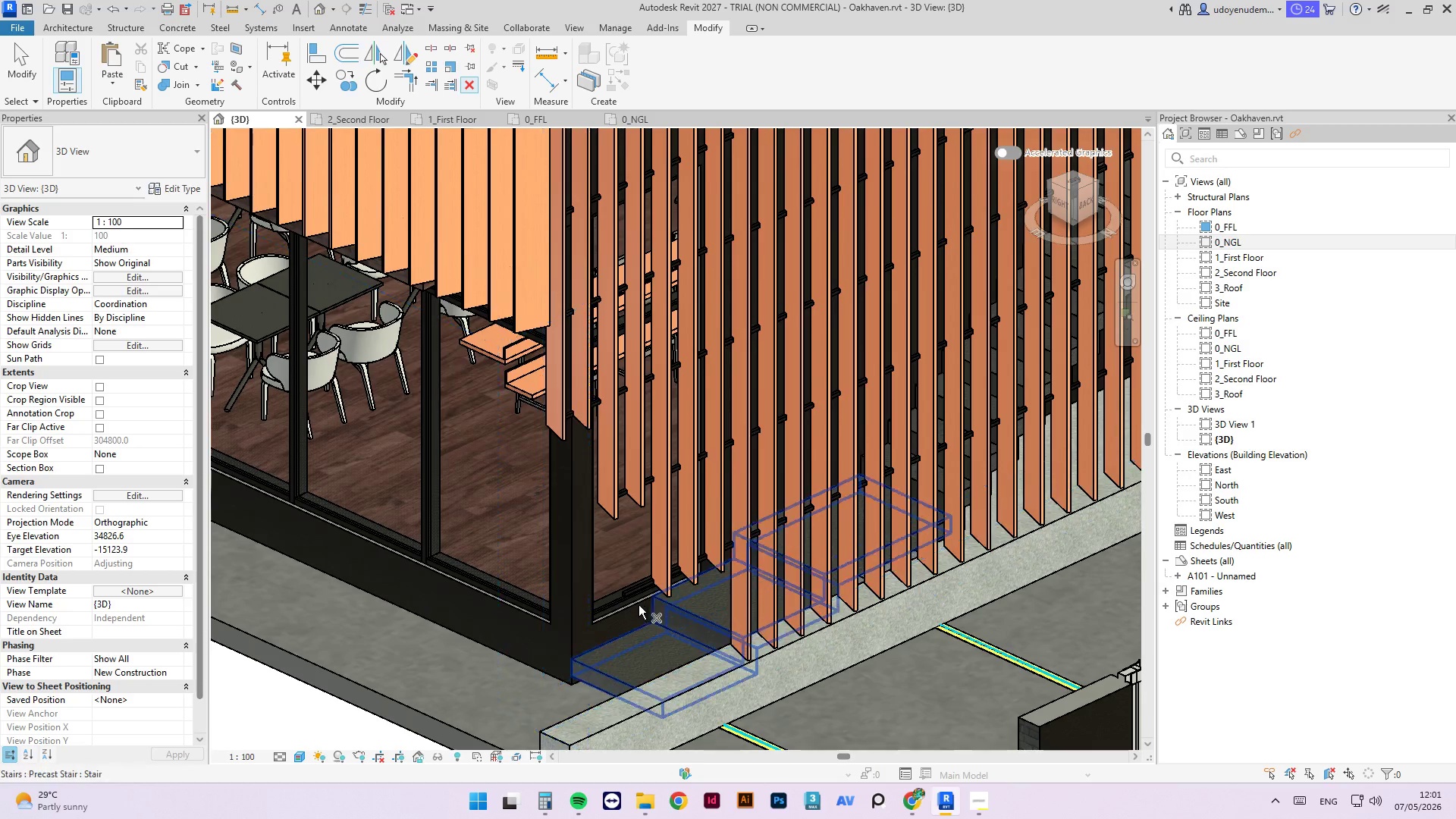 
key(Tab)
 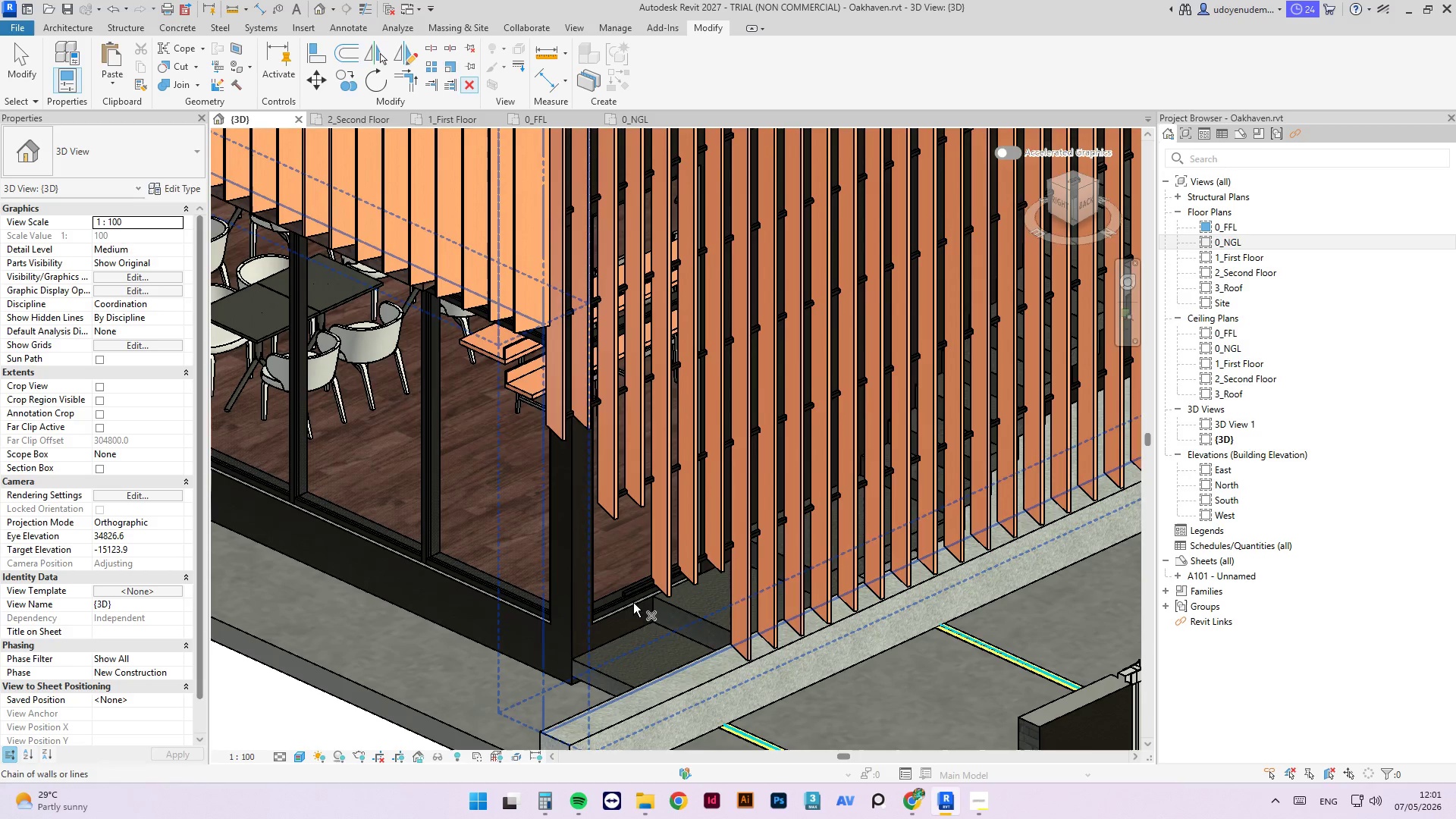 
key(Tab)
 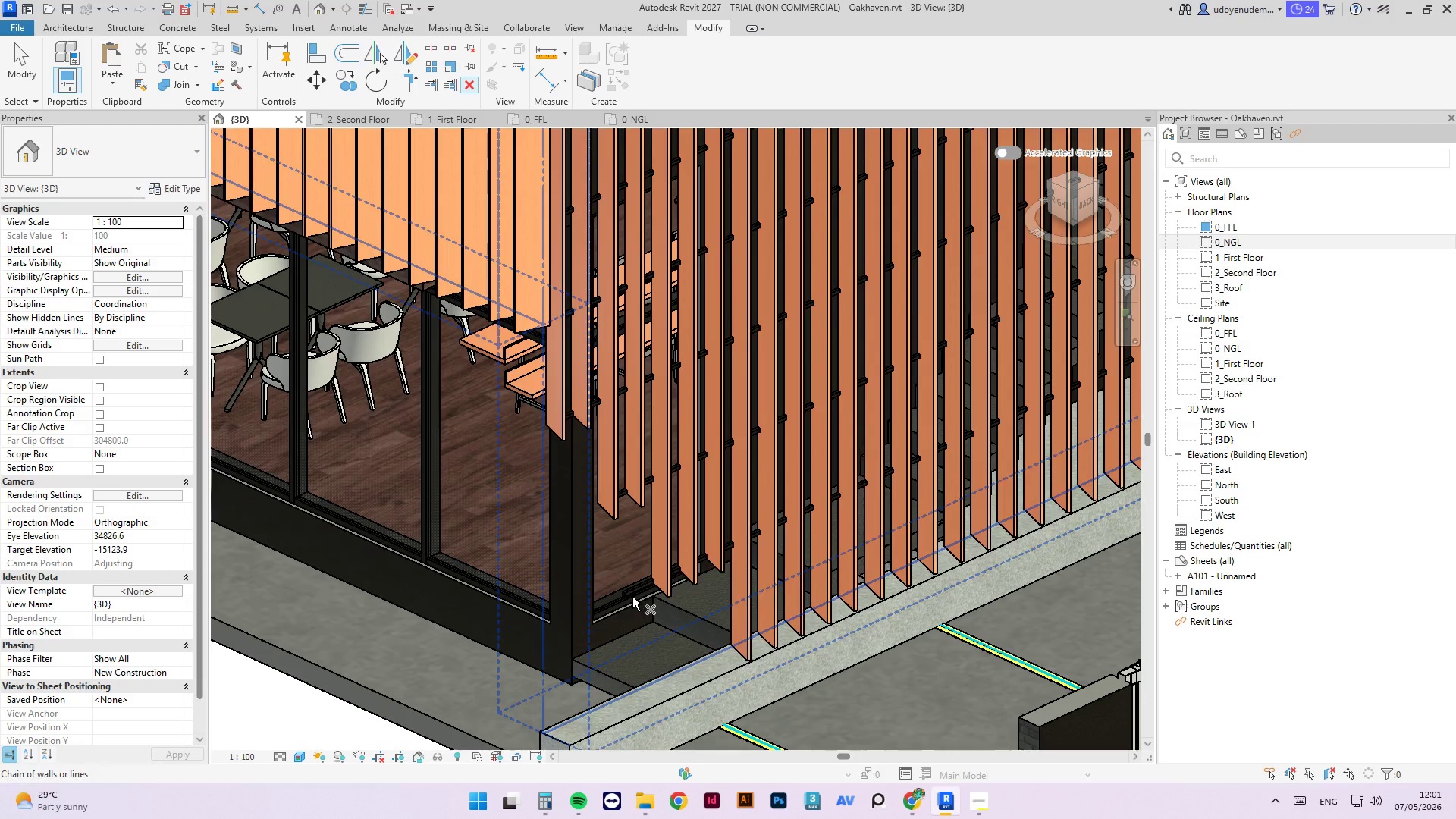 
key(Tab)
 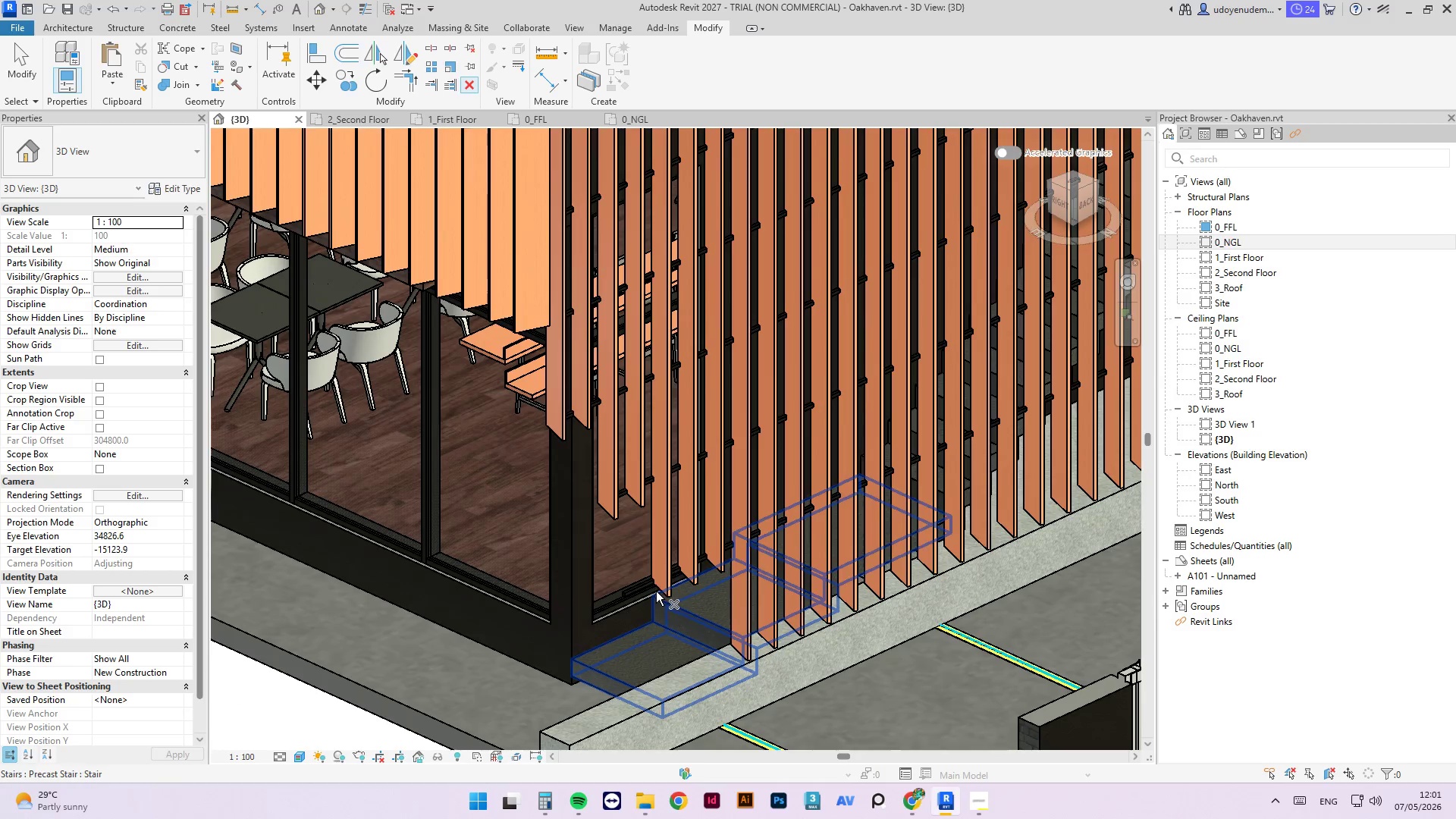 
key(Tab)
 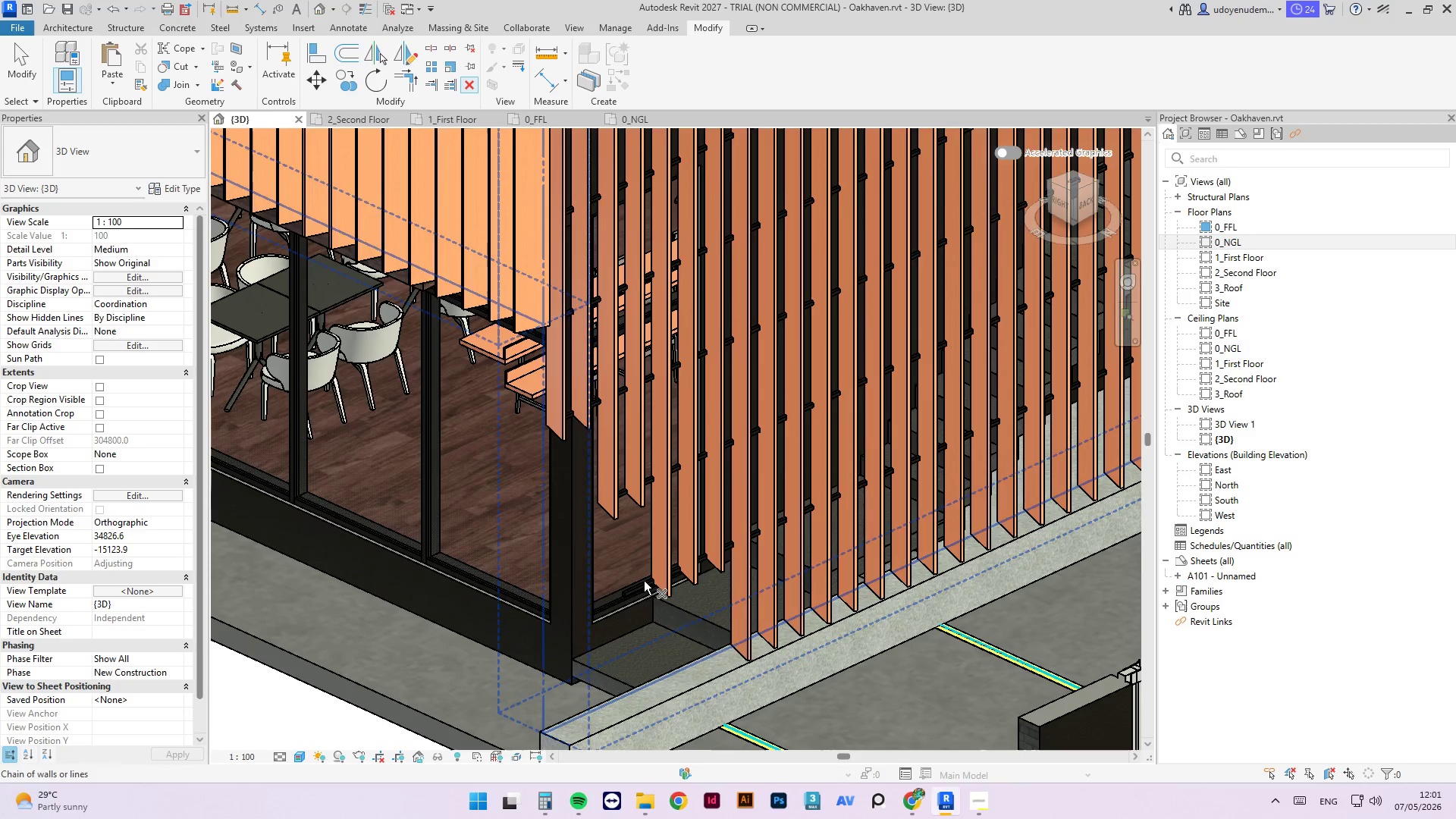 
key(Tab)
 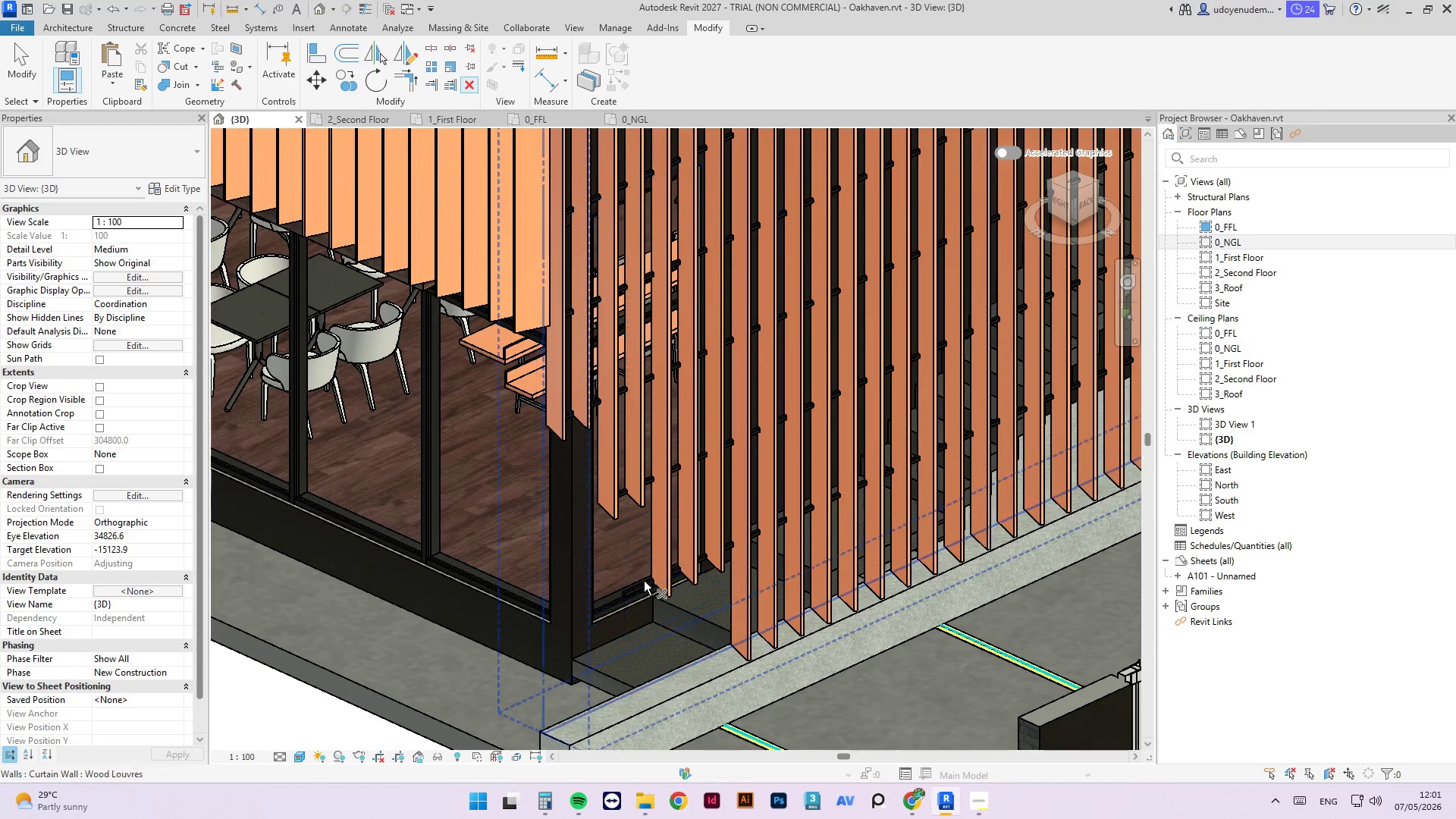 
key(Tab)
 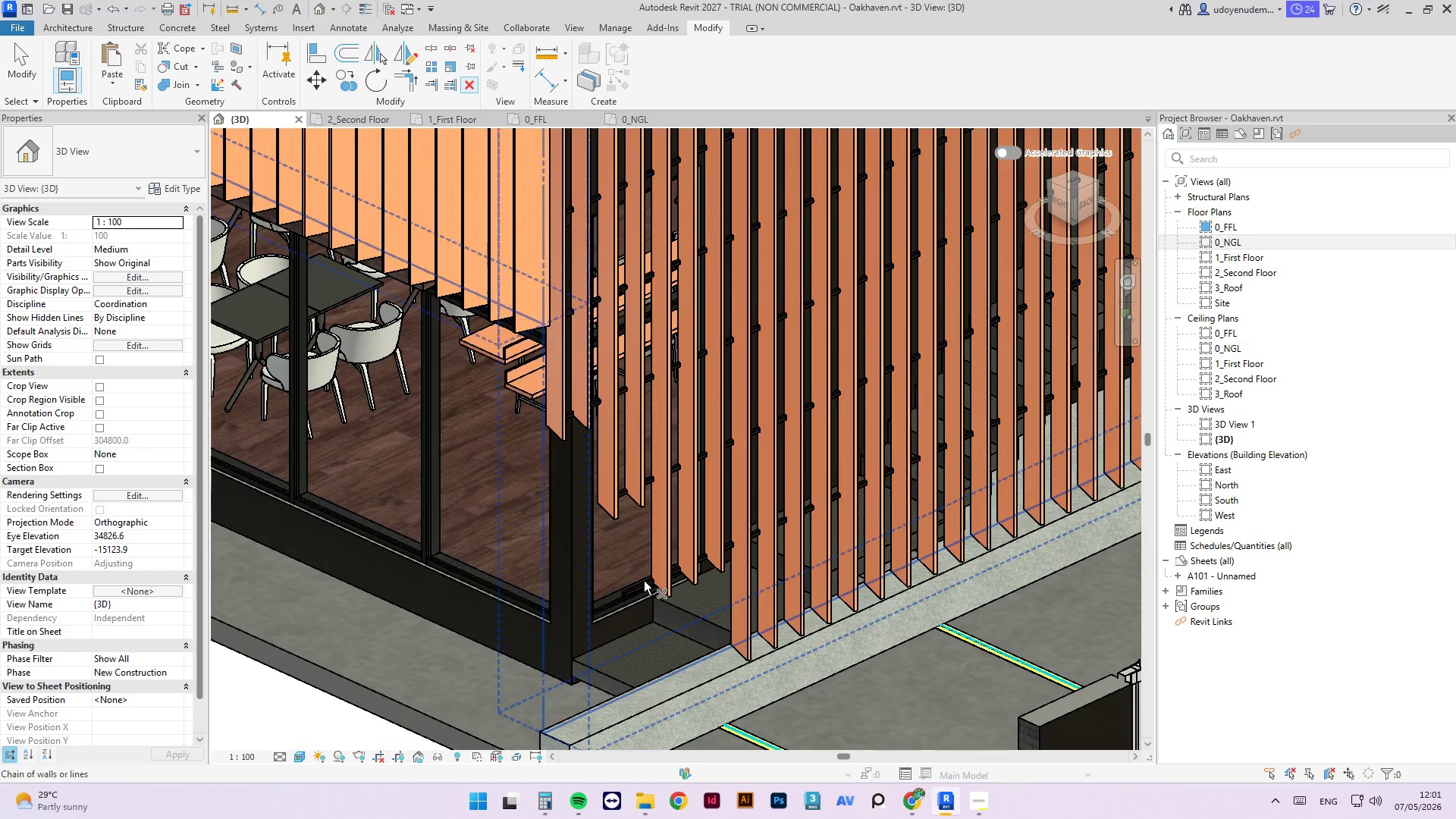 
key(Tab)
 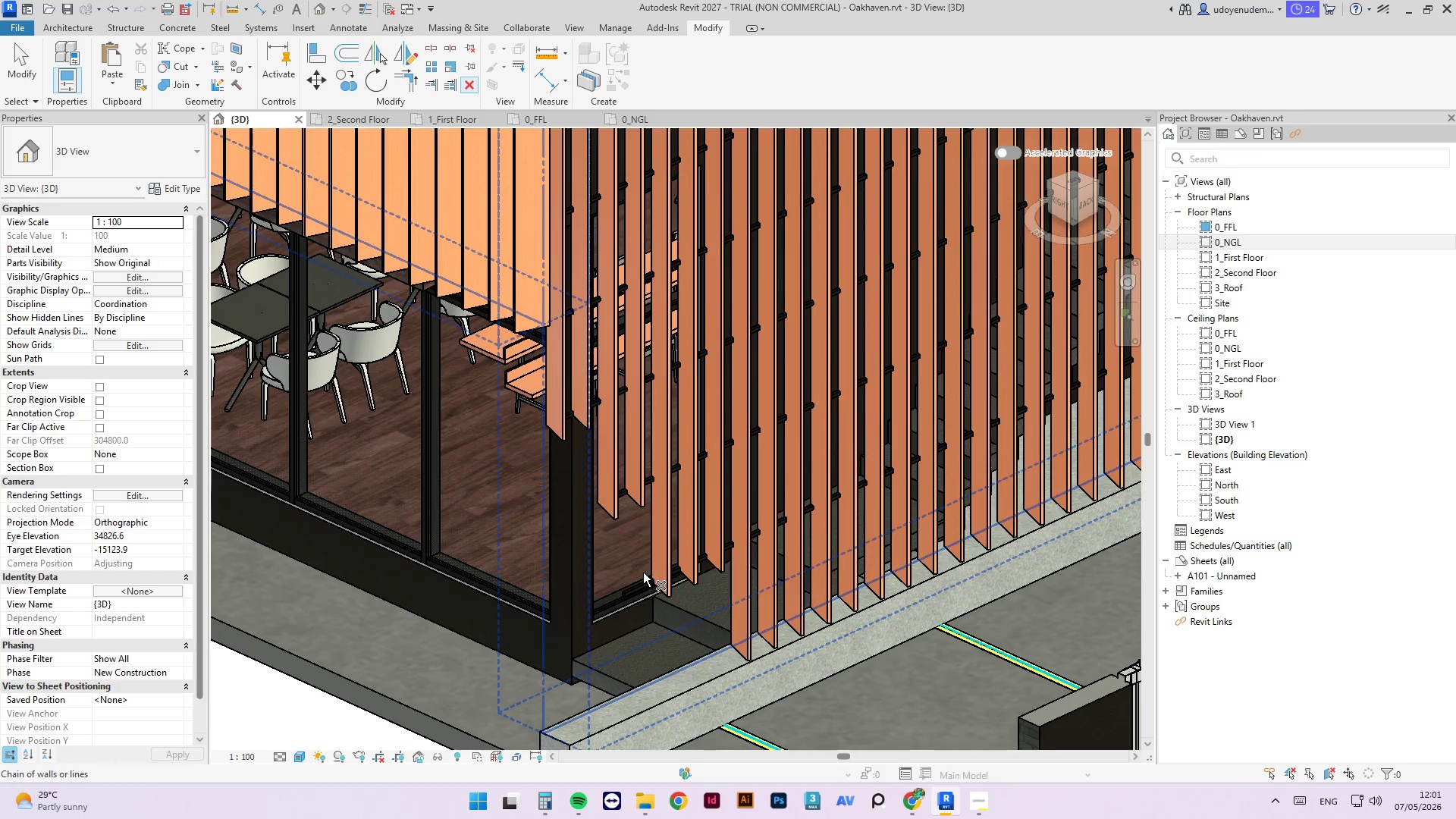 
key(Tab)
 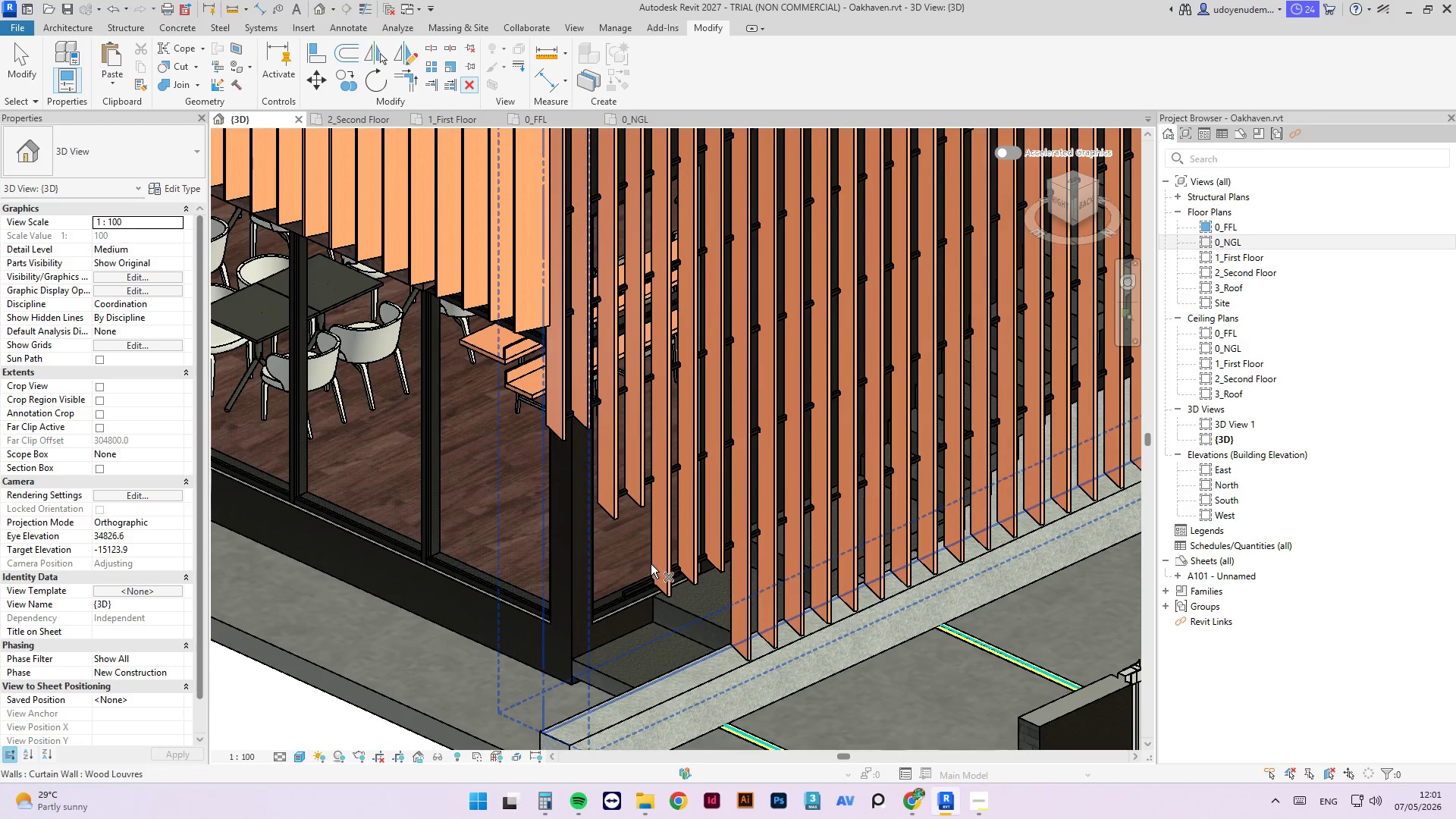 
key(Tab)
 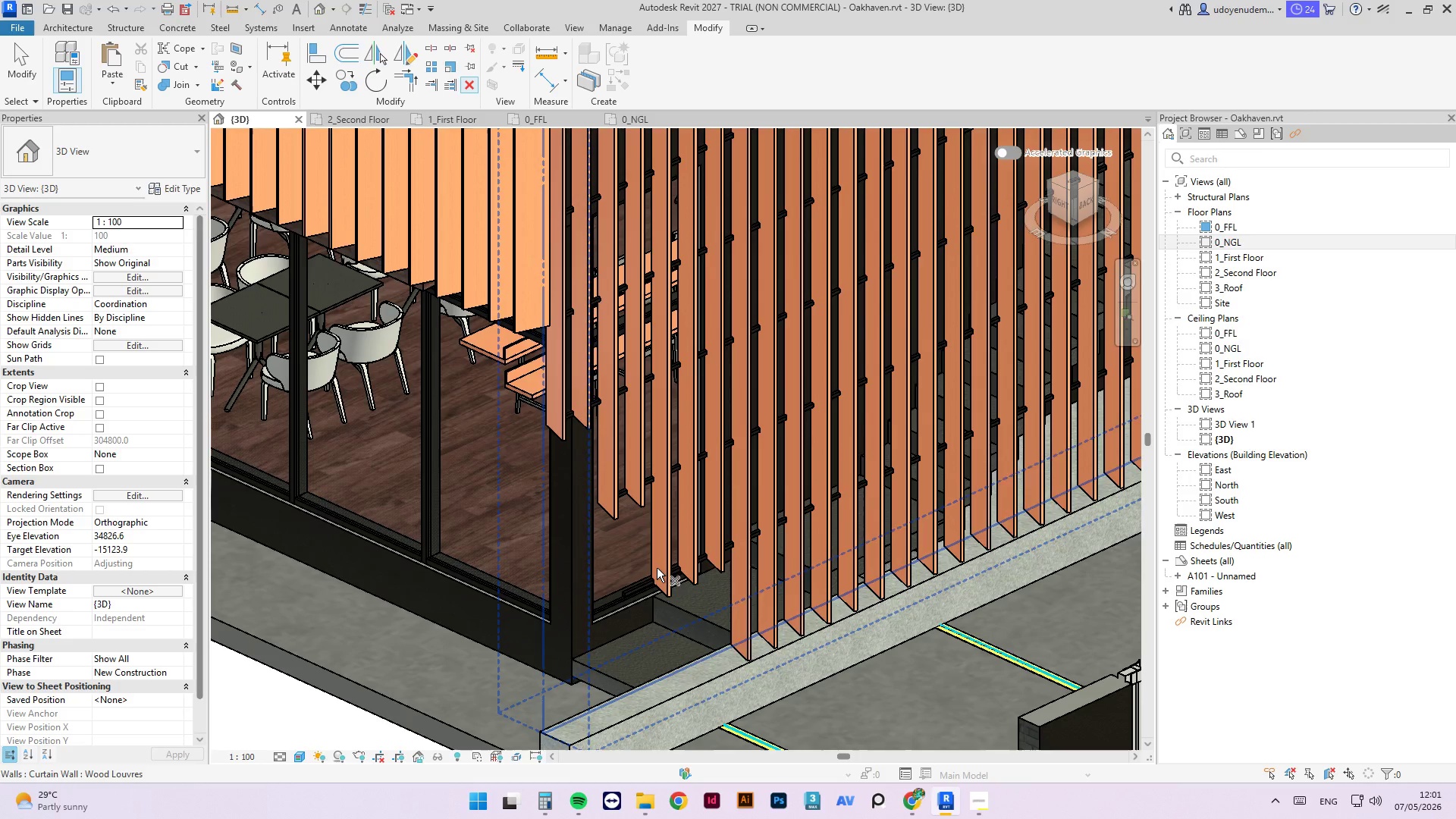 
key(Tab)
 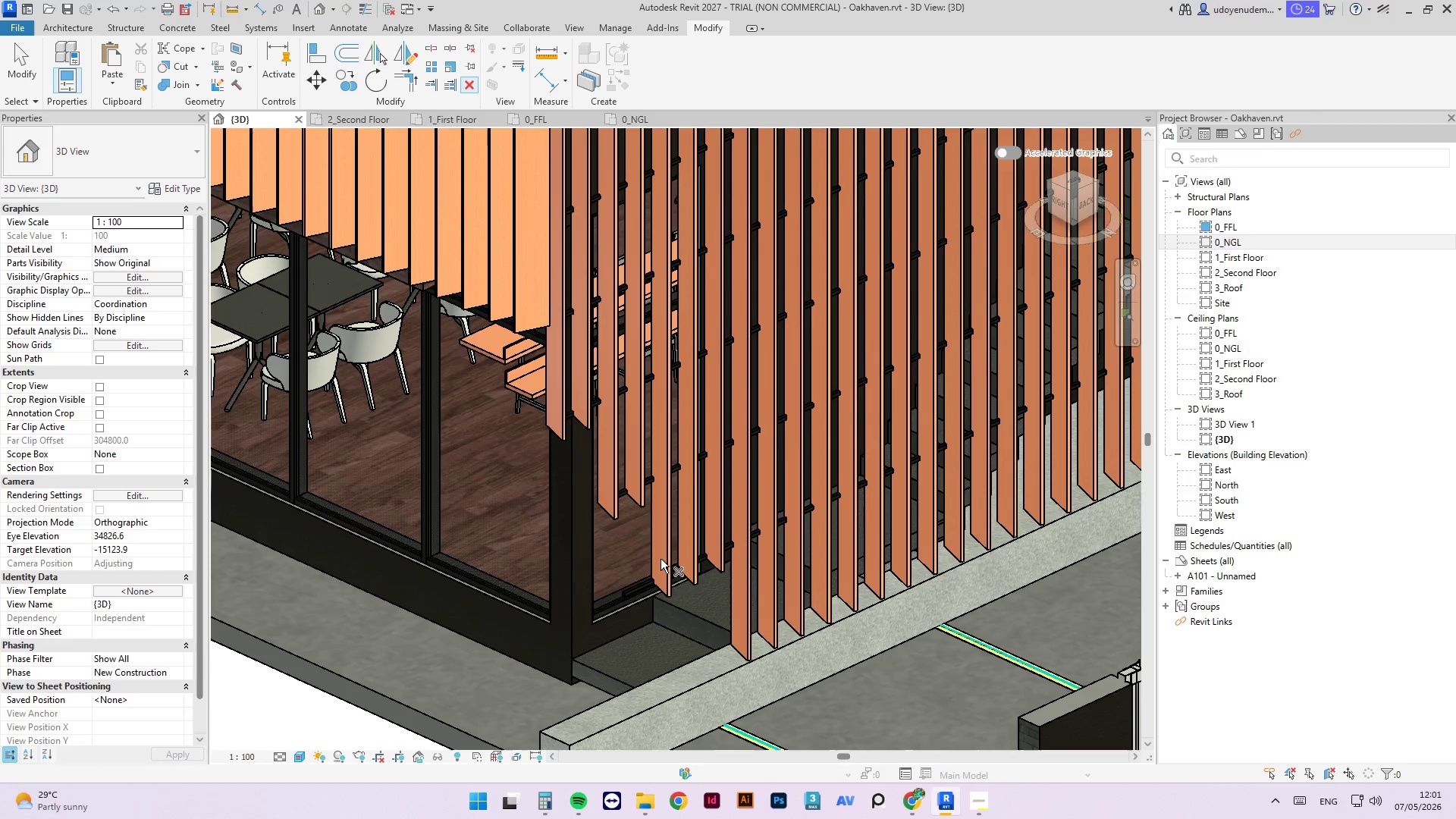 
key(Tab)
 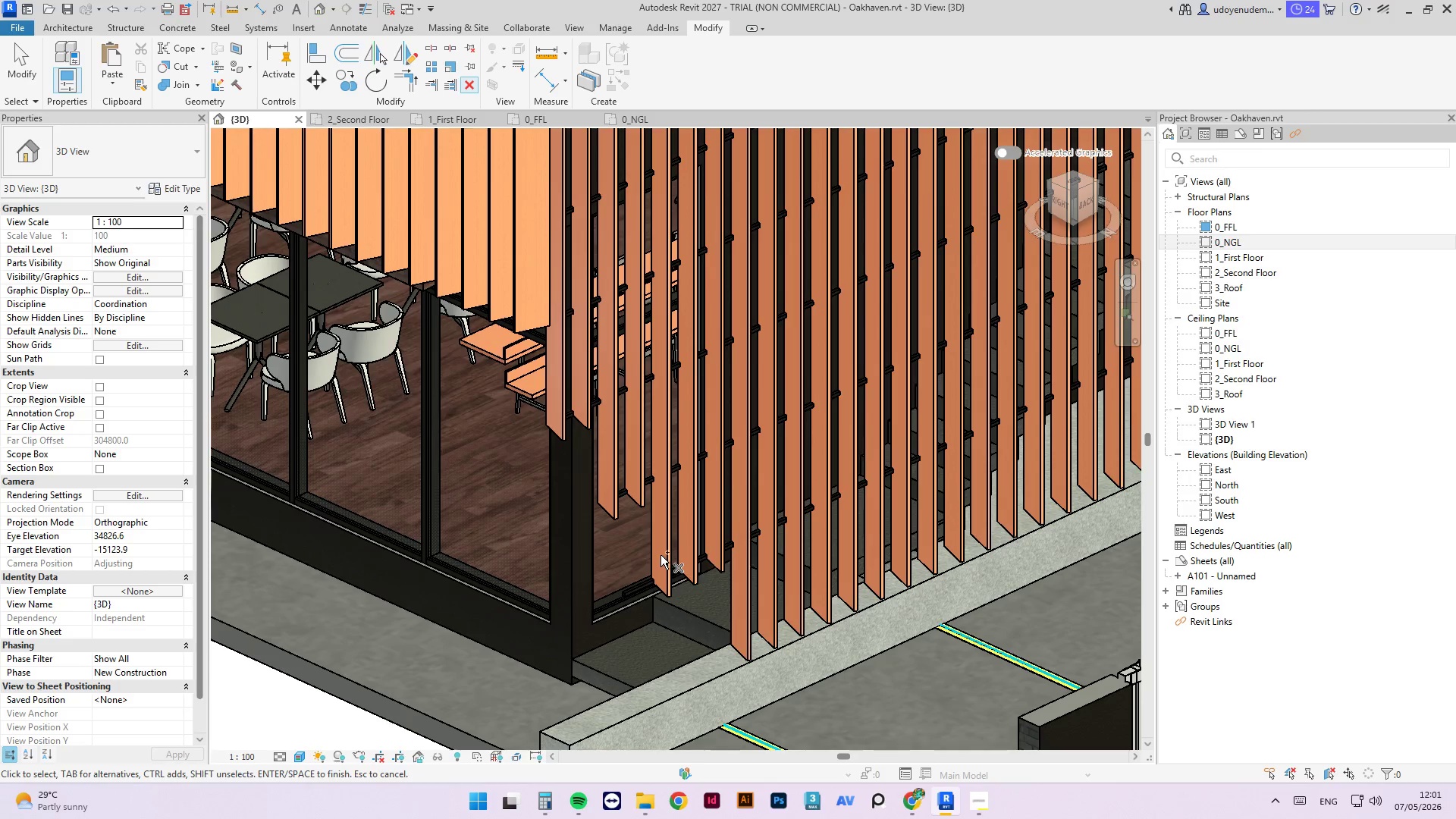 
key(Control+S)
 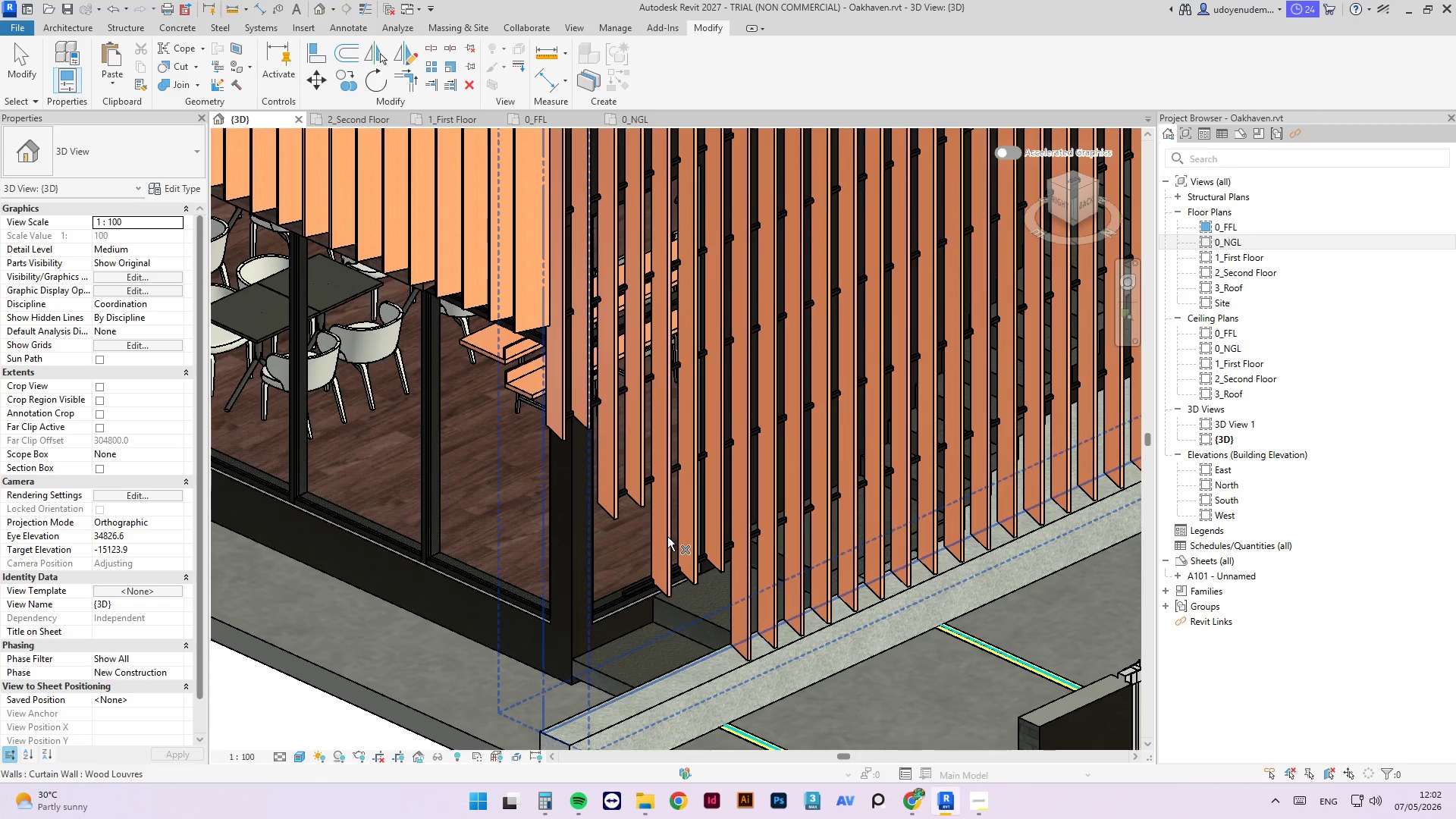 
wait(48.88)
 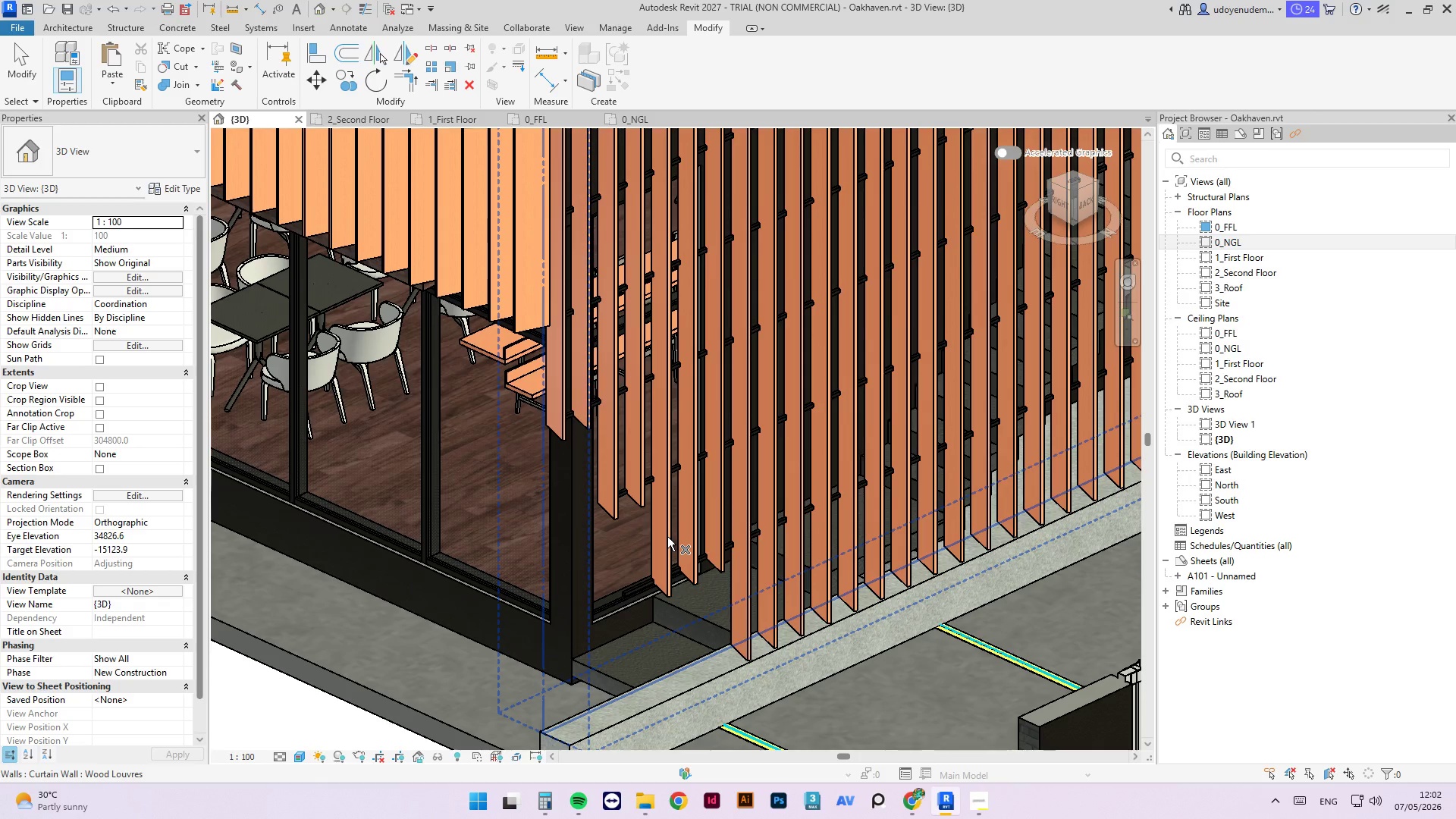 
key(Tab)
 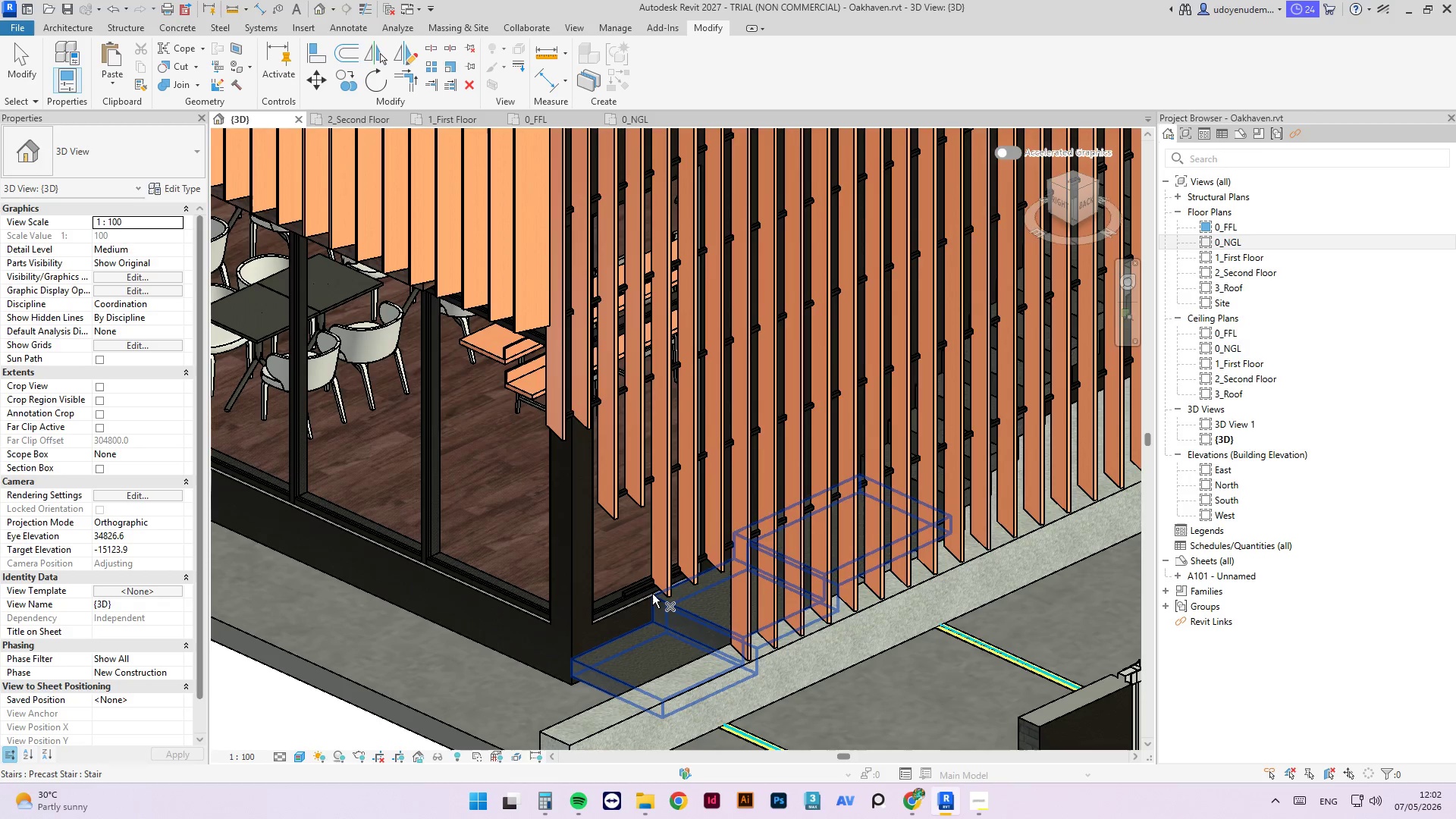 
key(Tab)
 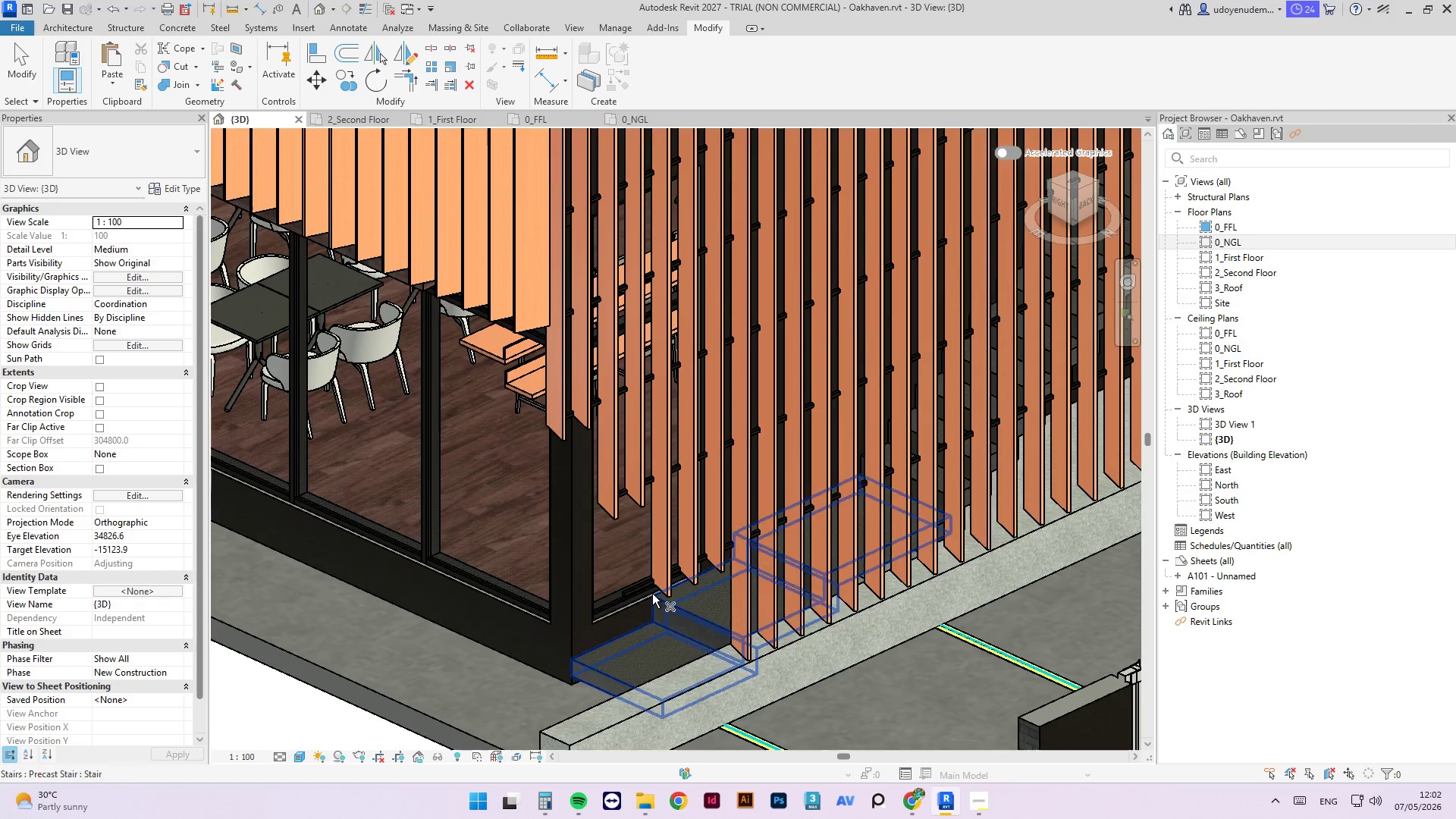 
key(Tab)
 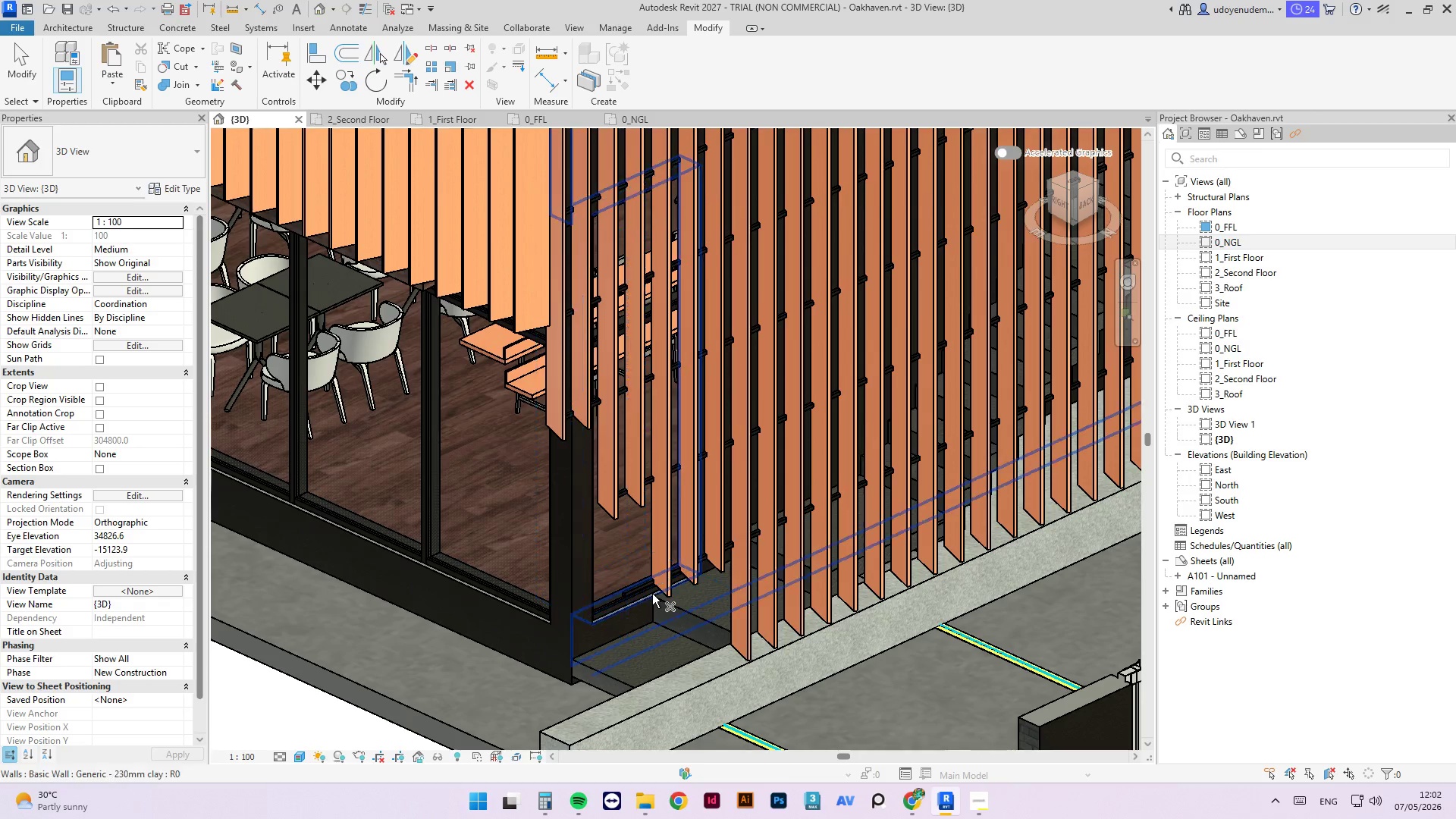 
key(Tab)
 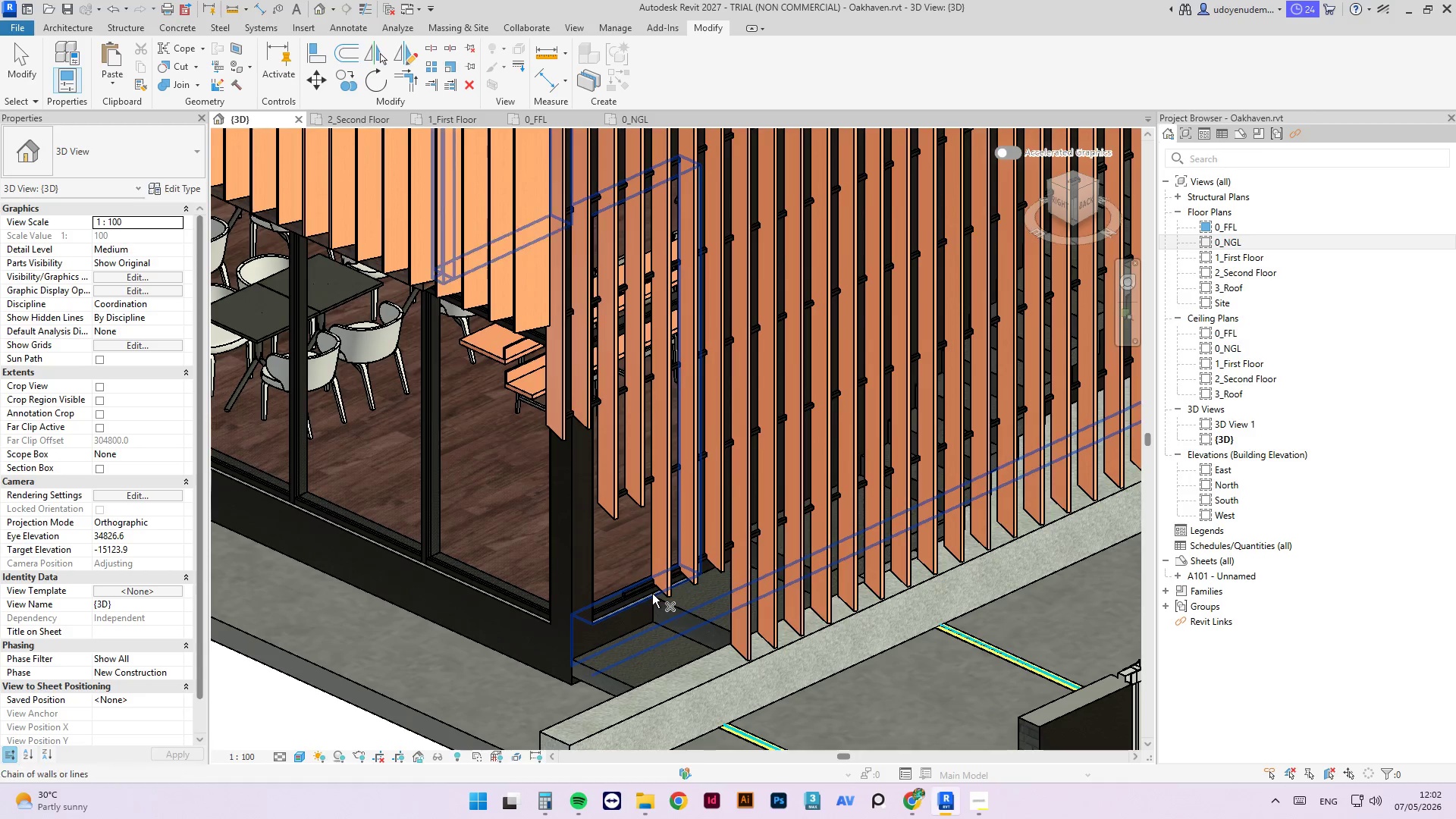 
key(Tab)
 